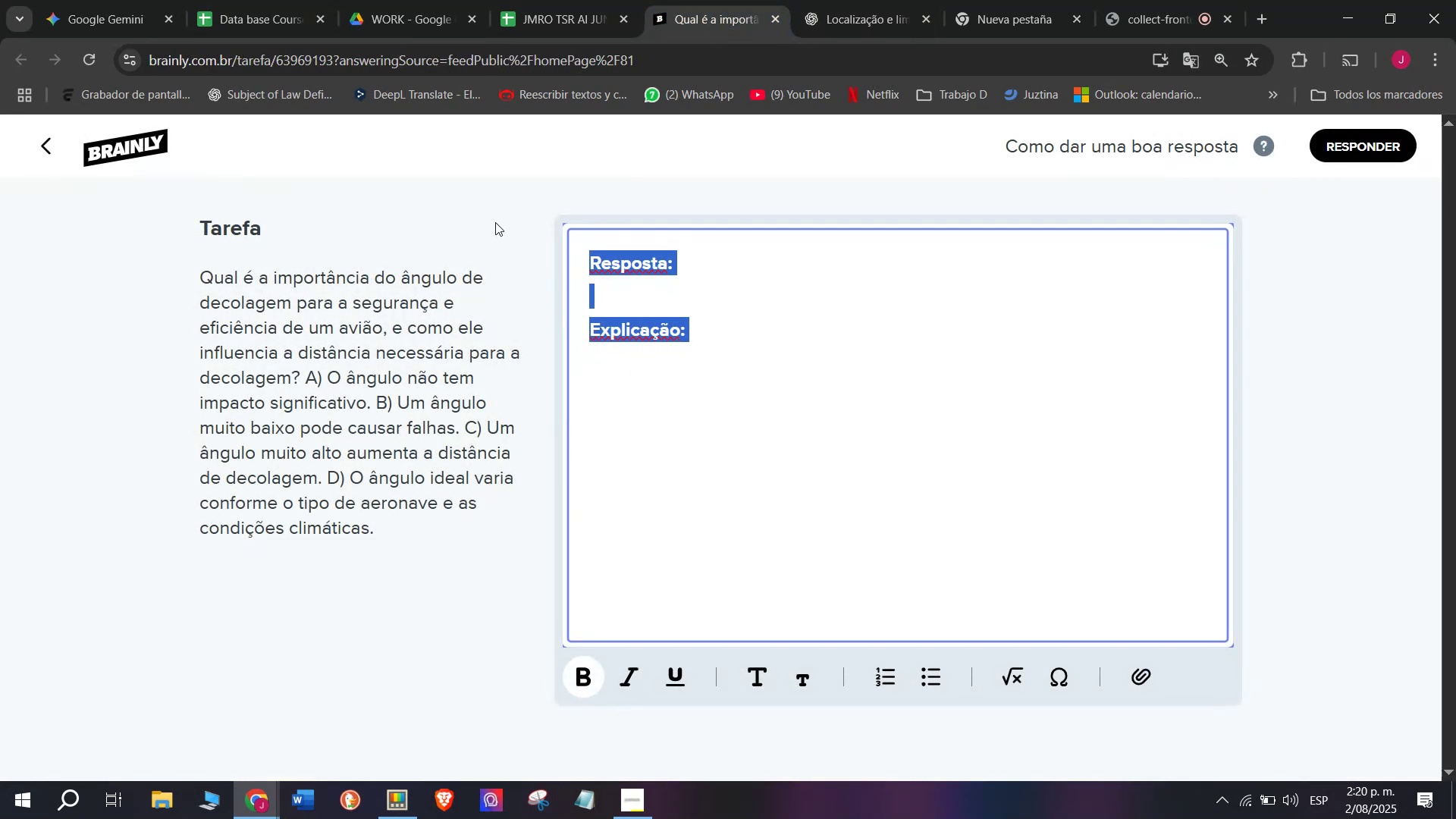 
key(Meta+V)
 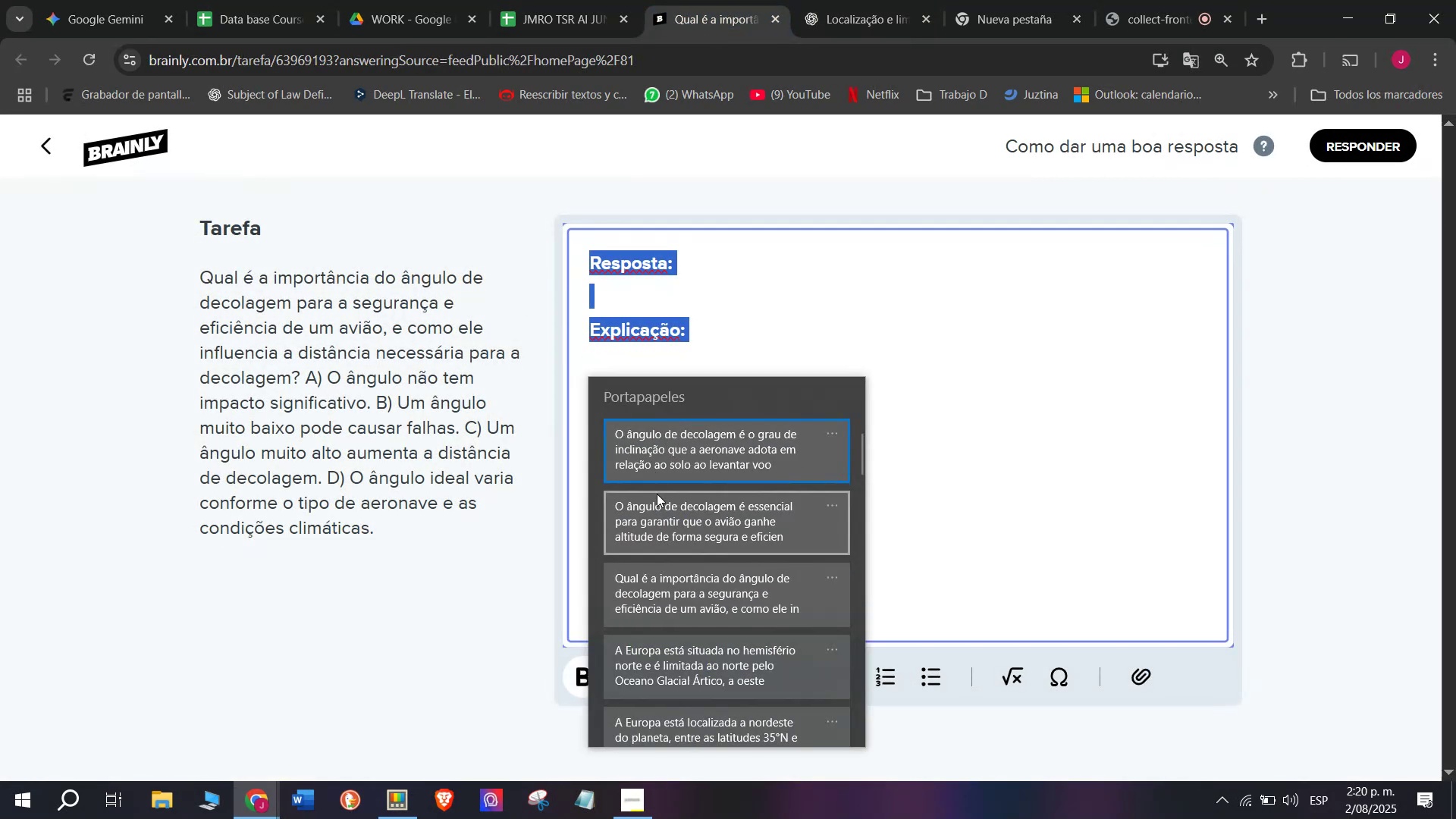 
left_click([658, 503])
 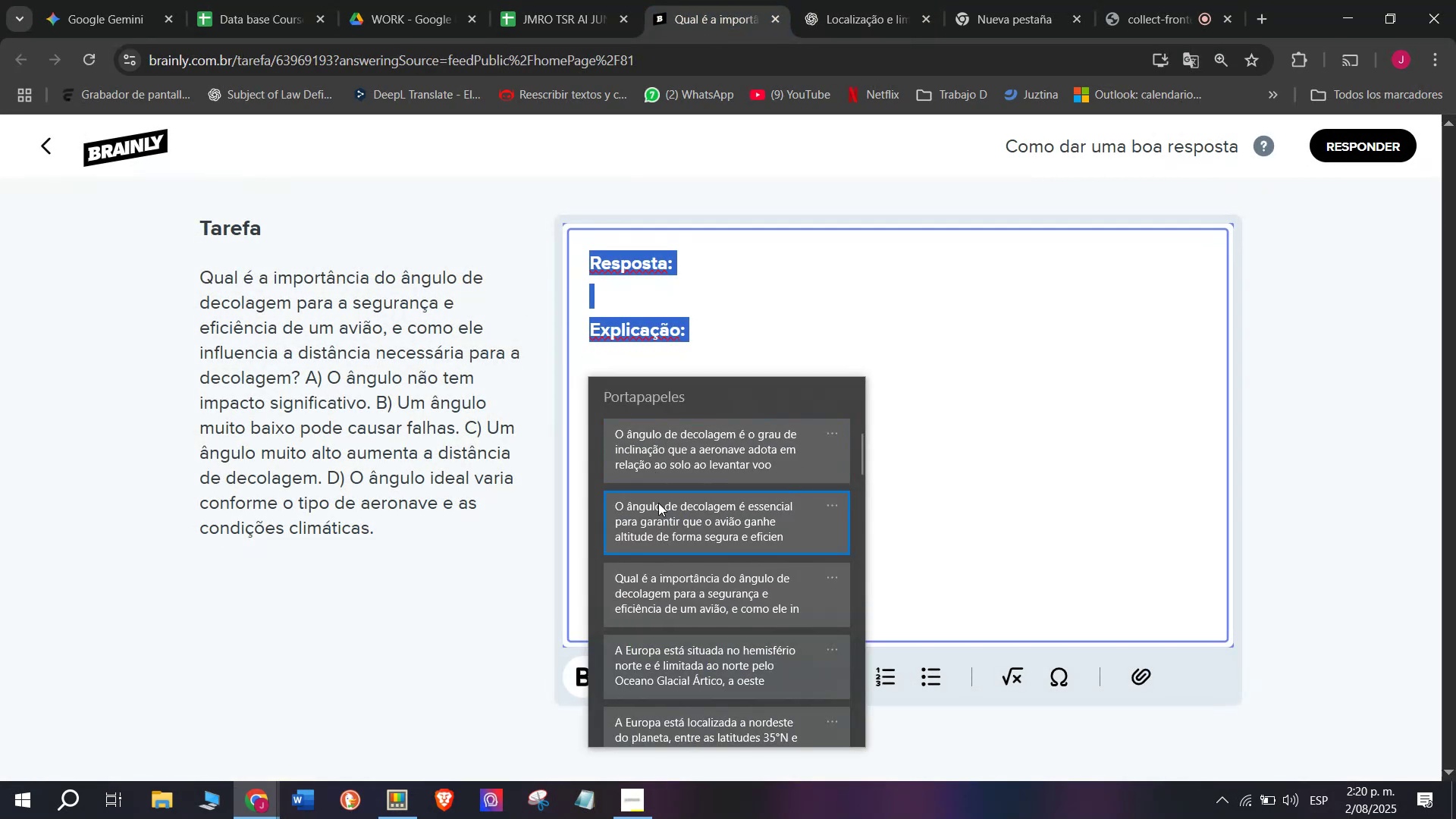 
key(Control+ControlLeft)
 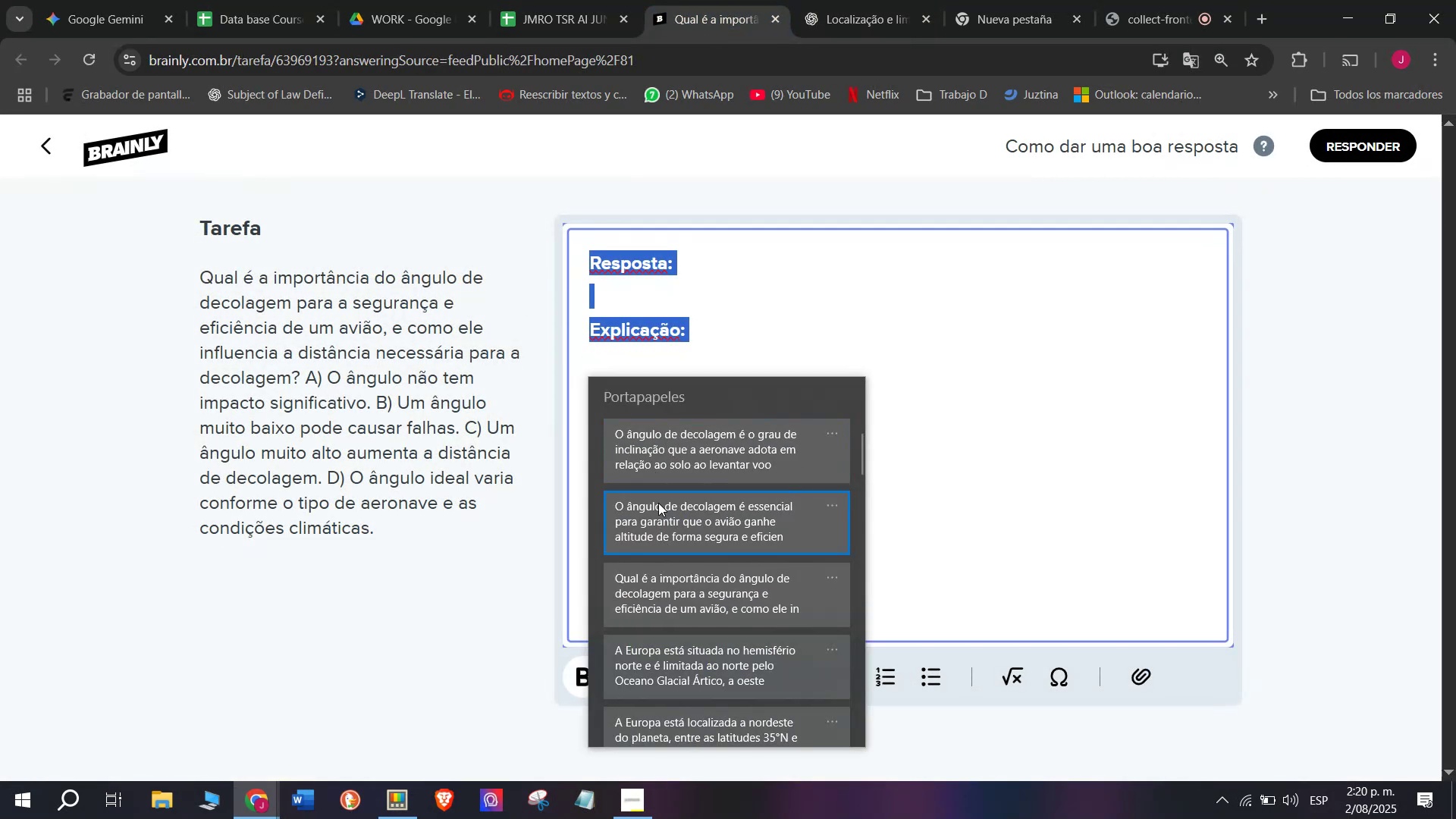 
key(Control+V)
 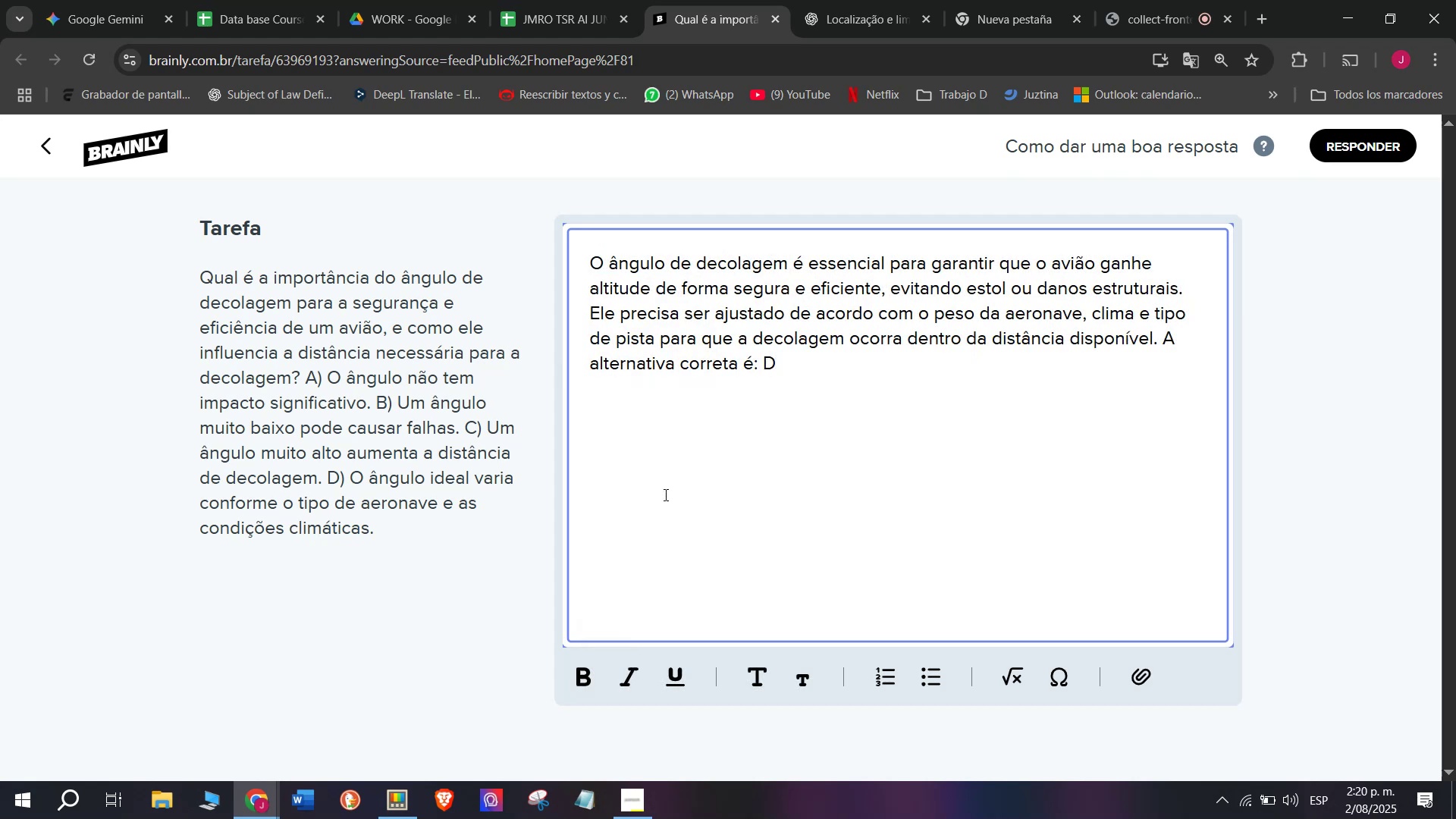 
key(Period)
 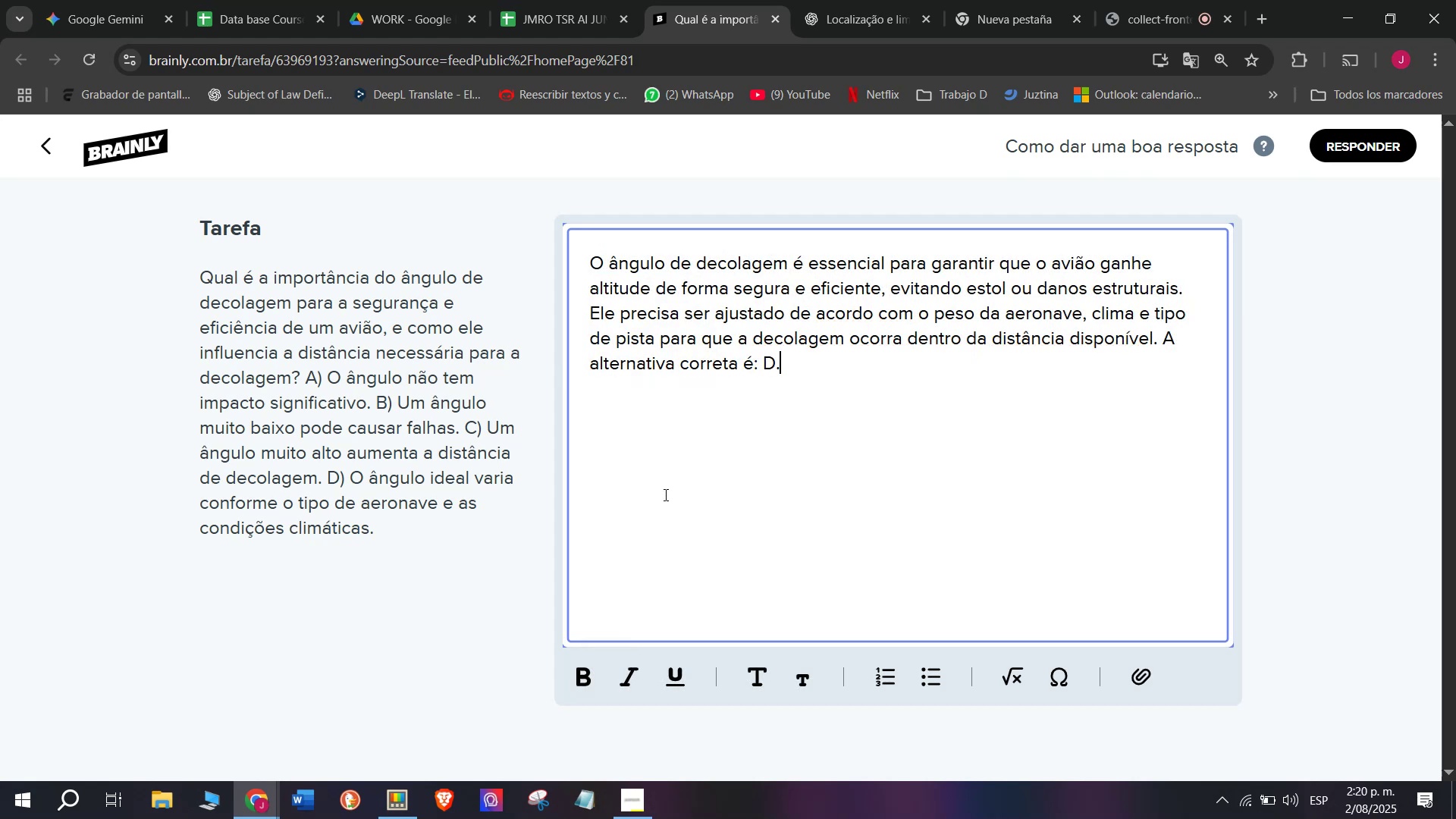 
key(Enter)
 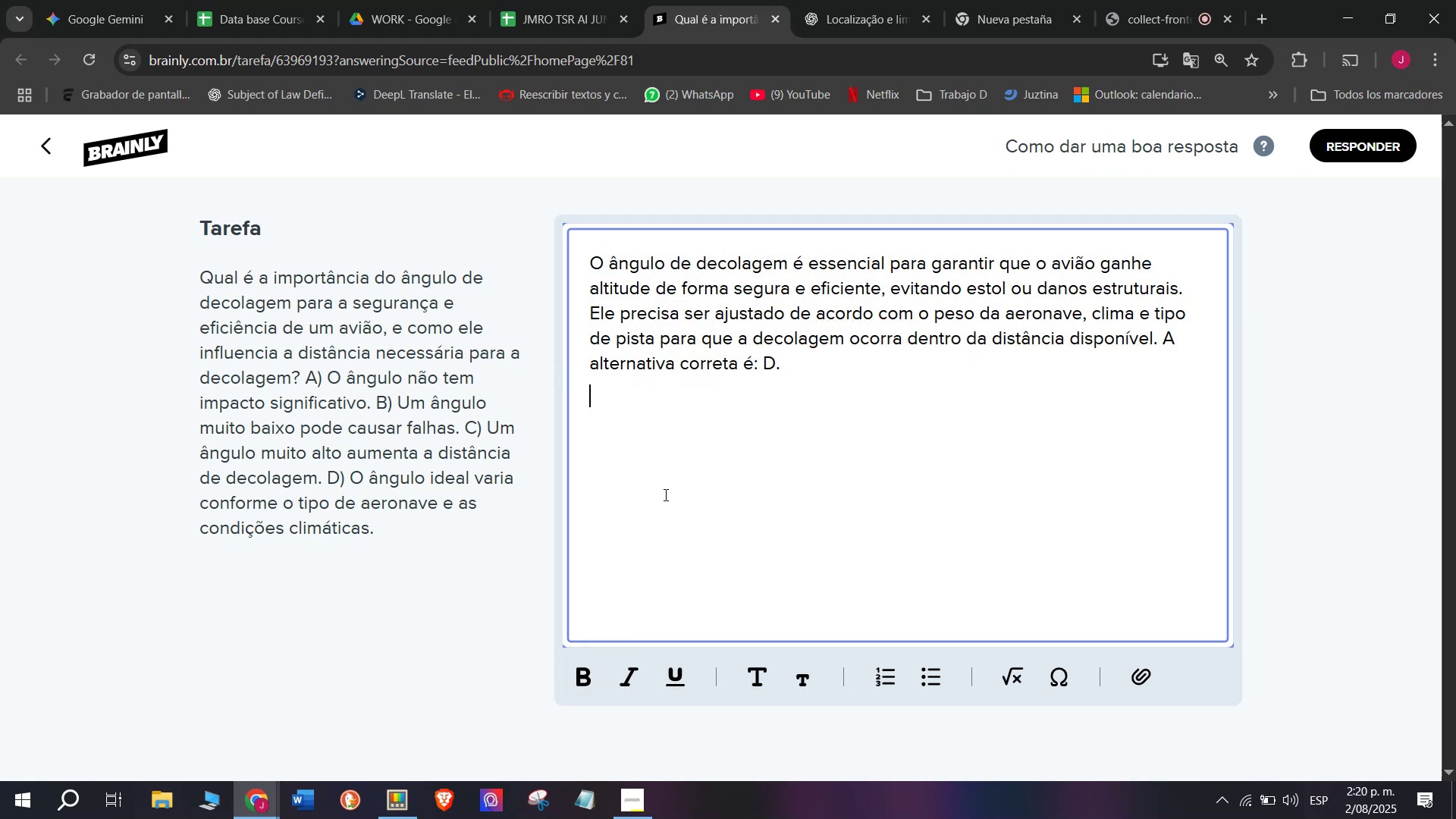 
key(Enter)
 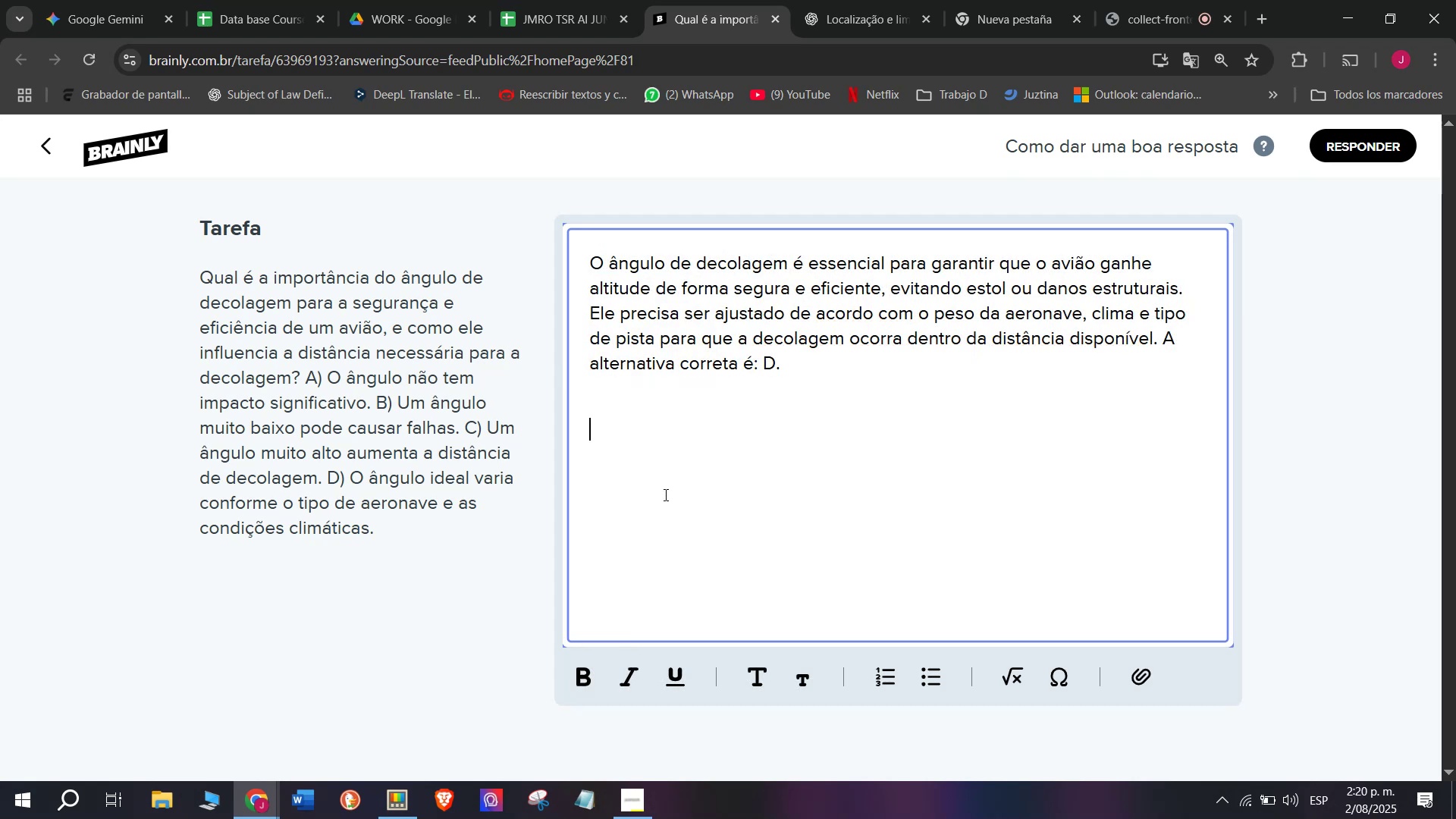 
key(Meta+MetaLeft)
 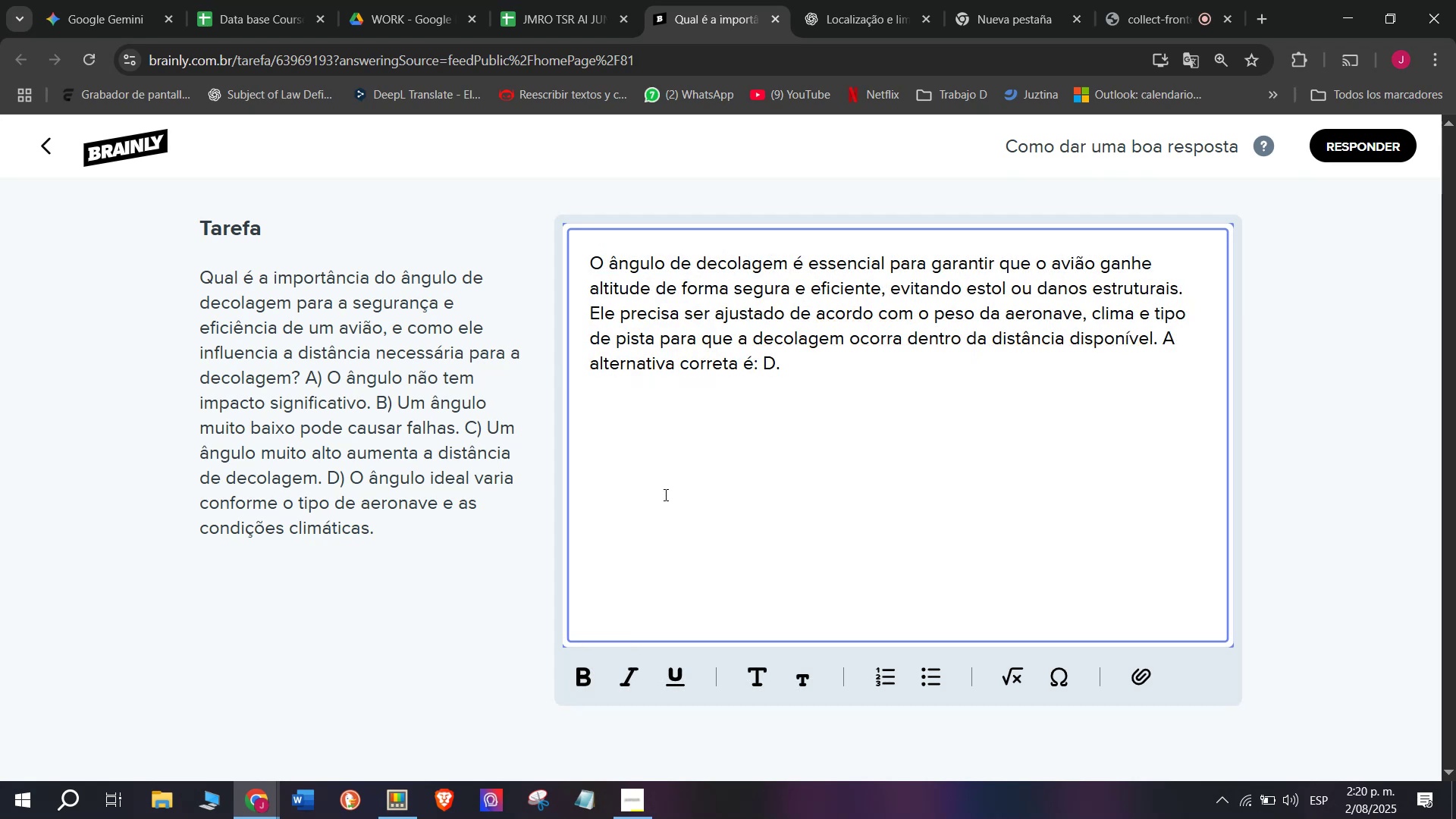 
key(Meta+V)
 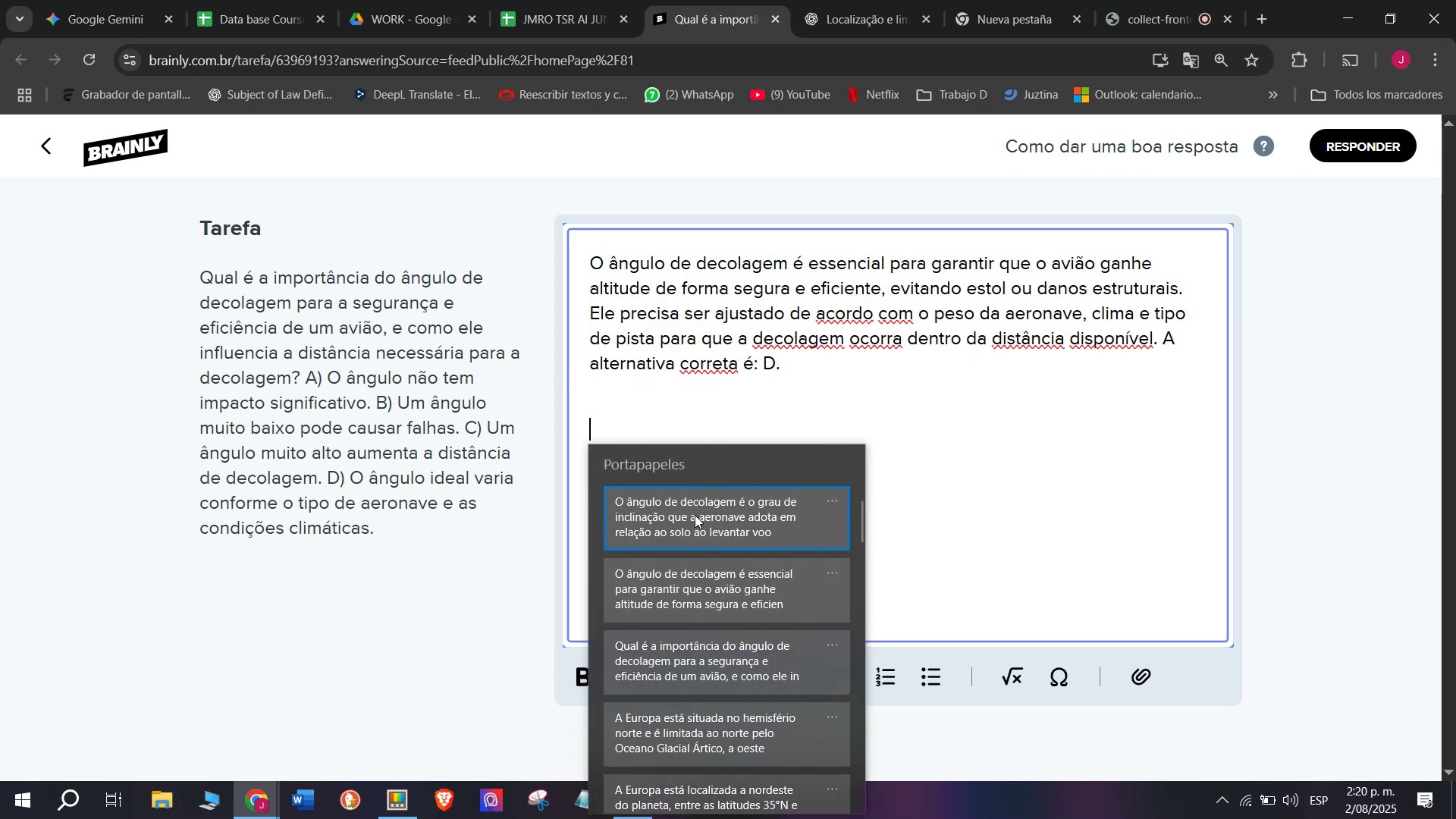 
left_click([695, 515])
 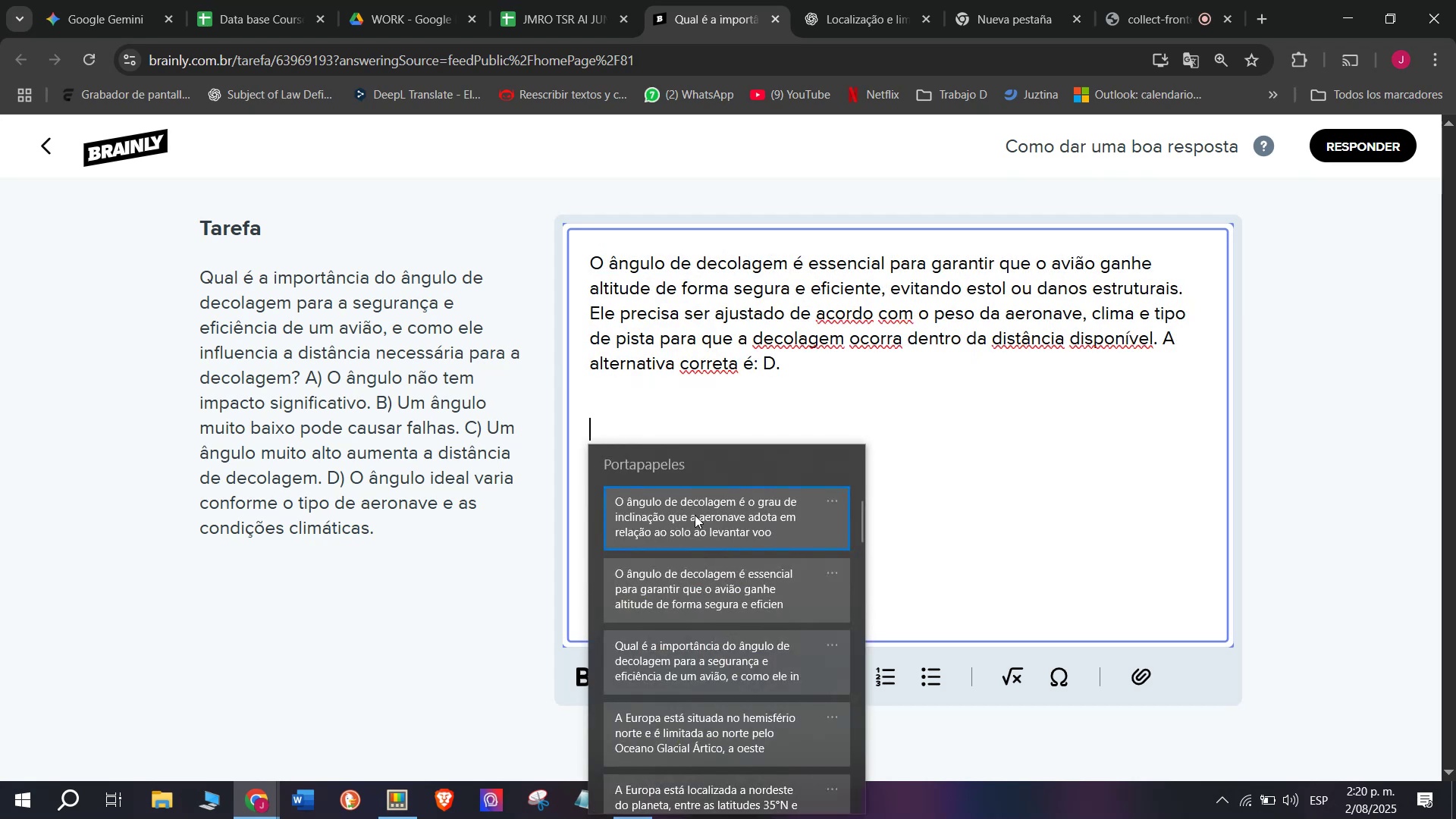 
key(Control+ControlLeft)
 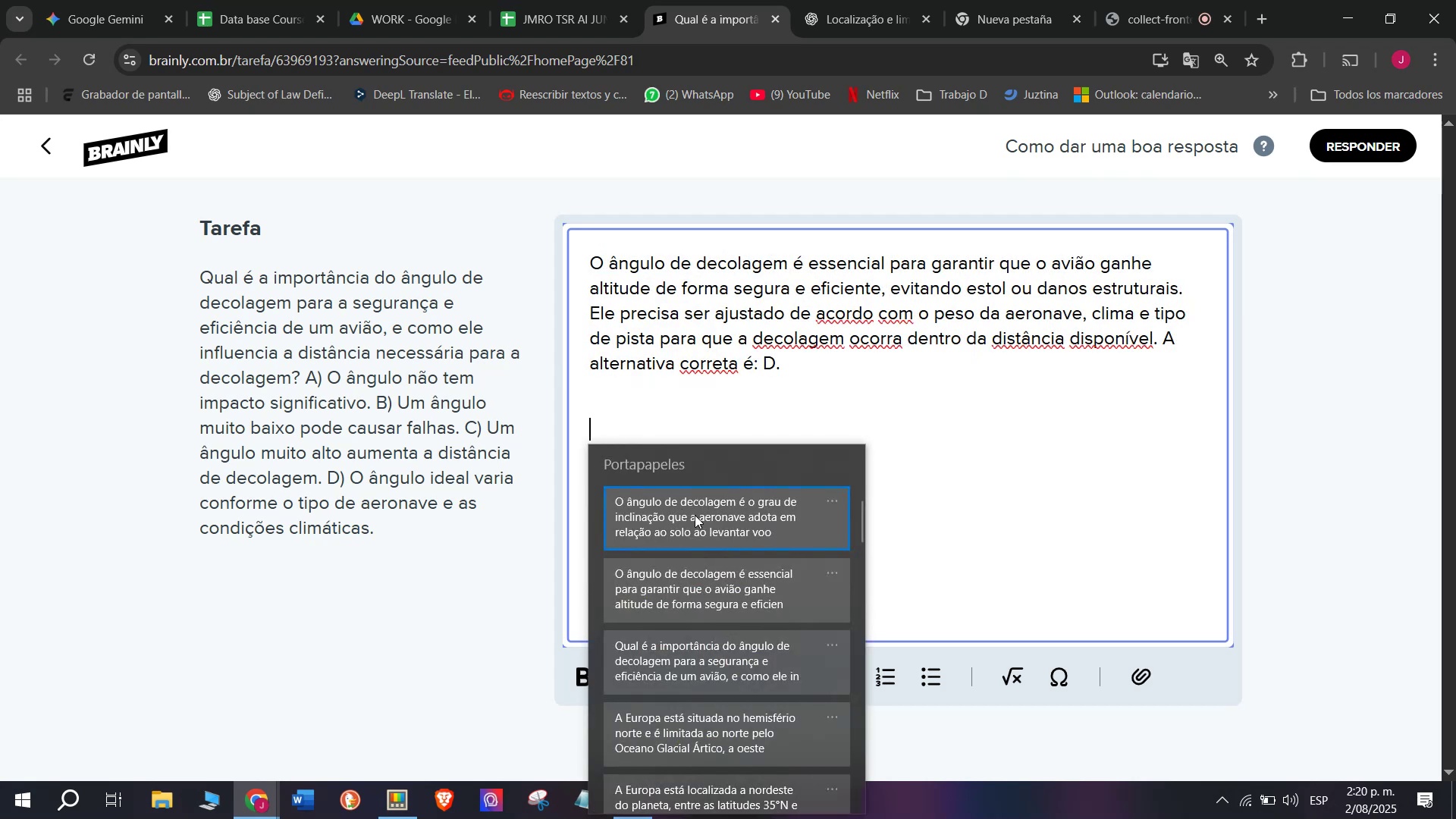 
key(Control+V)
 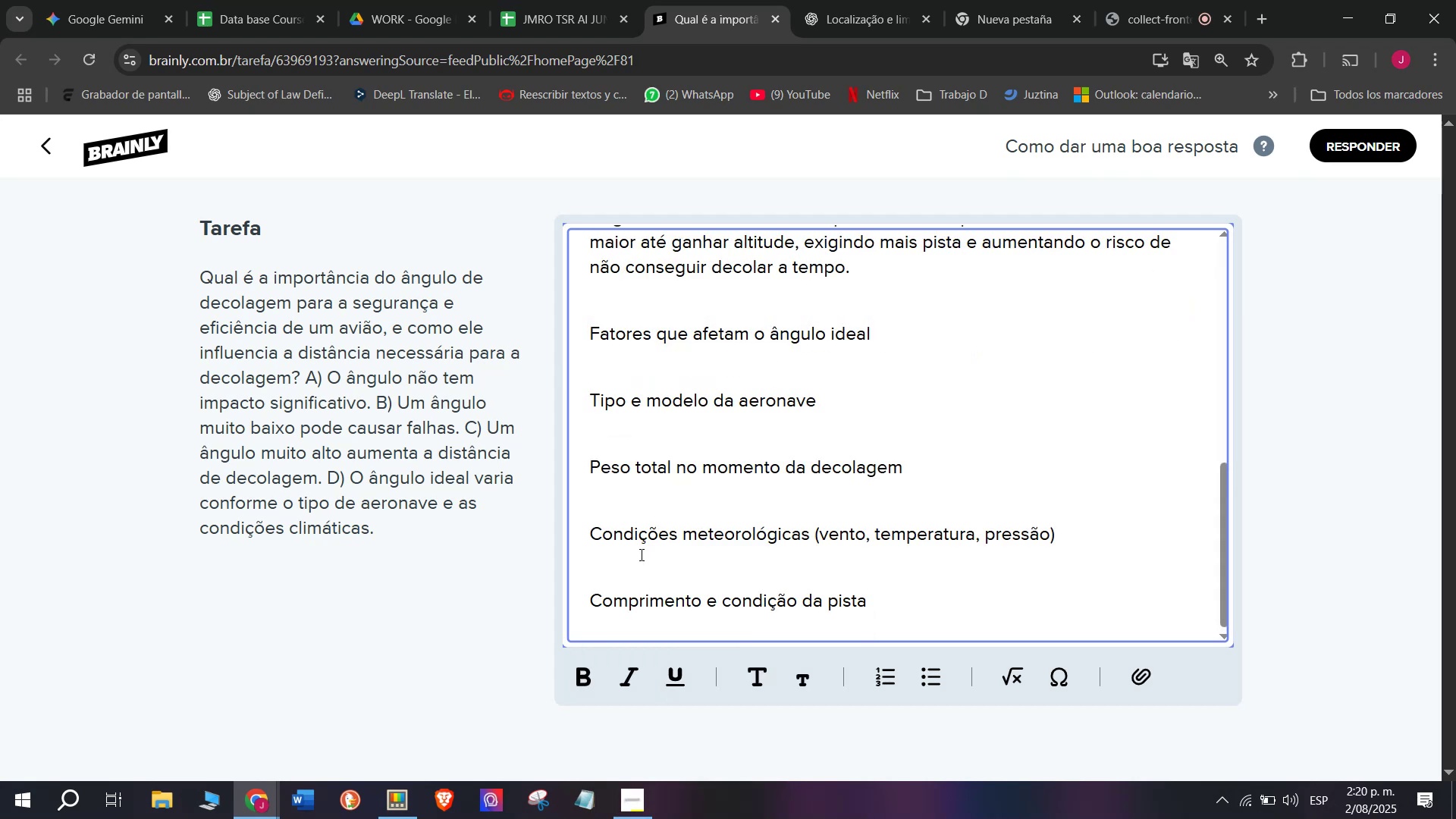 
left_click([633, 568])
 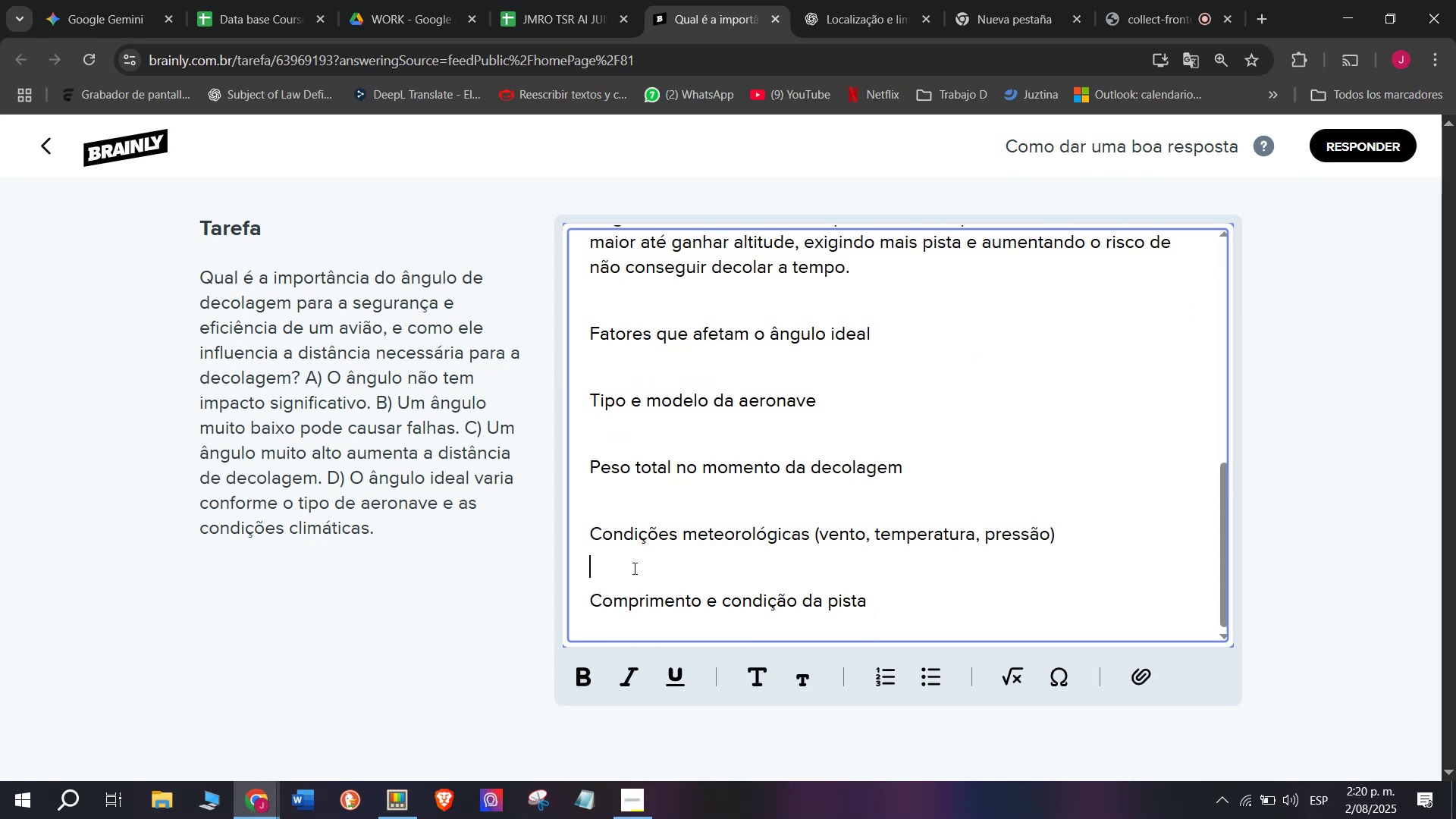 
key(Backspace)
 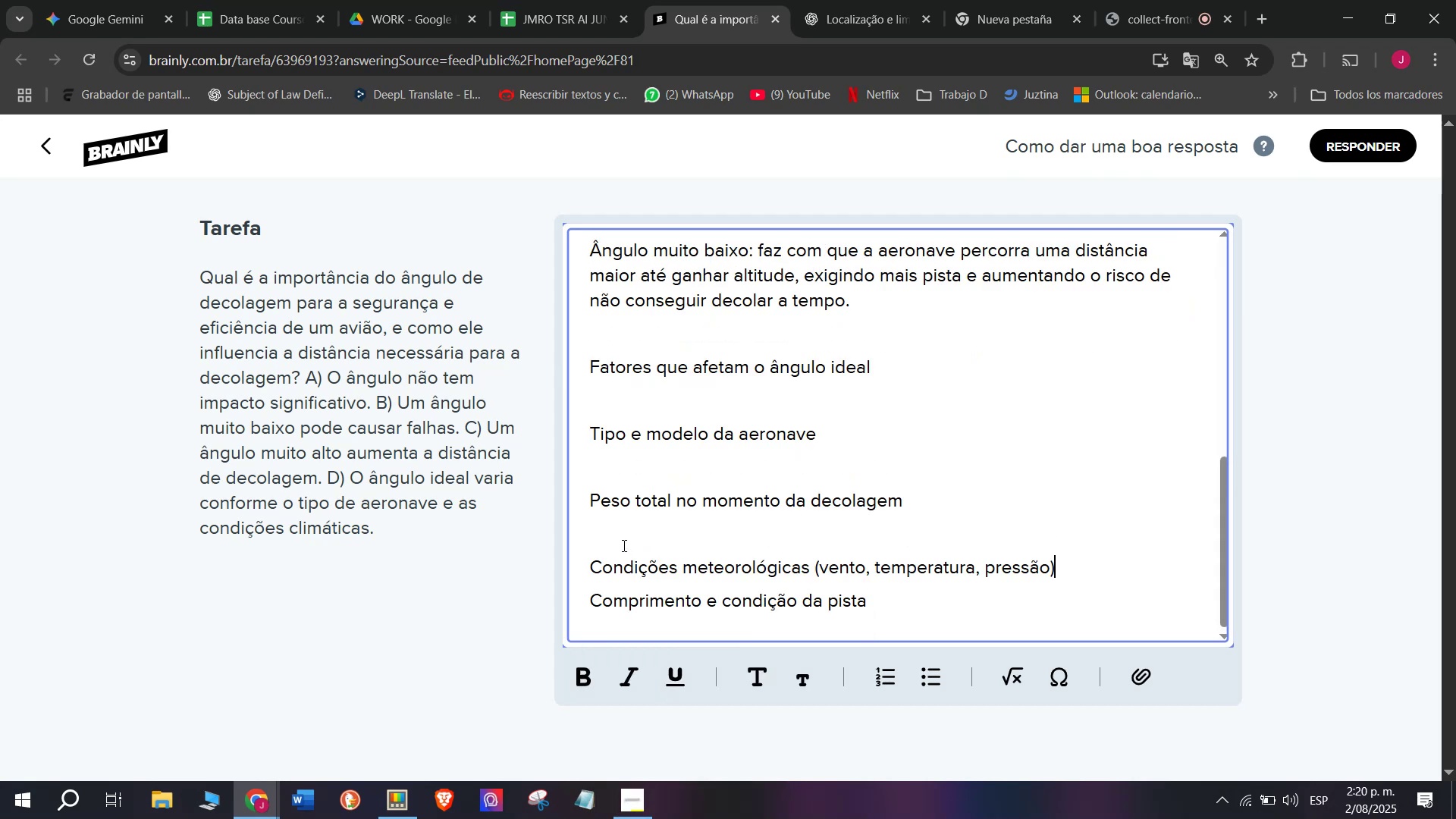 
left_click([623, 545])
 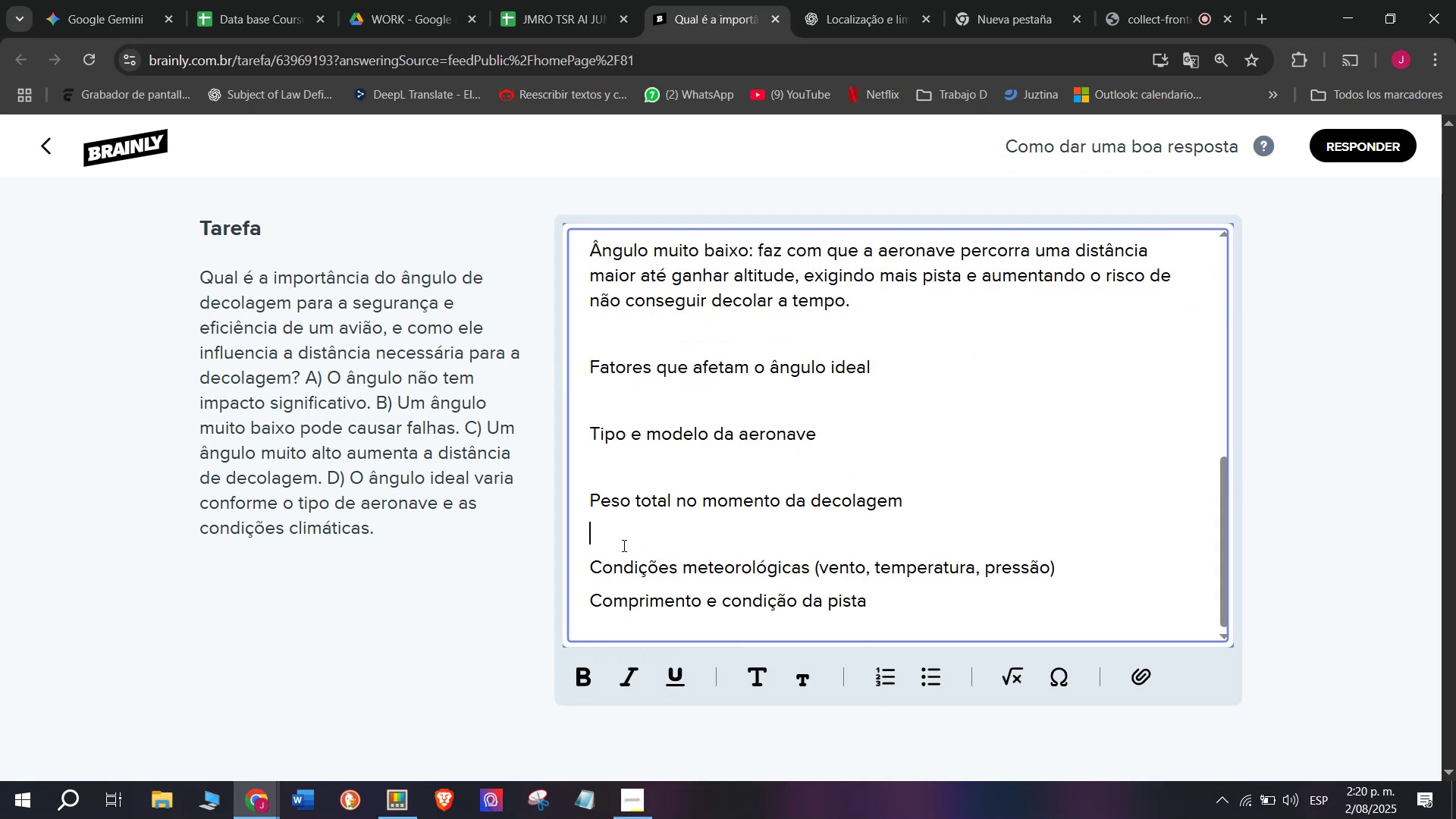 
key(Backspace)
 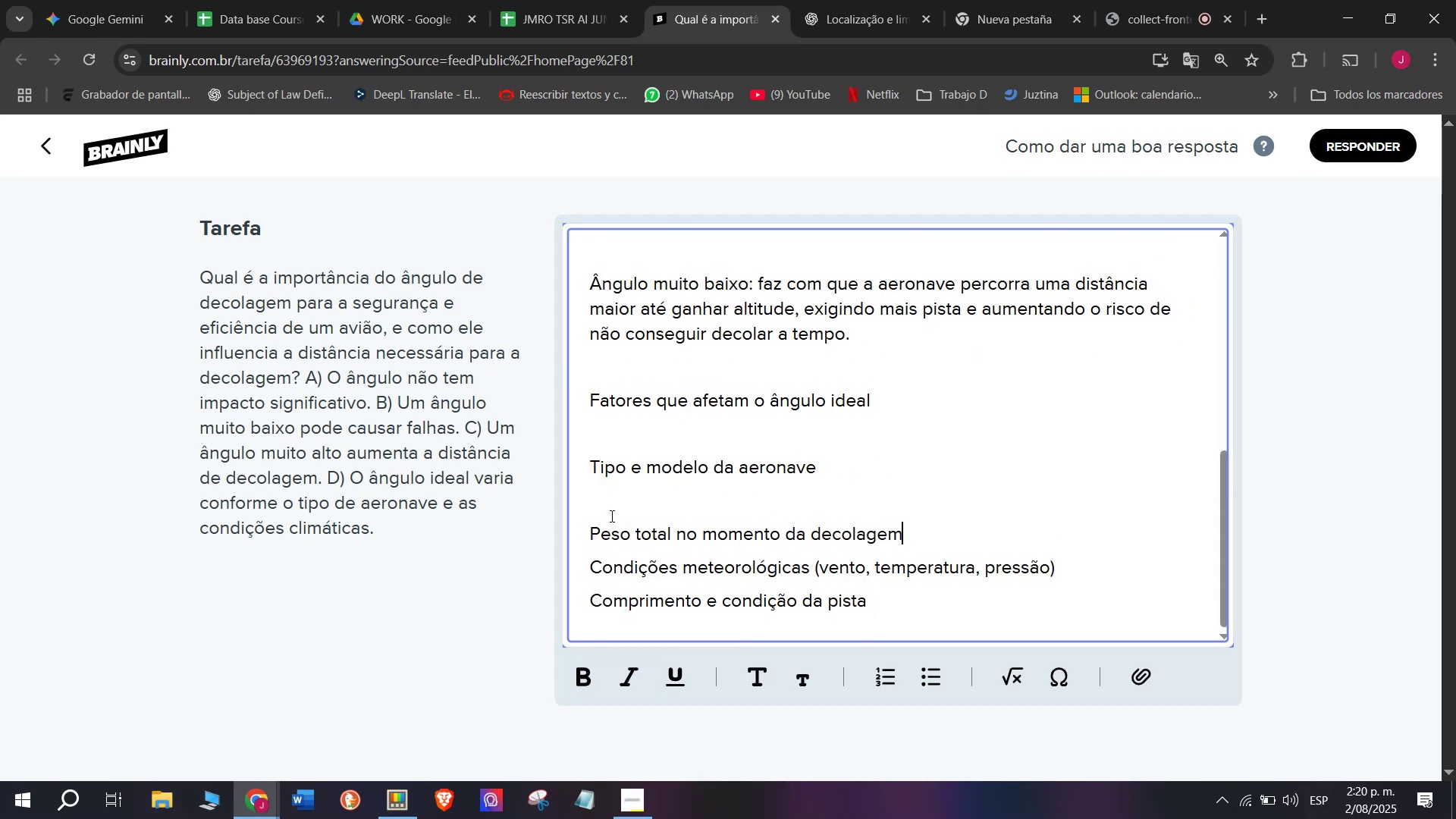 
left_click([609, 511])
 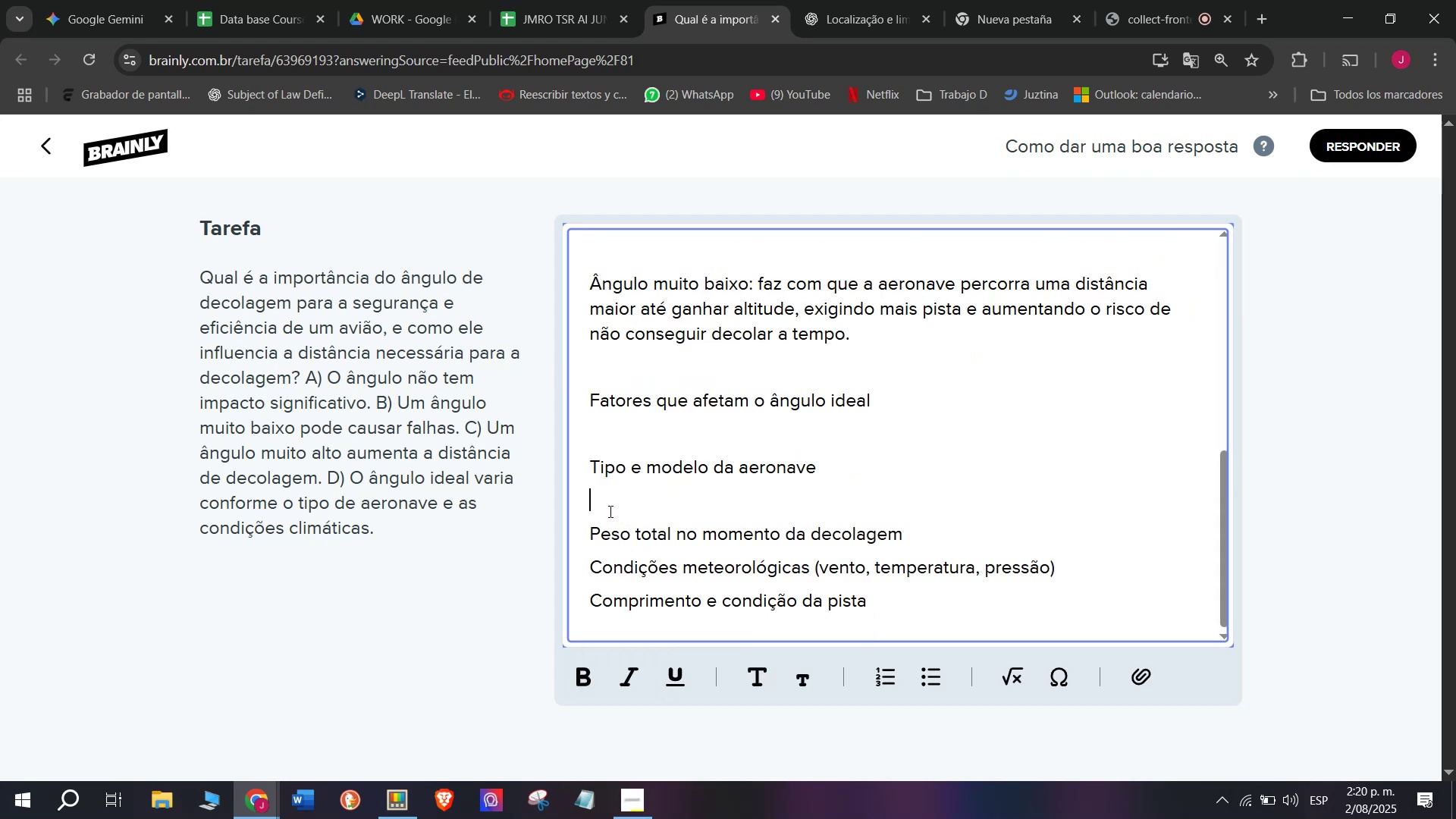 
key(Backspace)
 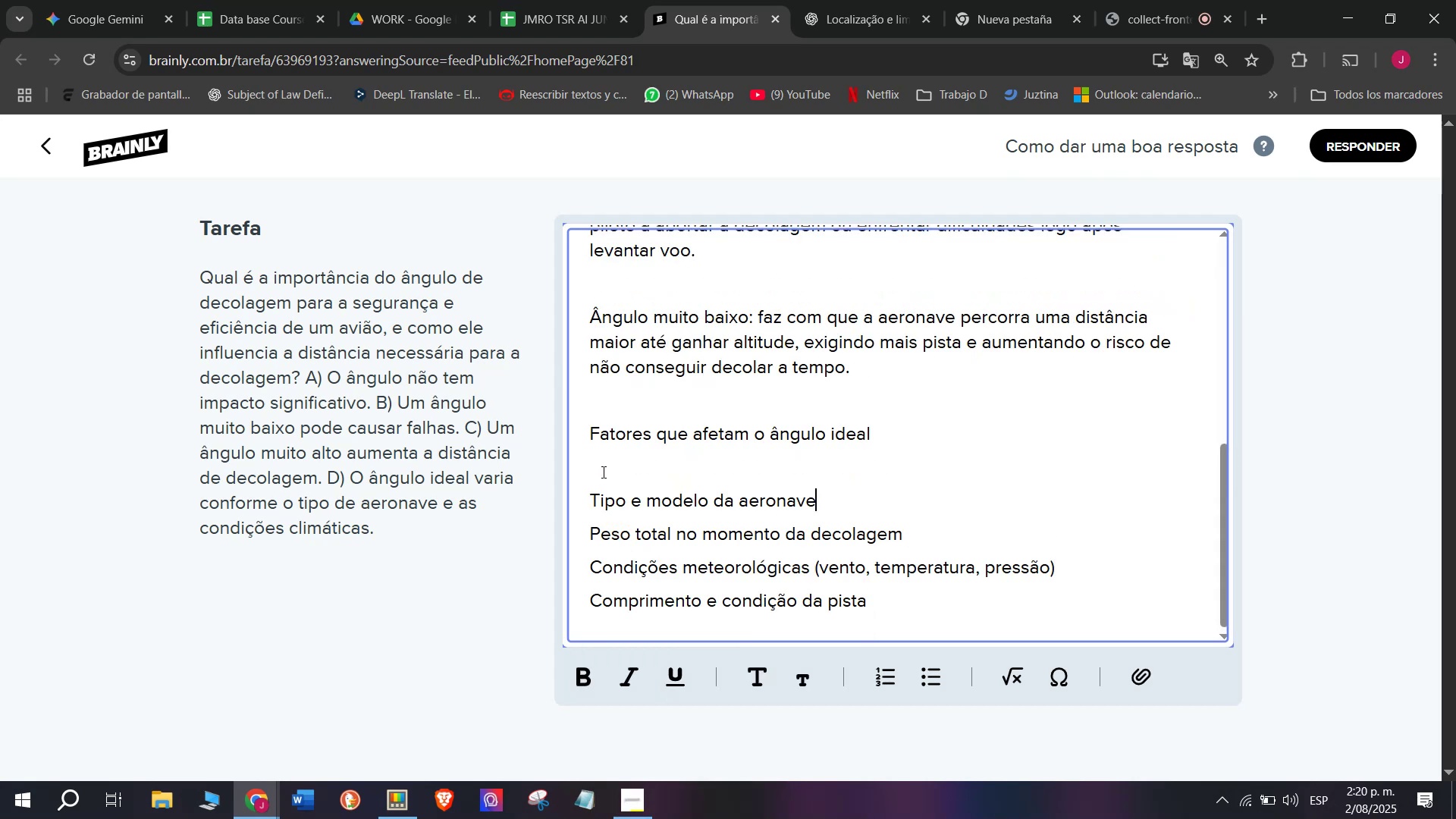 
left_click([602, 472])
 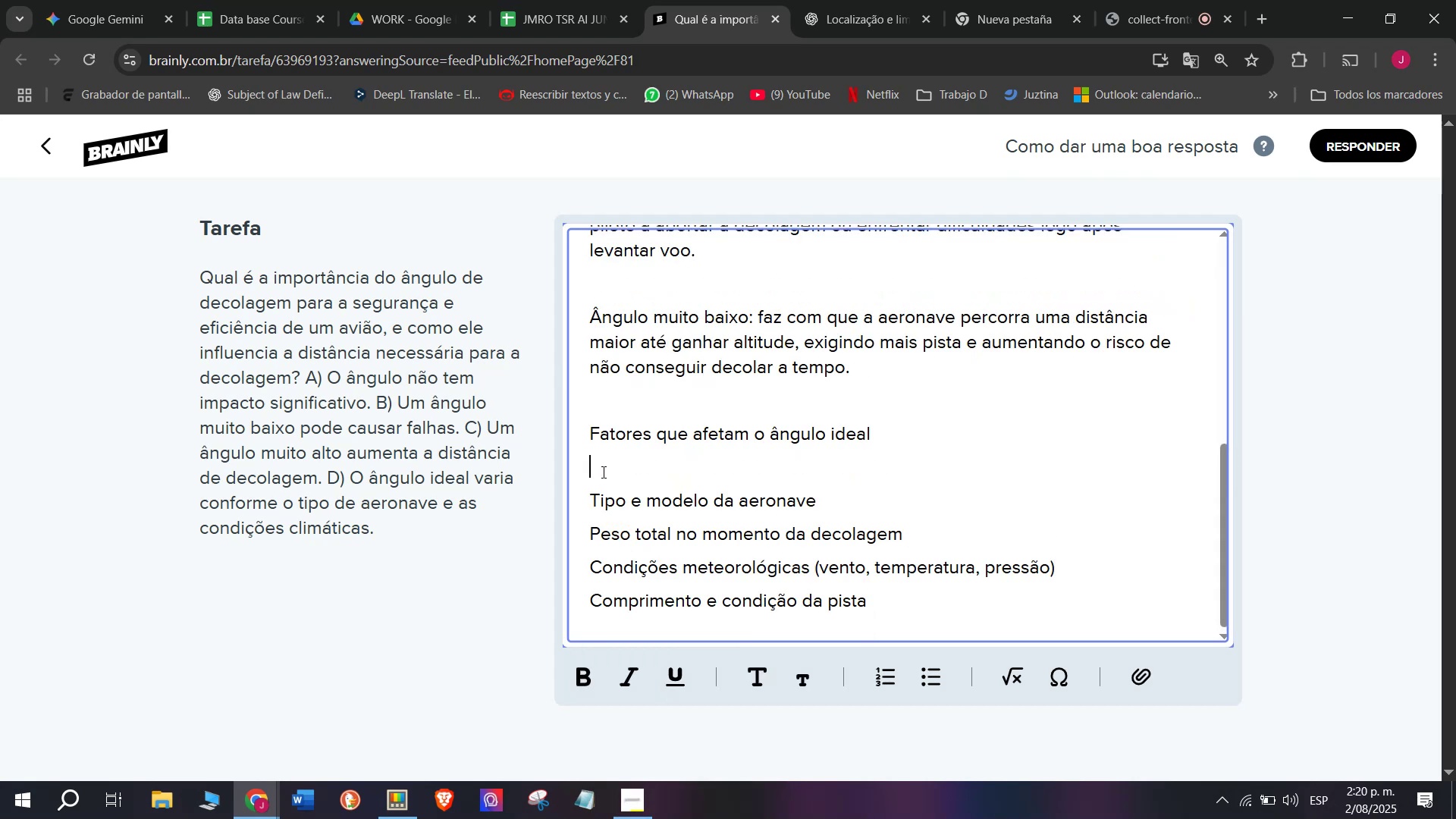 
key(Backspace)
 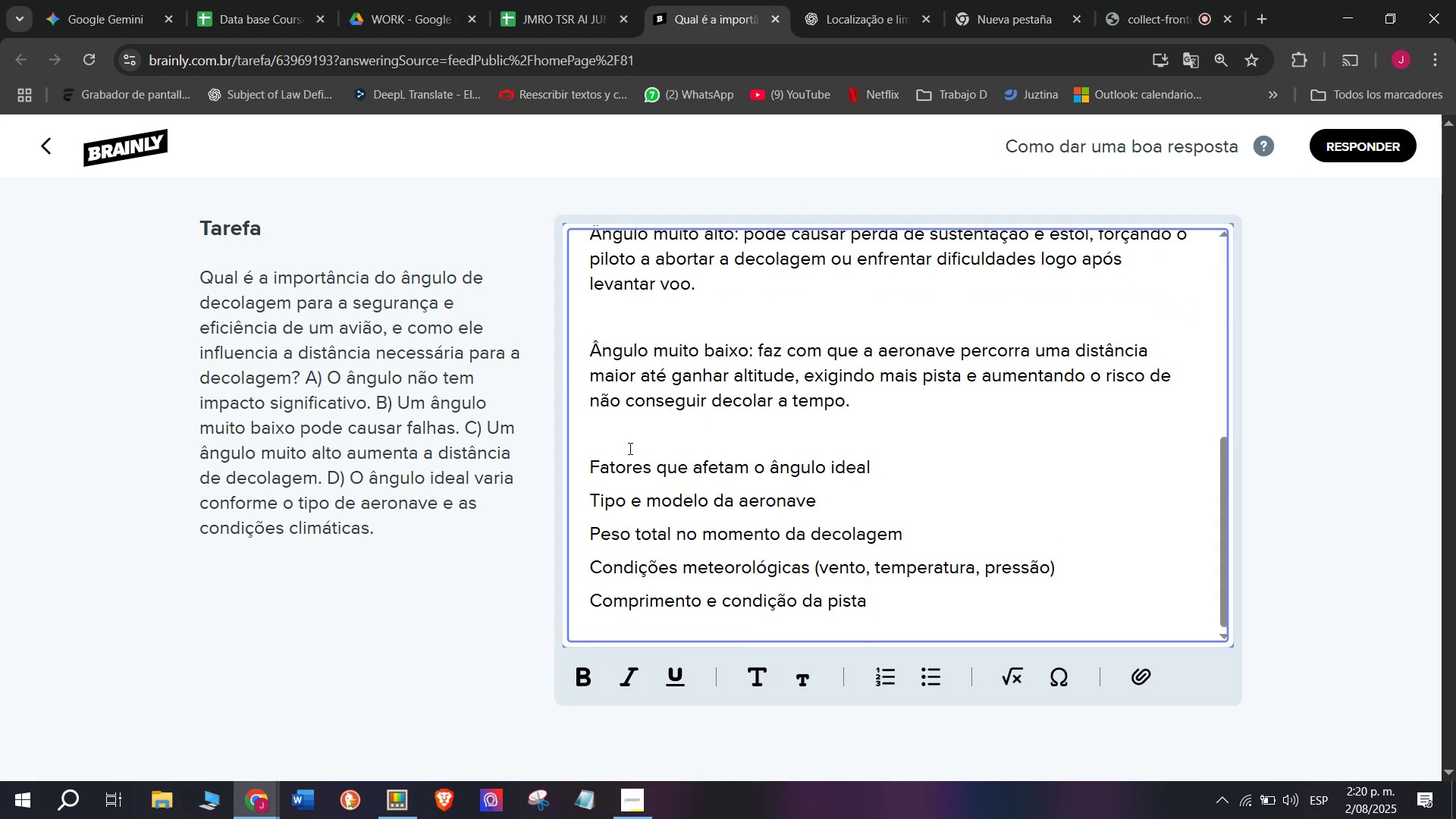 
left_click([630, 446])
 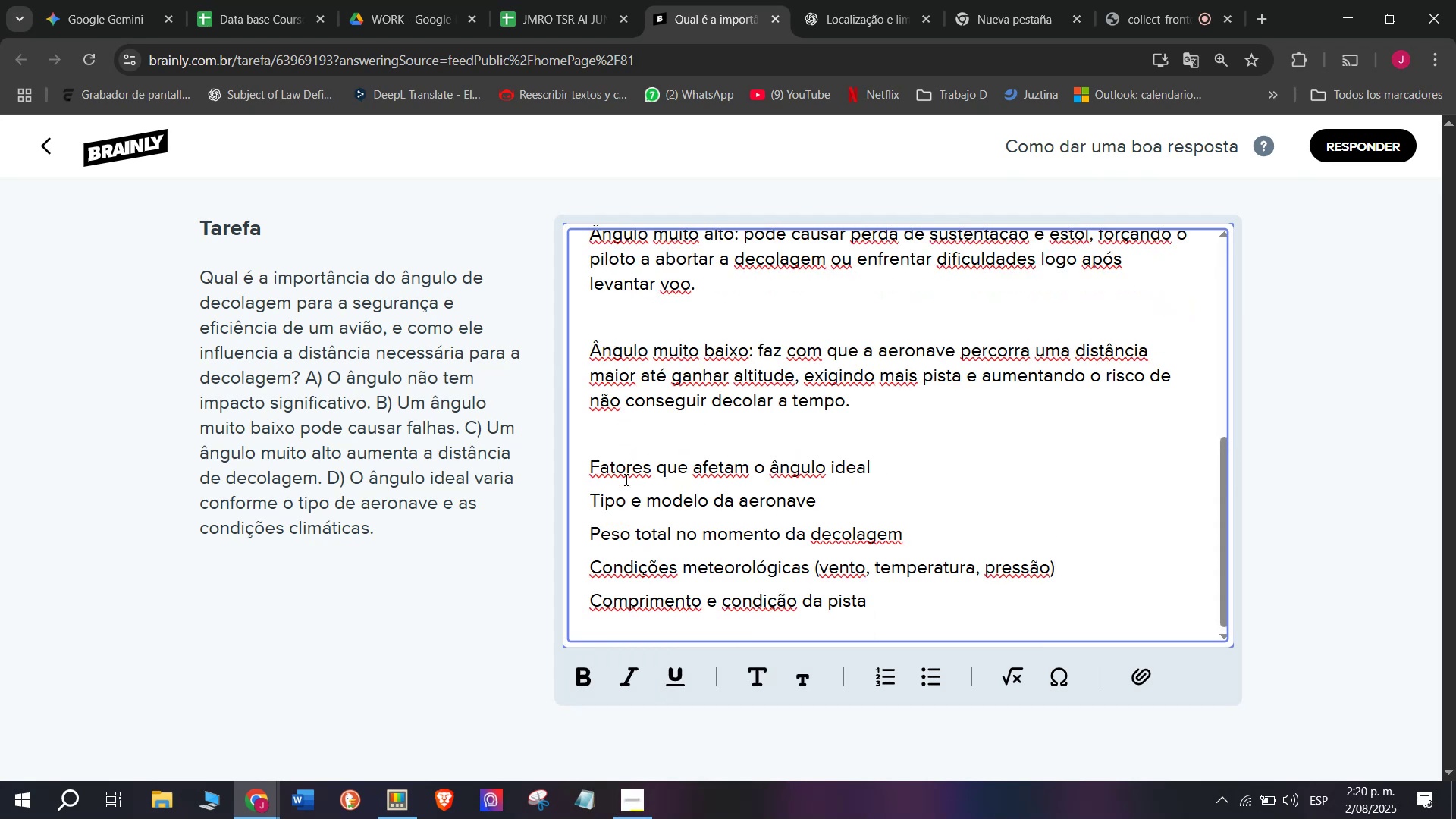 
left_click_drag(start_coordinate=[625, 497], to_coordinate=[649, 614])
 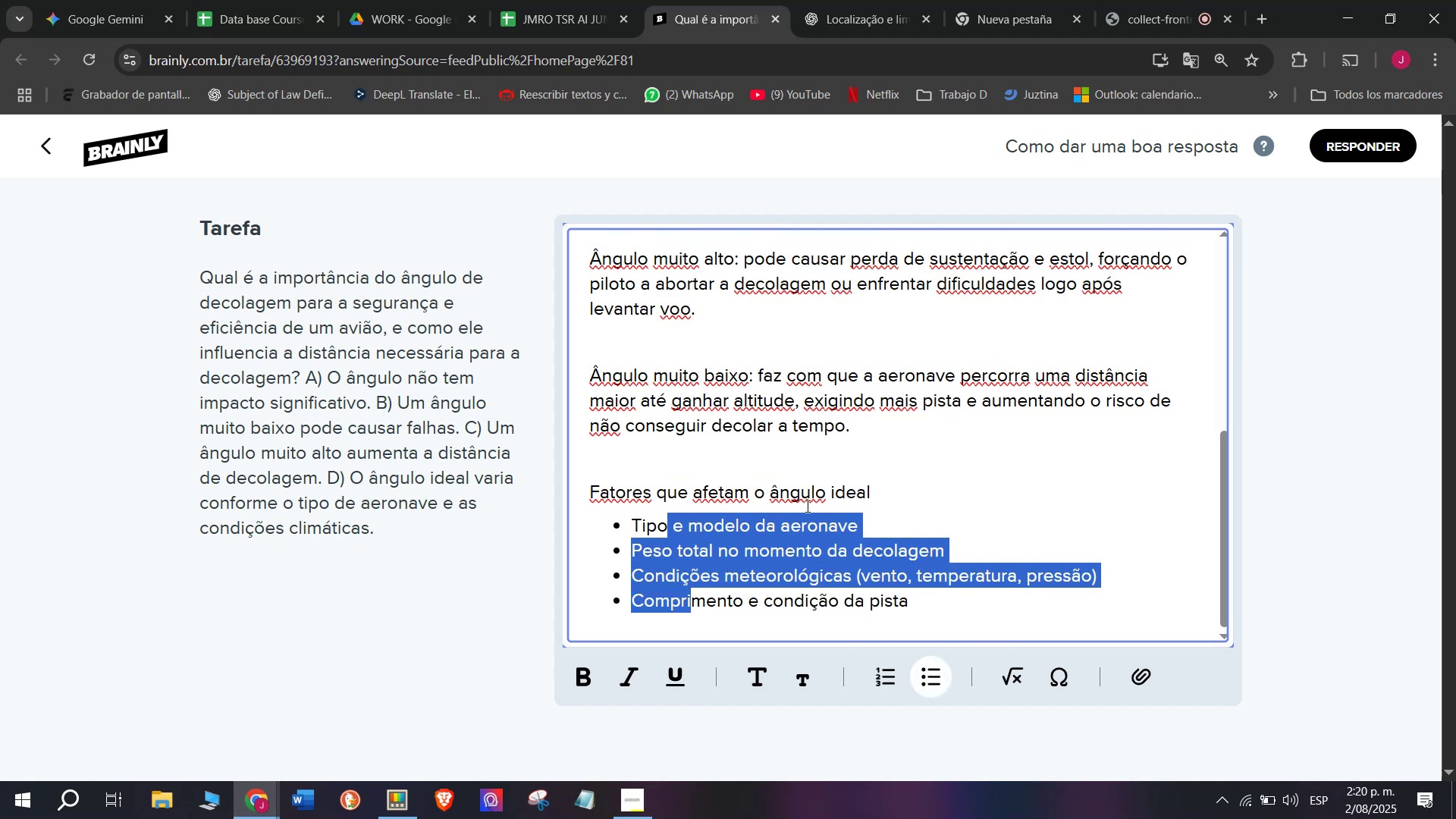 
scroll: coordinate [733, 431], scroll_direction: up, amount: 1.0
 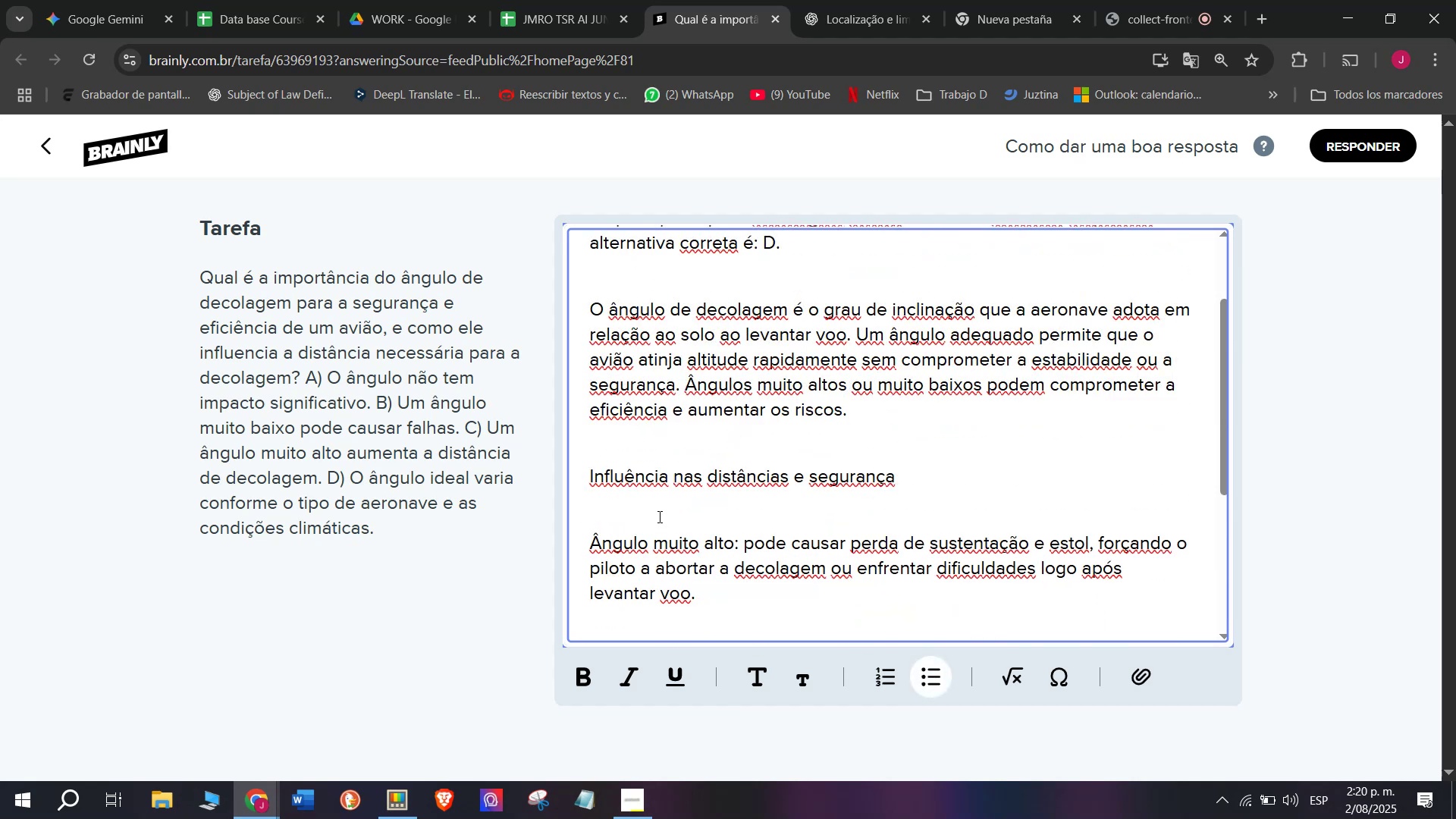 
scroll: coordinate [679, 506], scroll_direction: down, amount: 1.0
 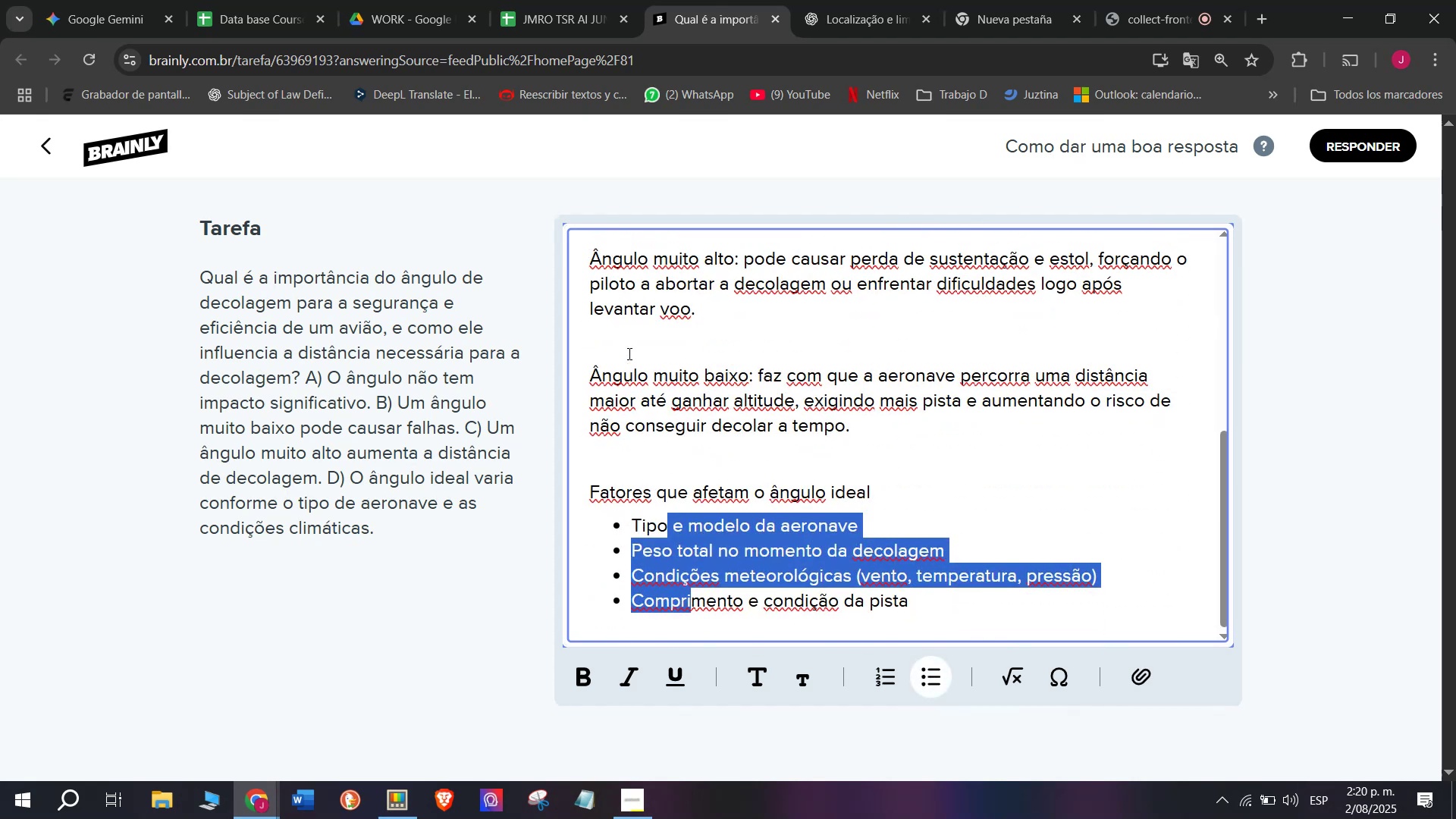 
left_click([621, 339])
 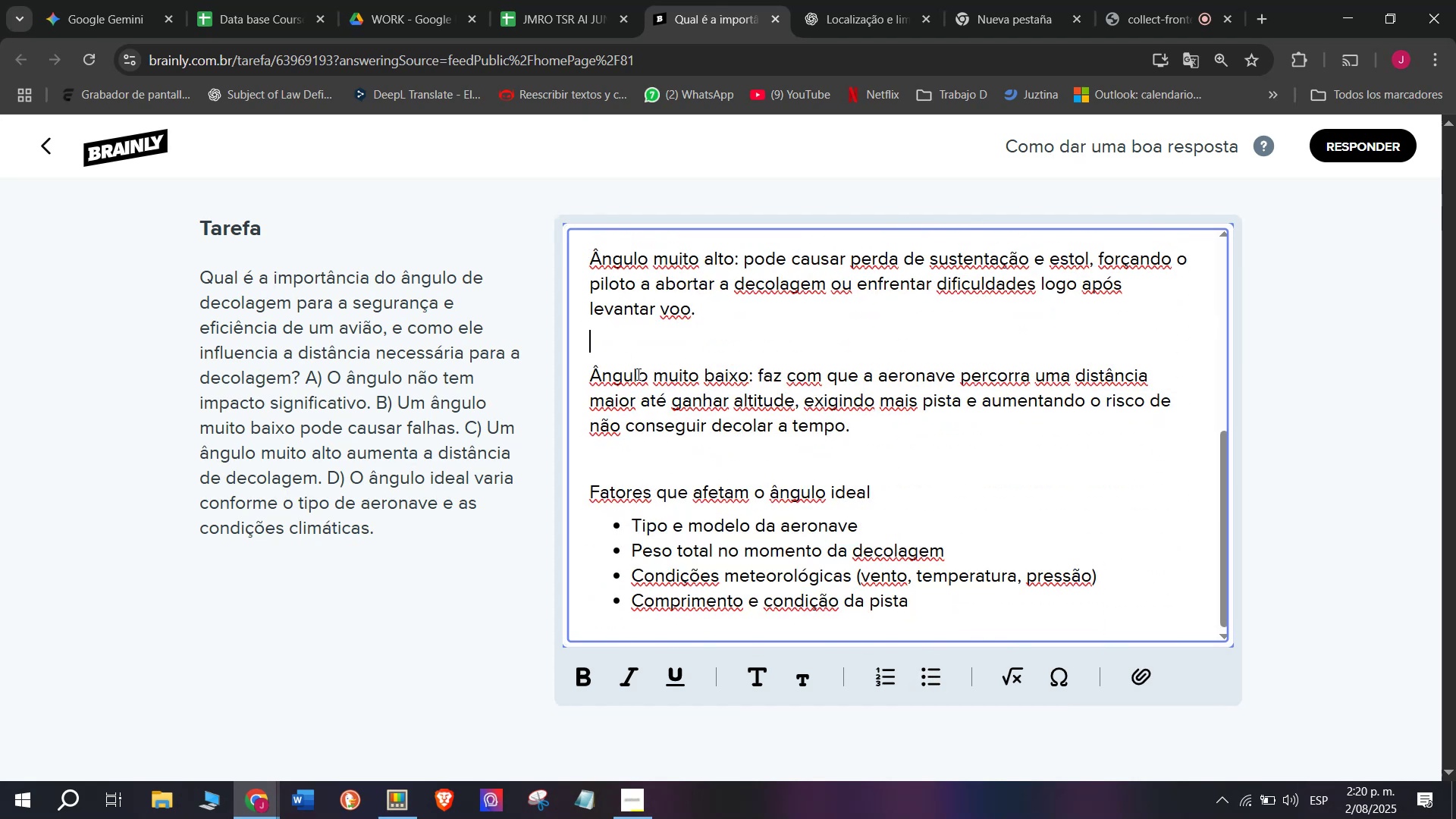 
key(Backspace)
 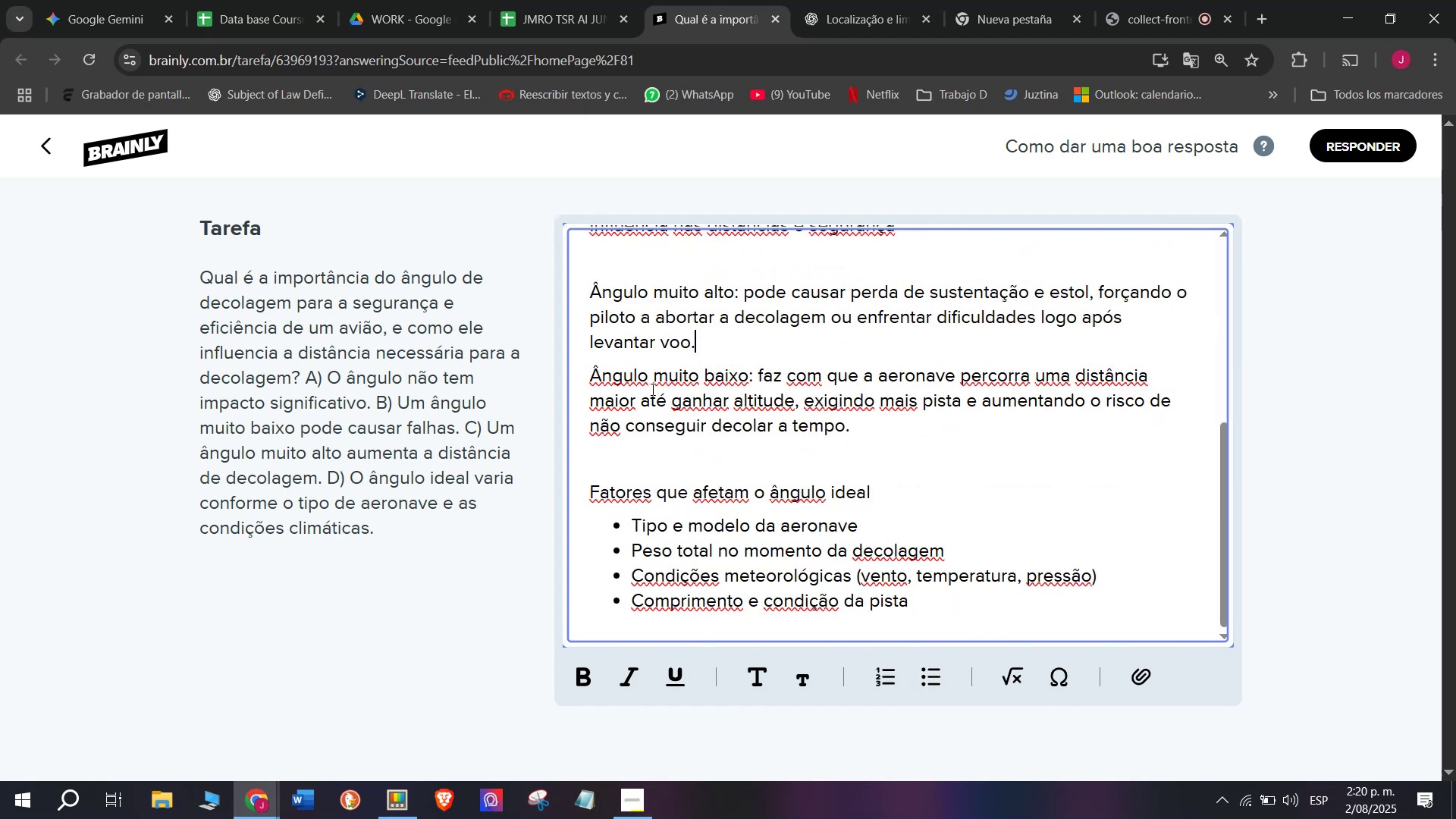 
scroll: coordinate [651, 389], scroll_direction: up, amount: 1.0
 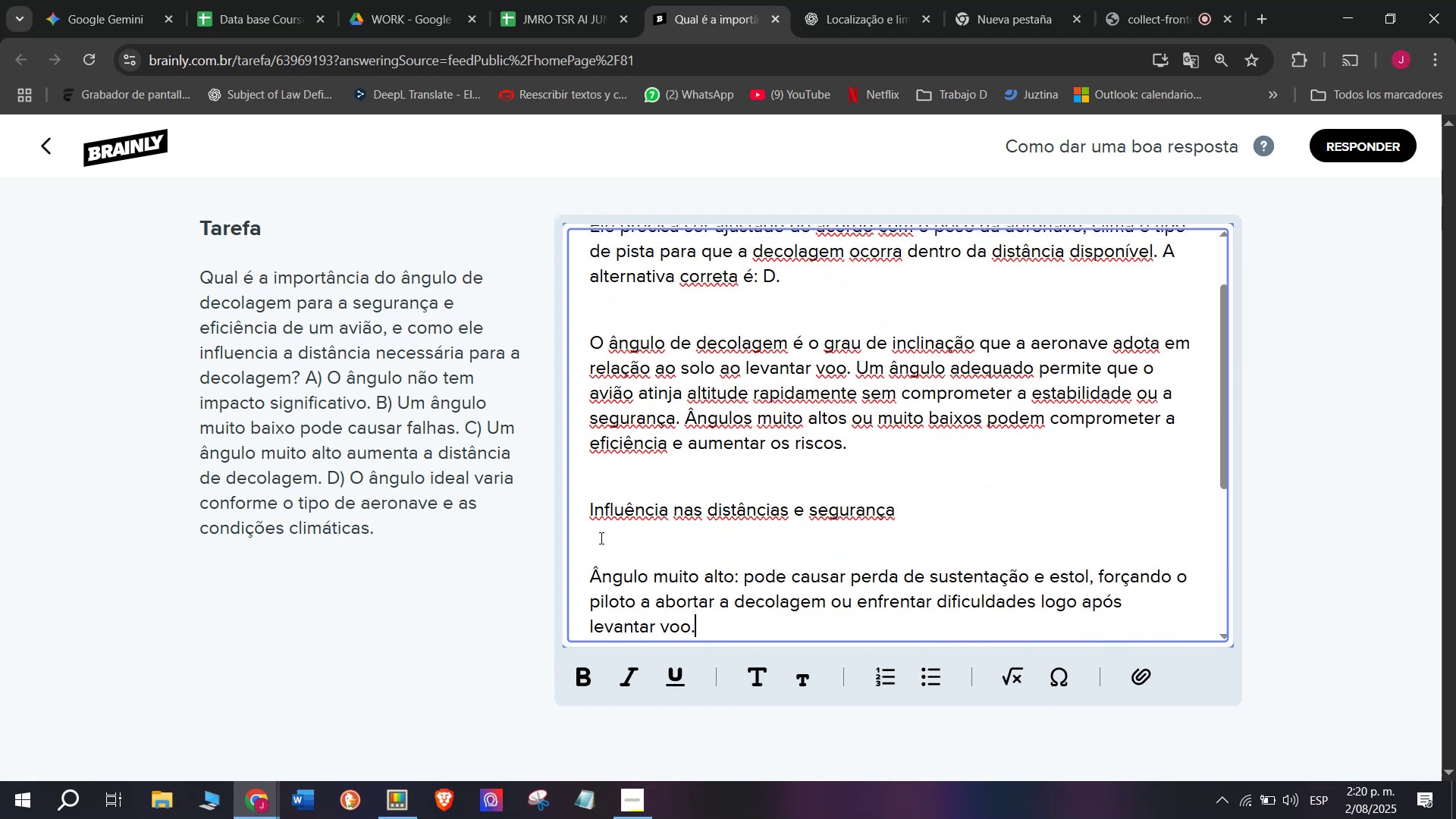 
left_click([600, 538])
 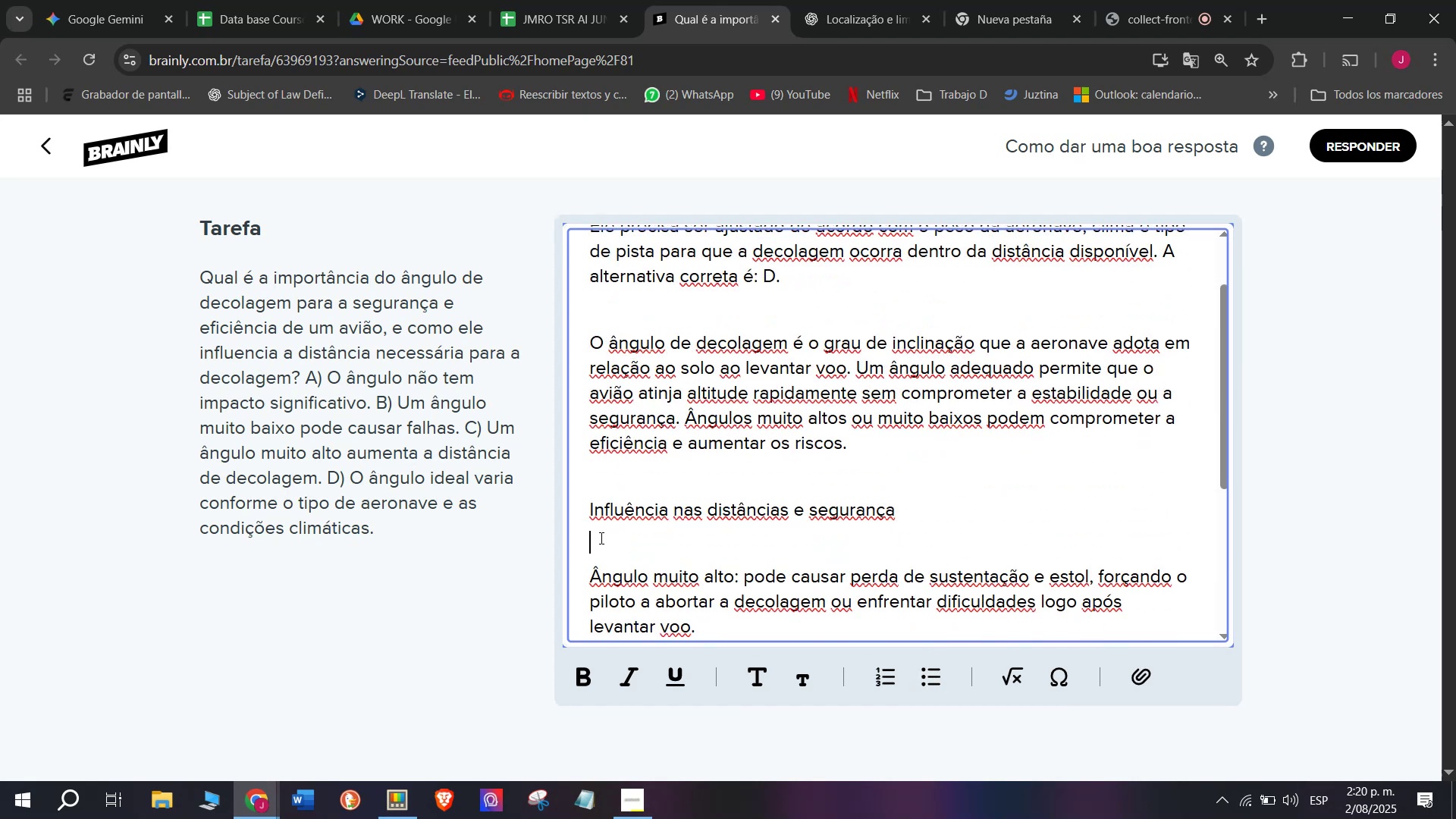 
key(Backspace)
 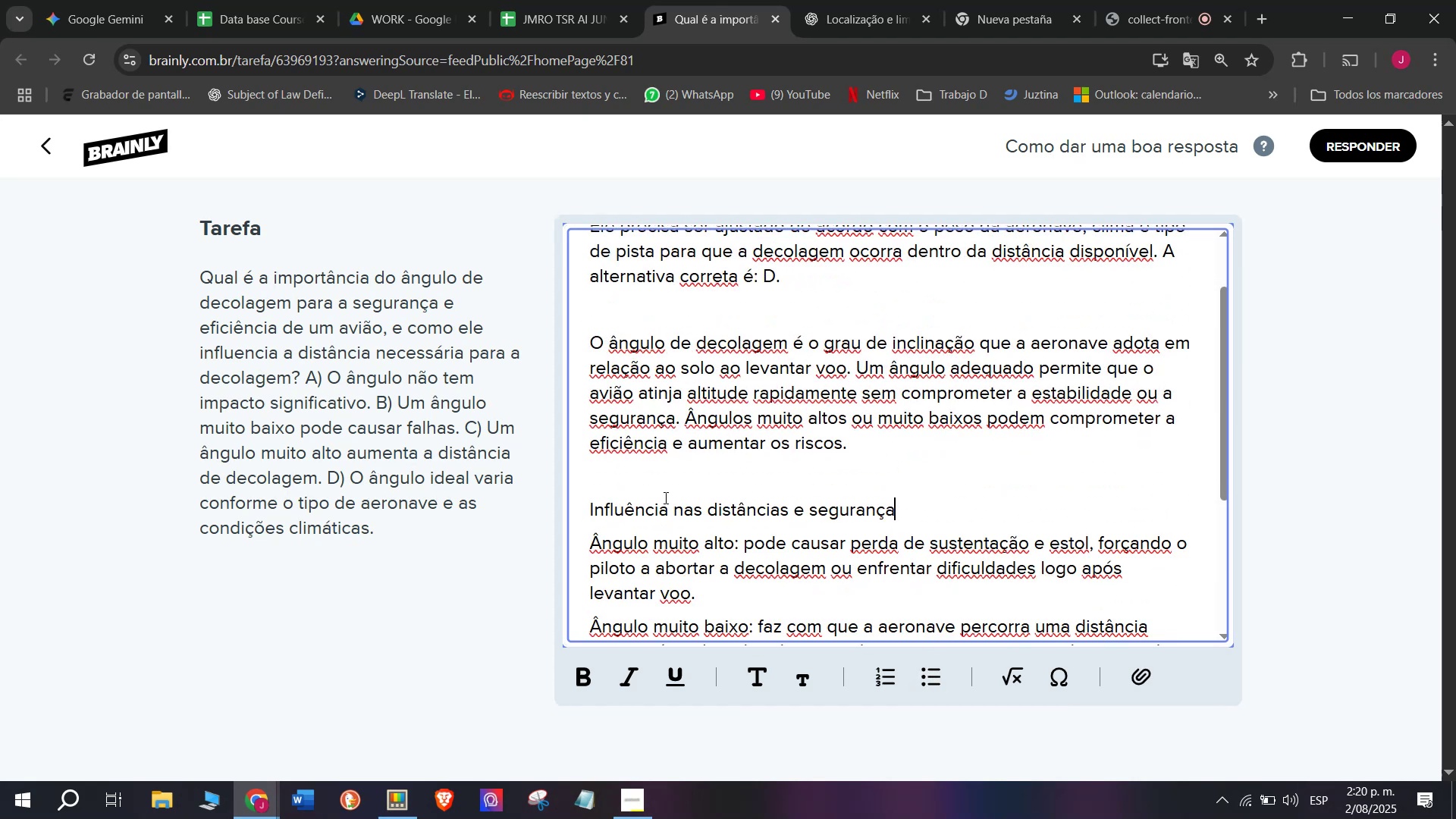 
scroll: coordinate [664, 497], scroll_direction: down, amount: 1.0
 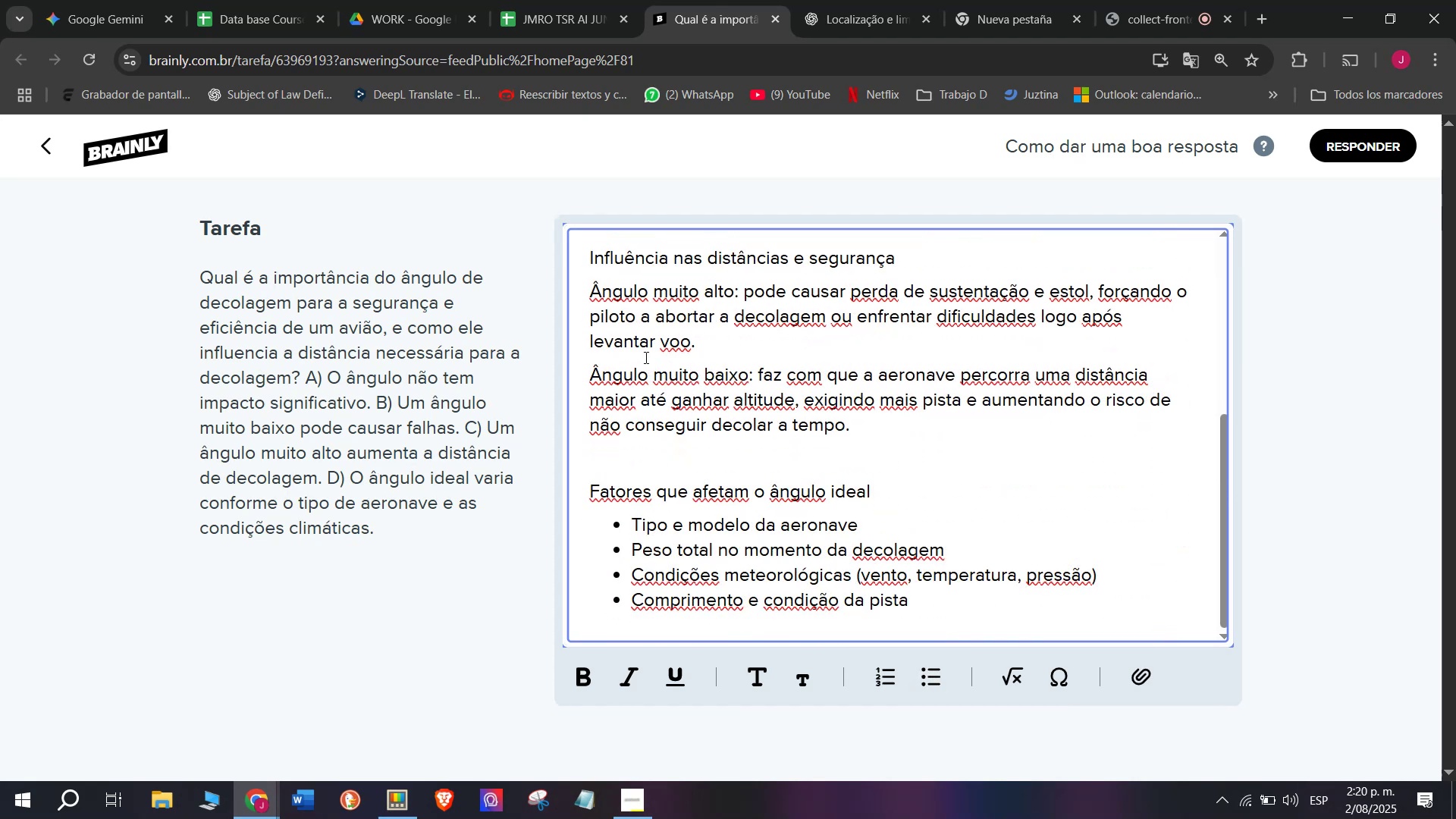 
left_click_drag(start_coordinate=[630, 314], to_coordinate=[626, 380])
 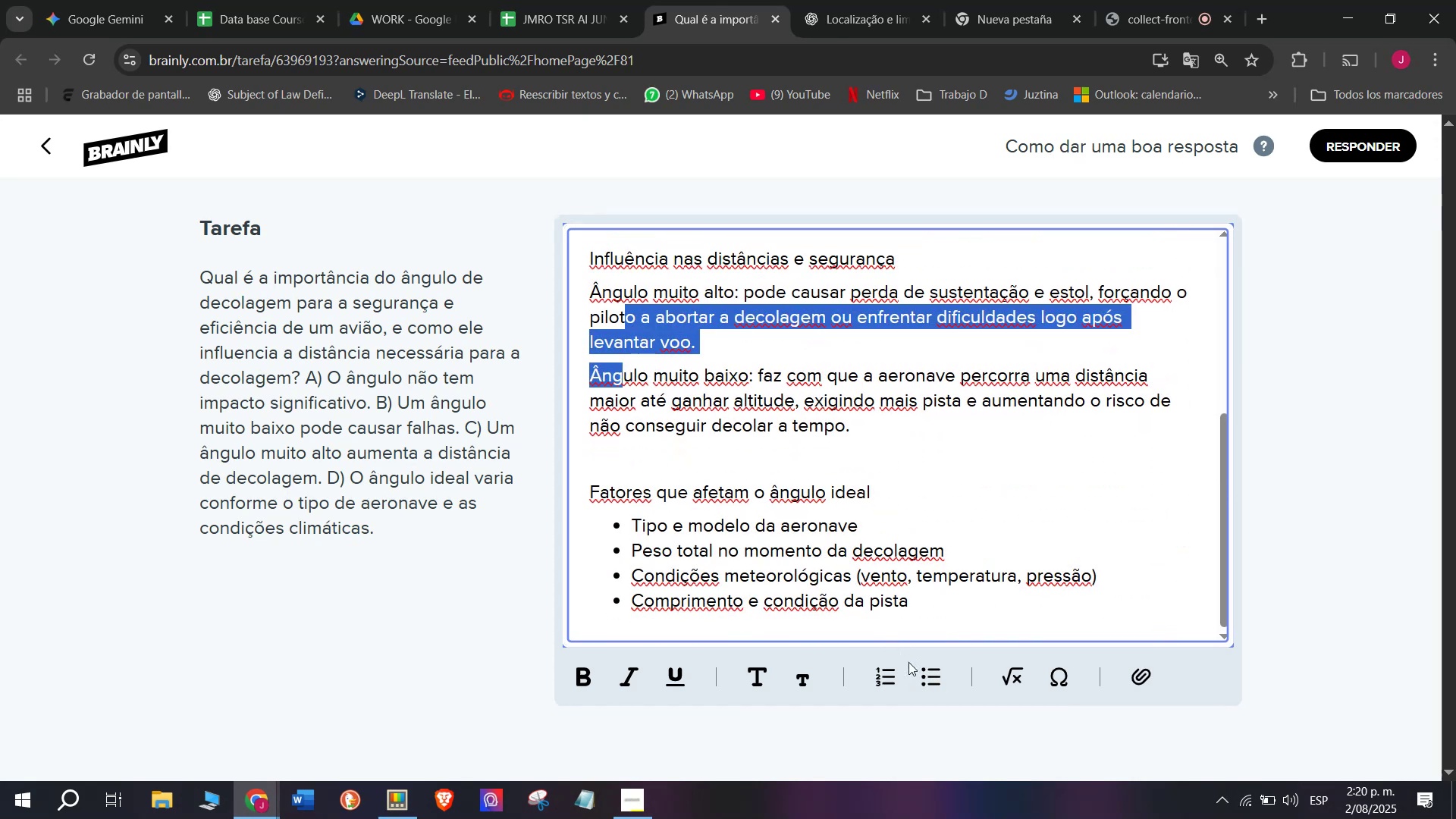 
left_click([921, 670])
 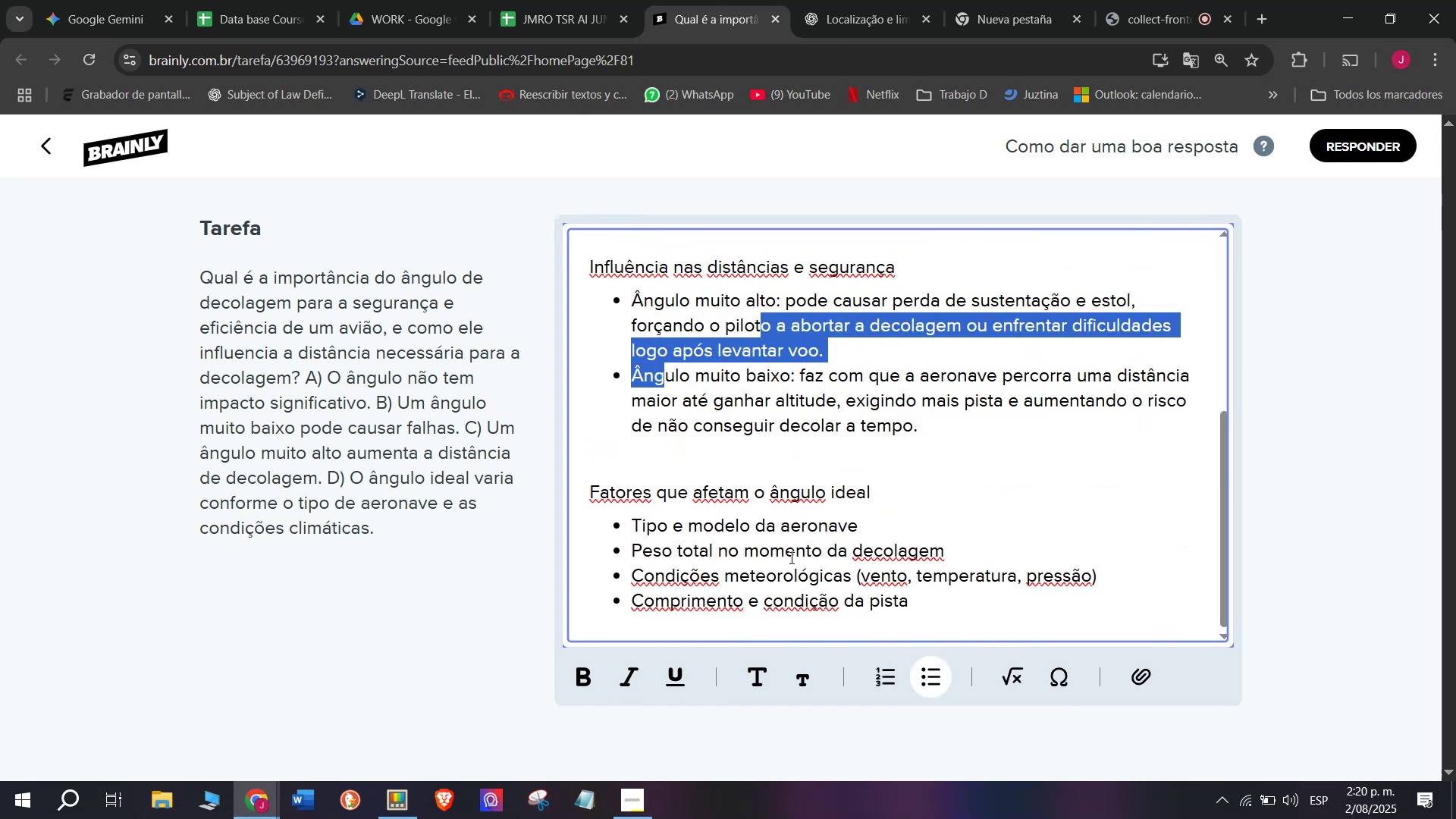 
scroll: coordinate [790, 576], scroll_direction: down, amount: 2.0
 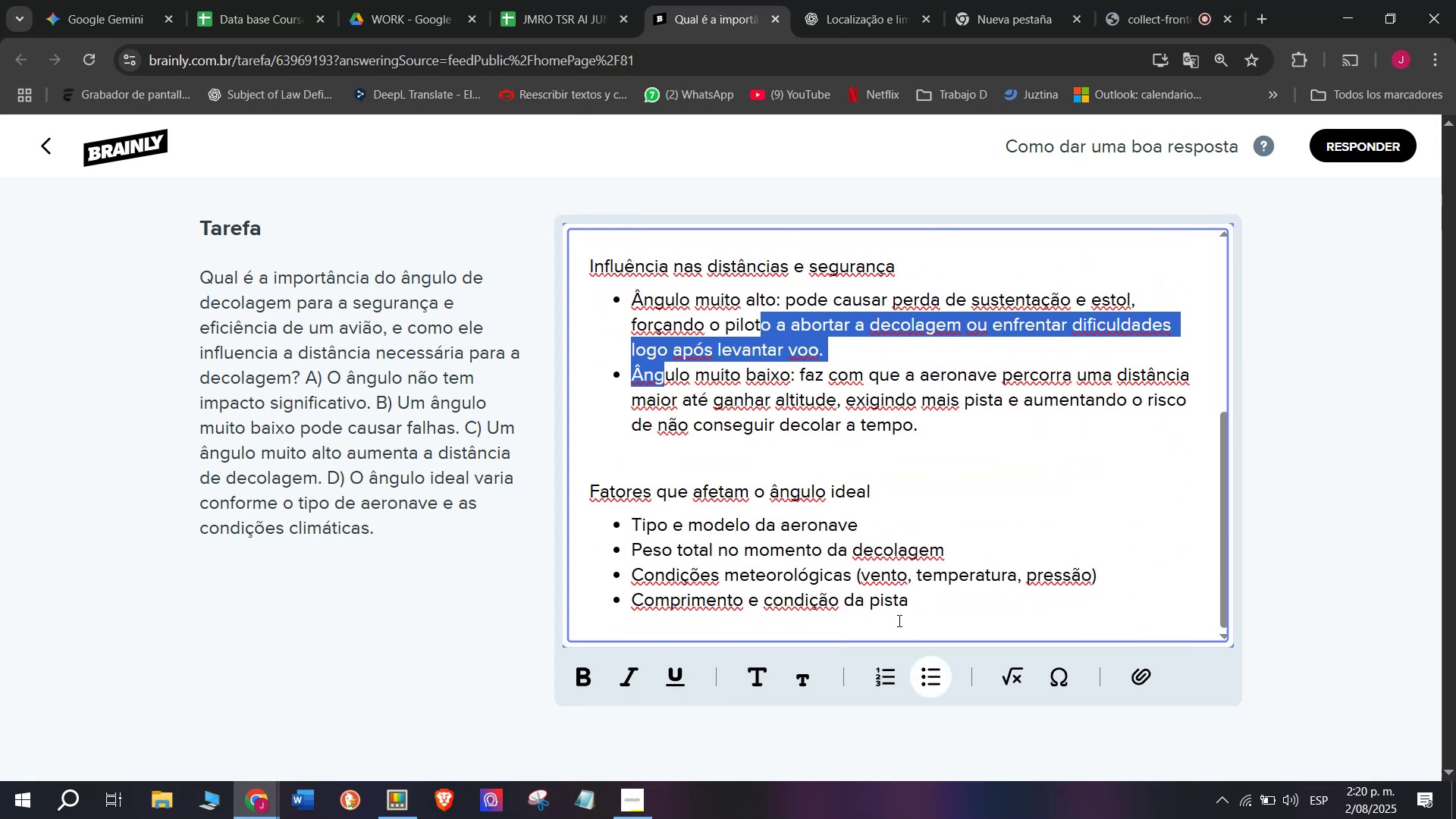 
left_click_drag(start_coordinate=[913, 596], to_coordinate=[531, 111])
 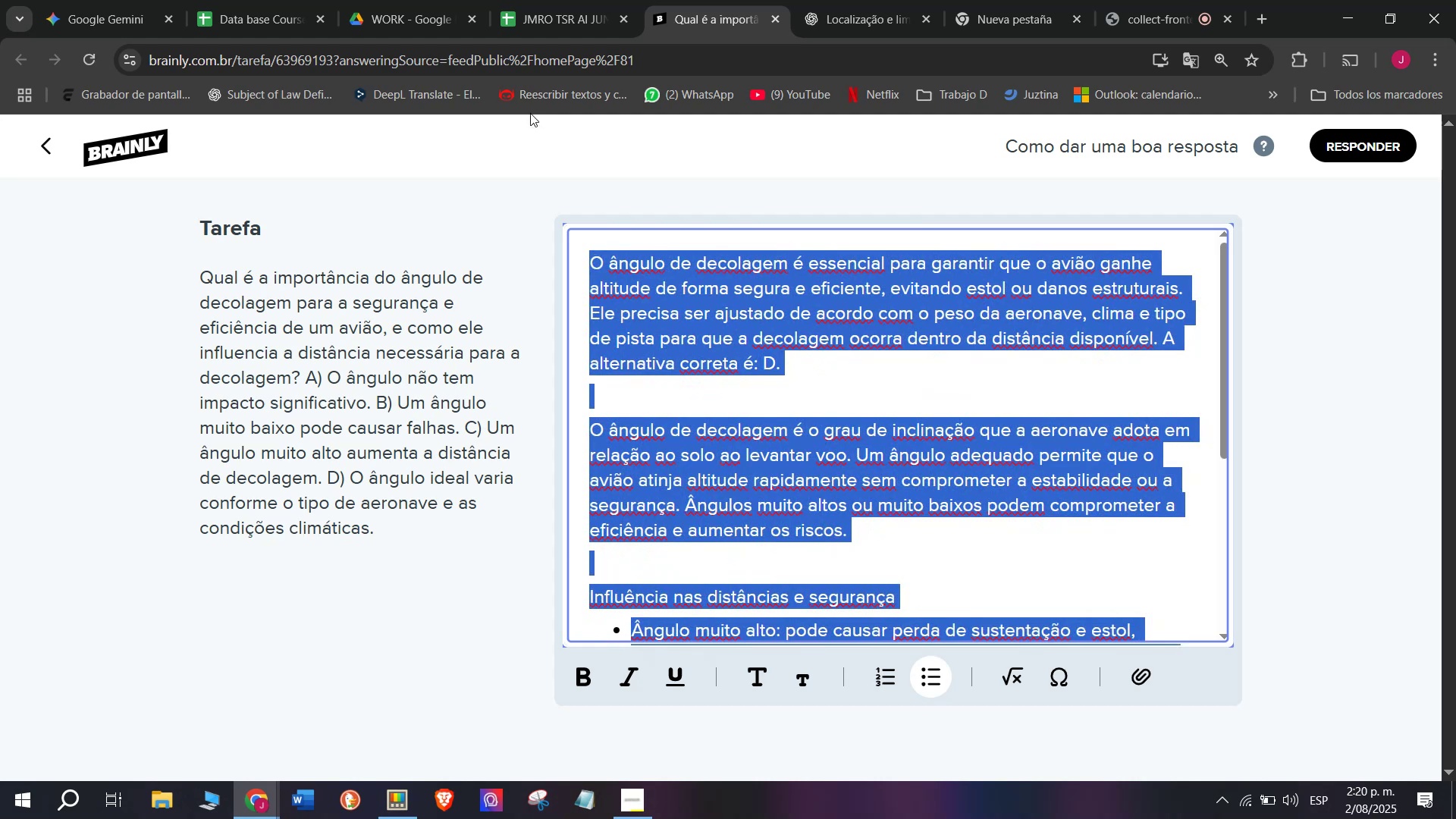 
key(Control+C)
 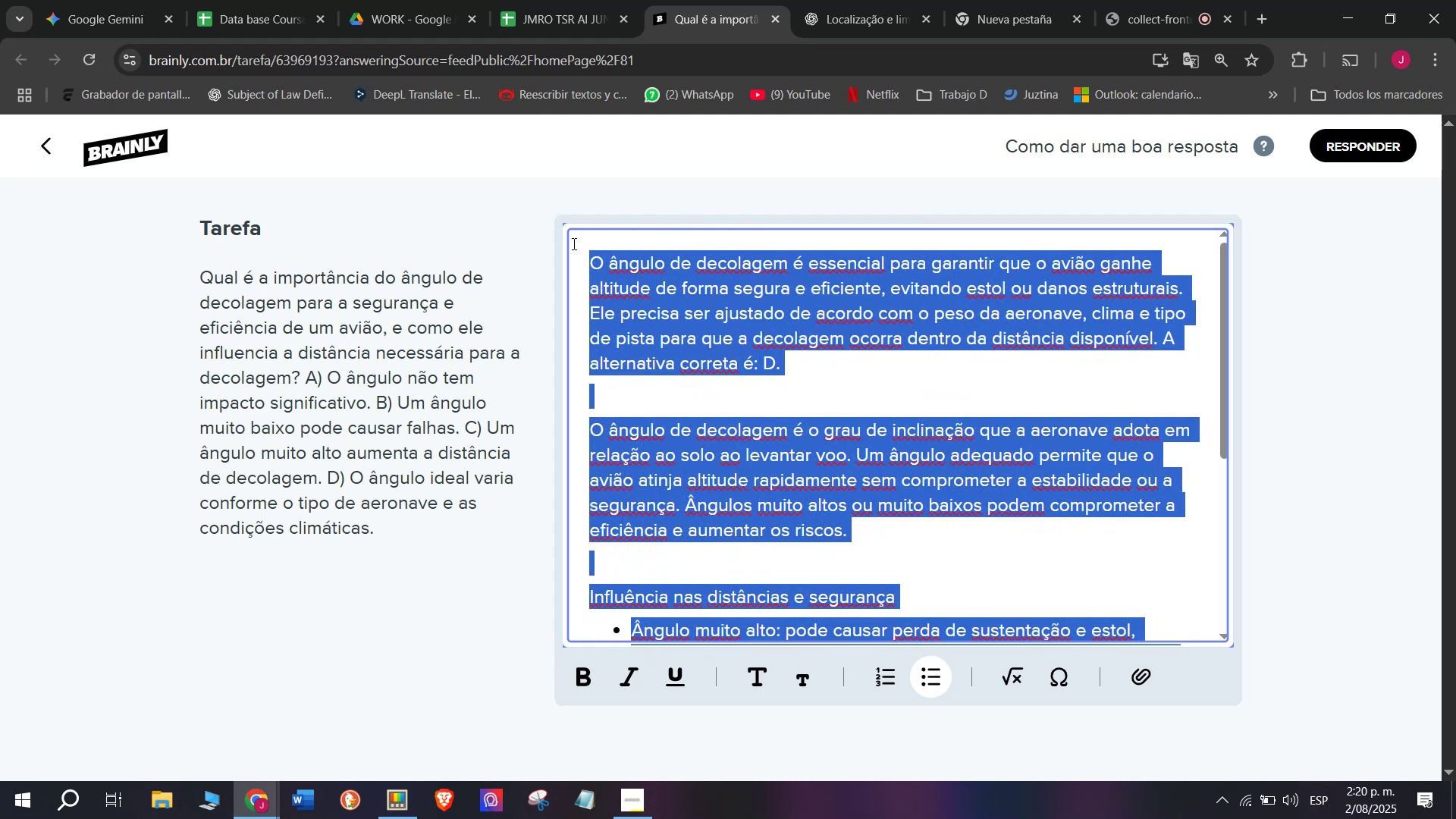 
left_click([537, 254])
 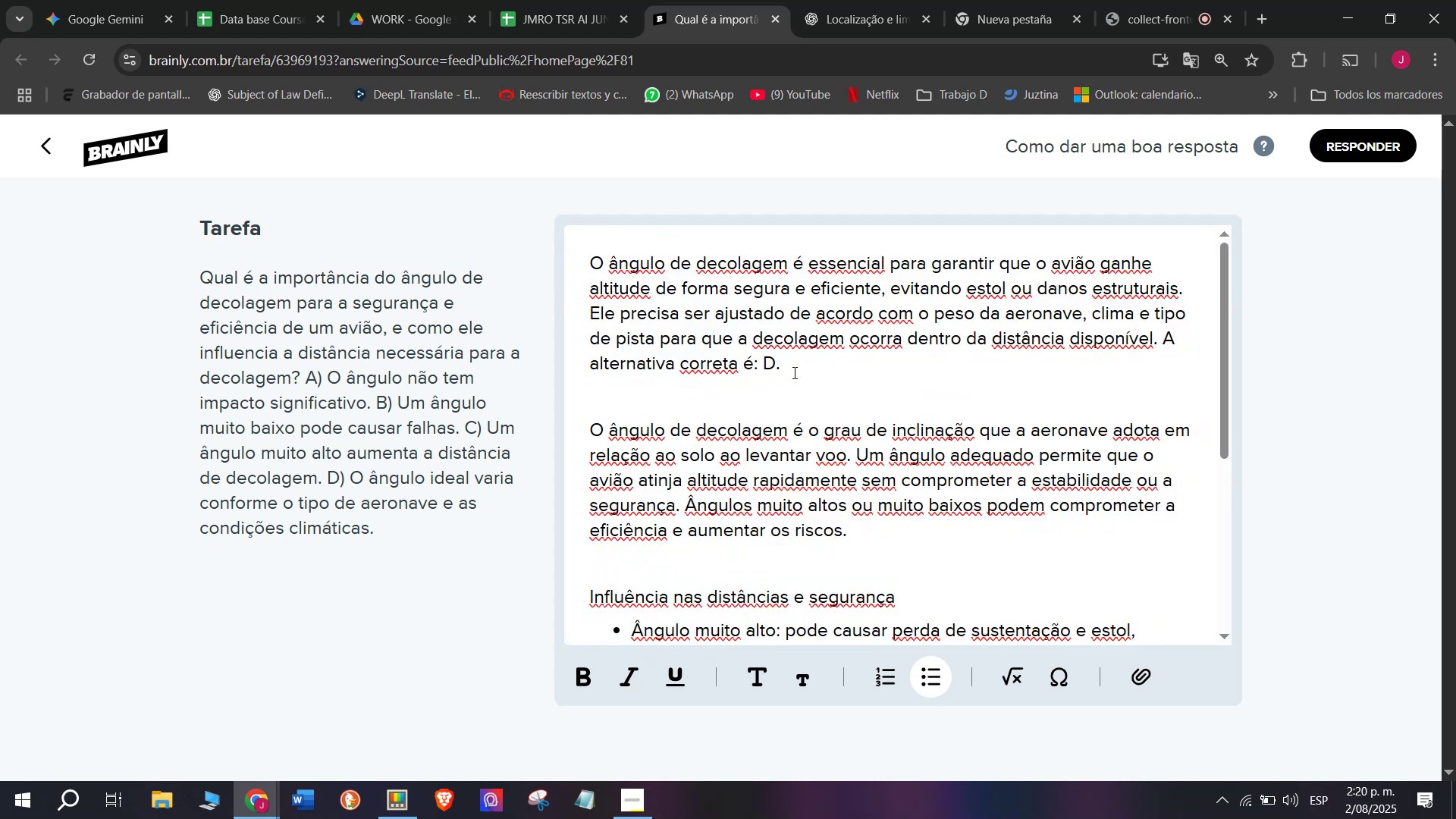 
left_click_drag(start_coordinate=[793, 372], to_coordinate=[1159, 345])
 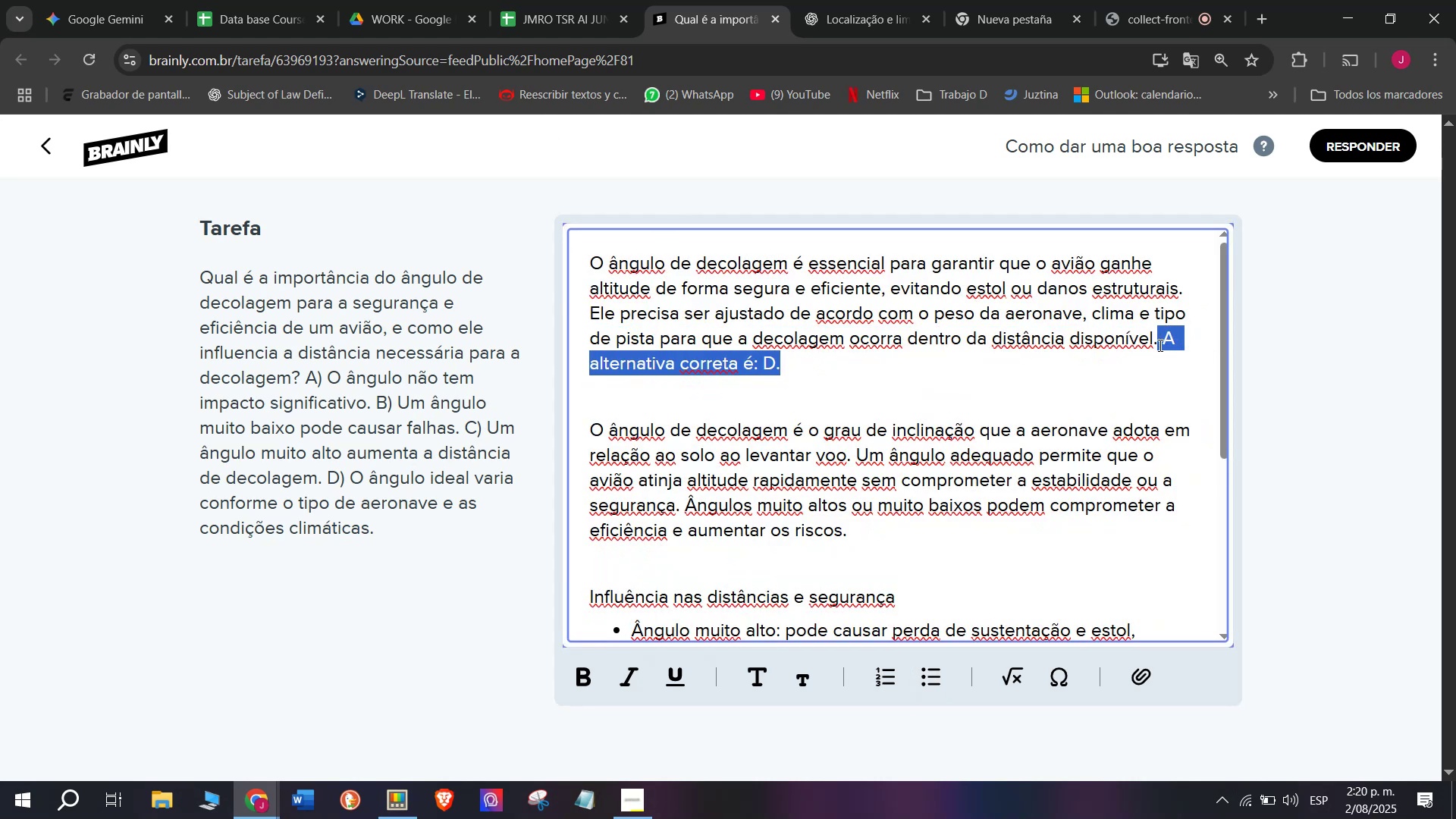 
key(Control+B)
 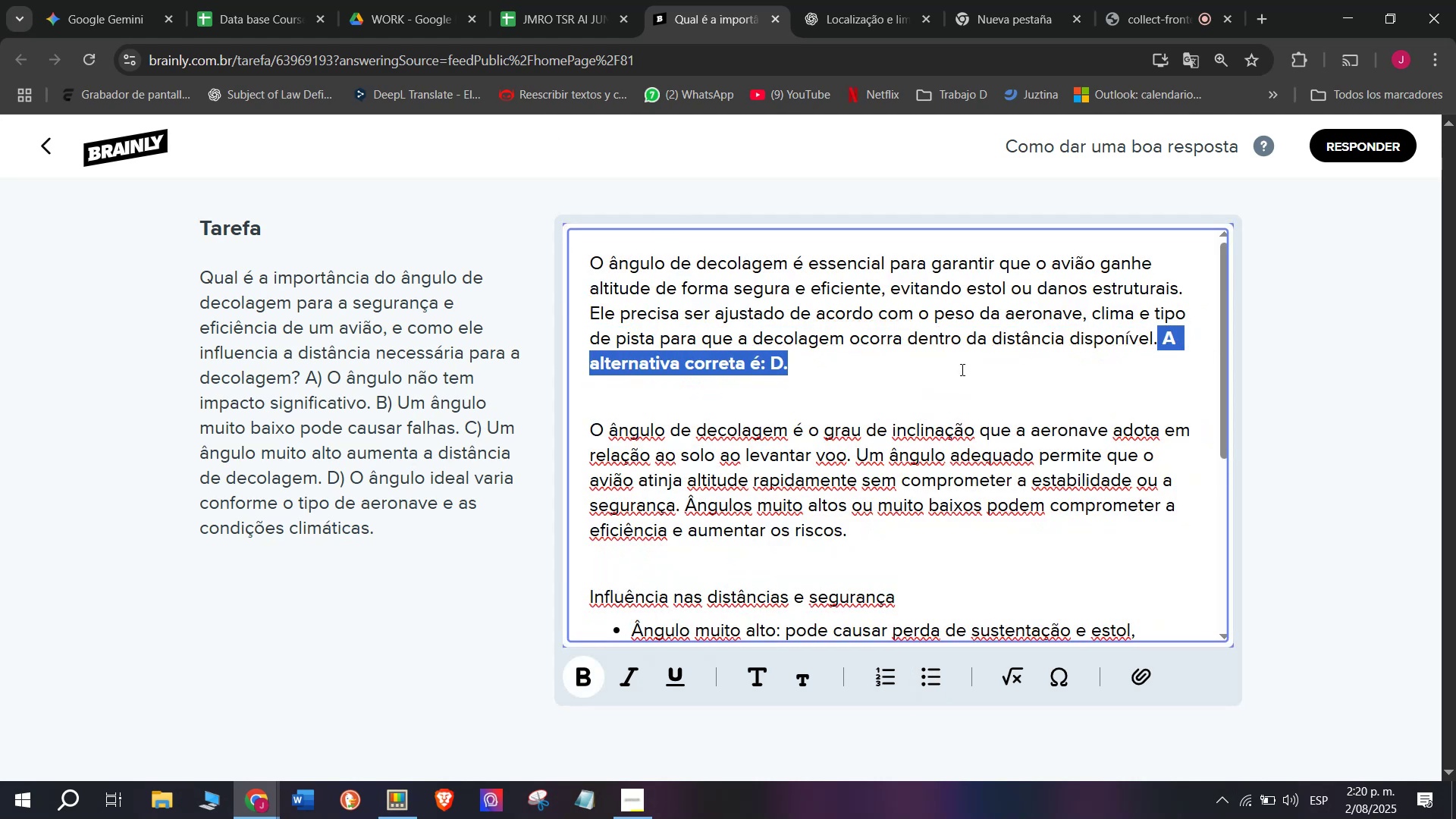 
left_click([961, 369])
 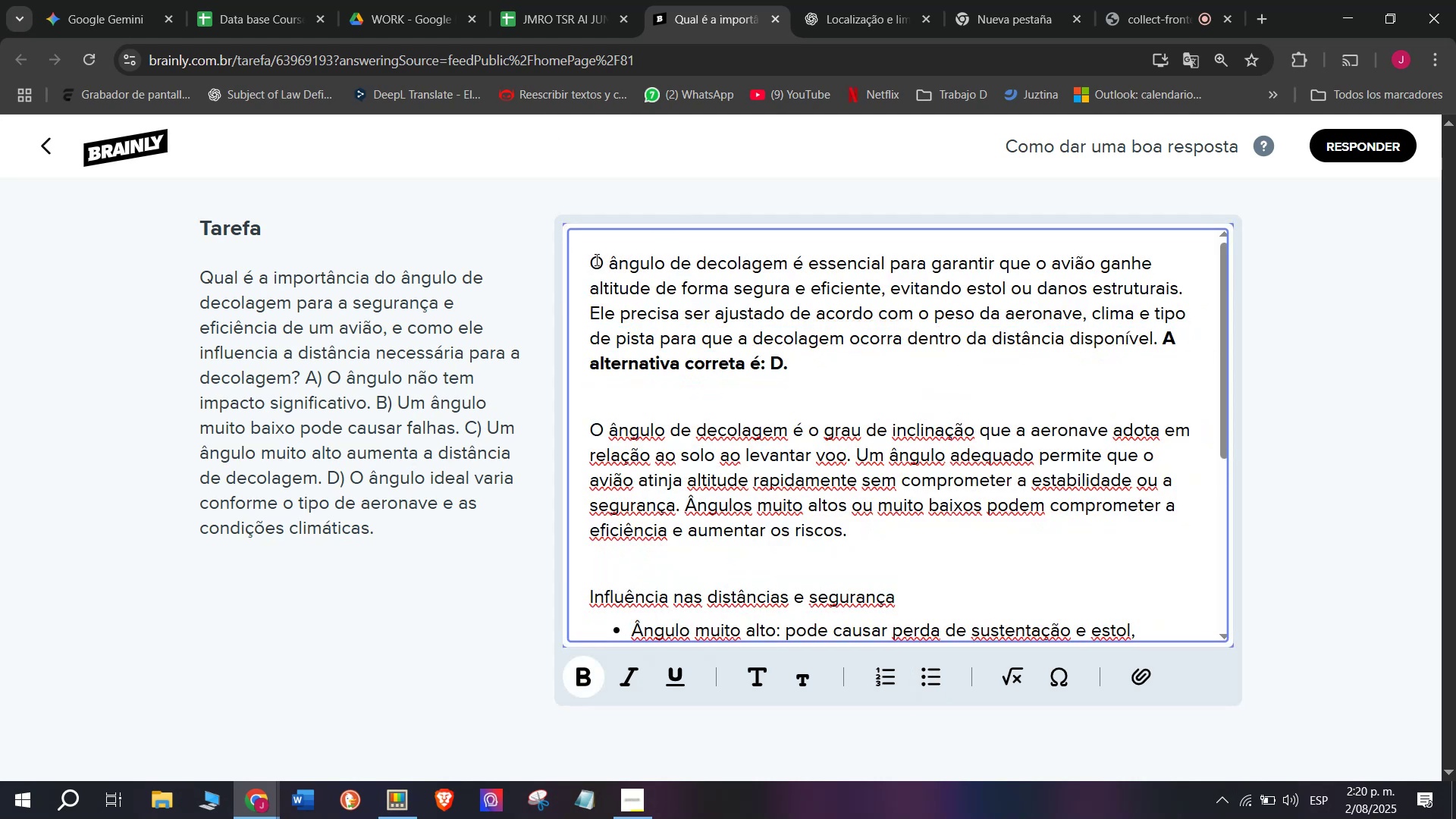 
left_click_drag(start_coordinate=[590, 257], to_coordinate=[1202, 726])
 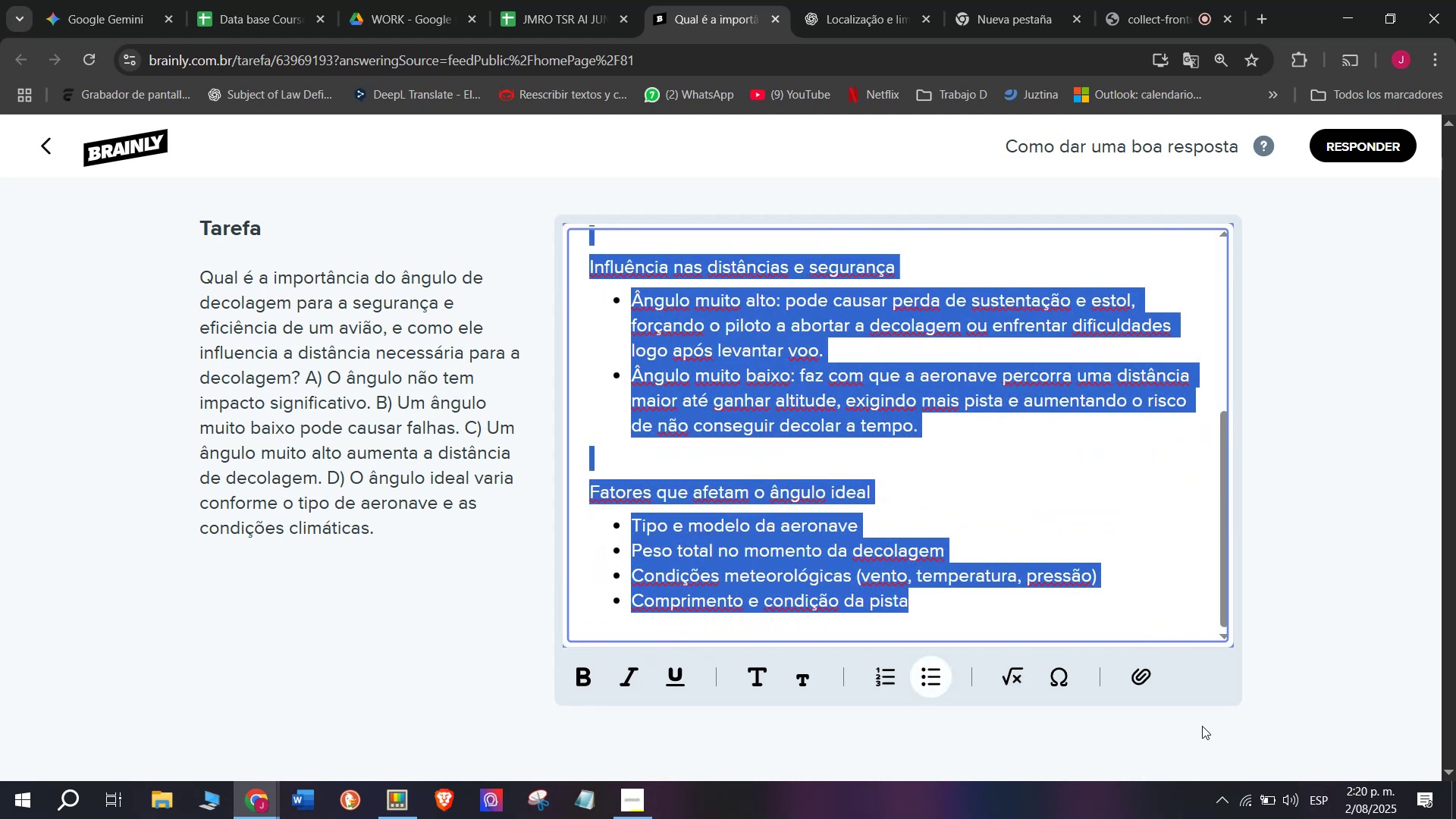 
key(Control+C)
 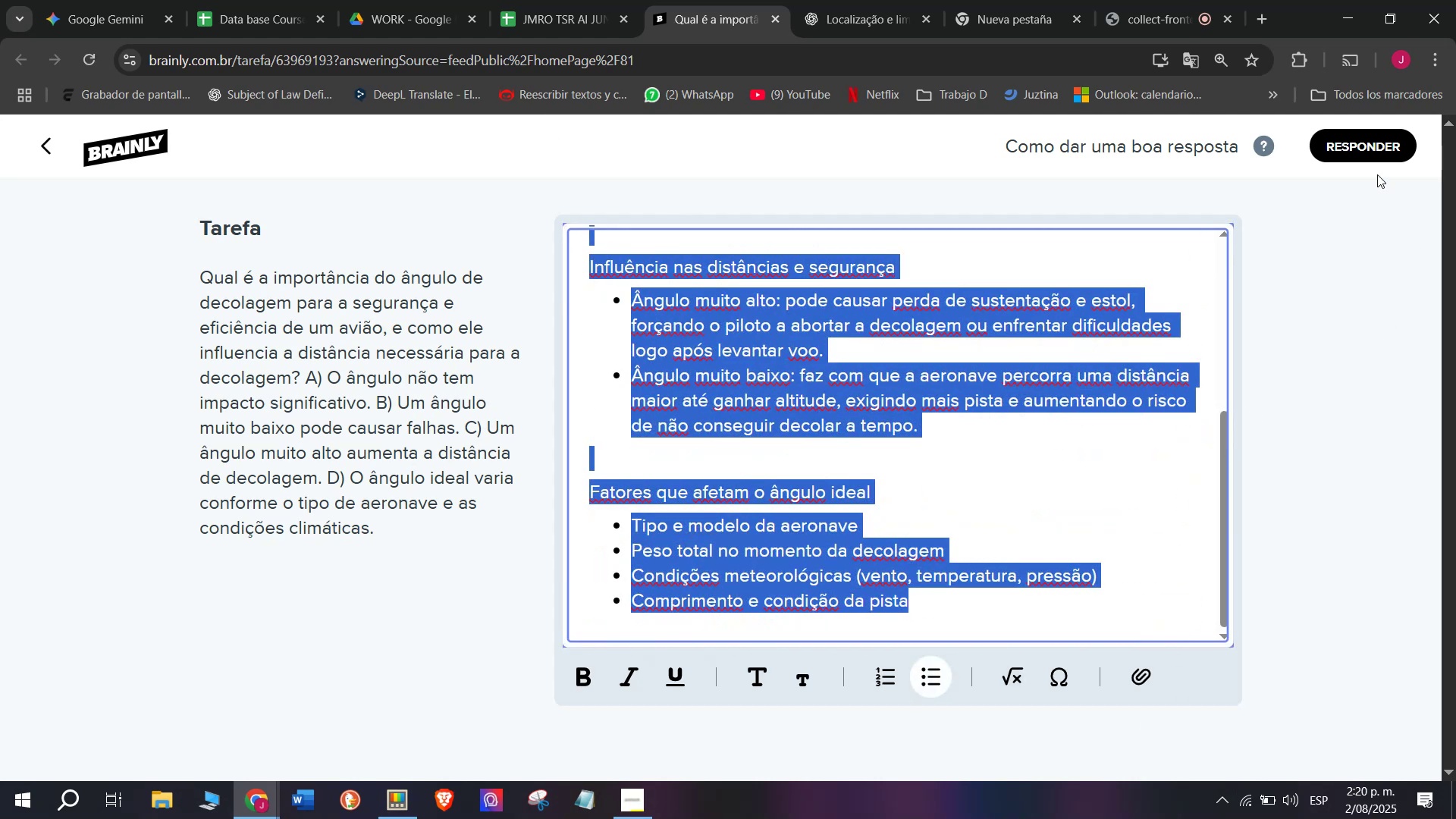 
left_click([1367, 153])
 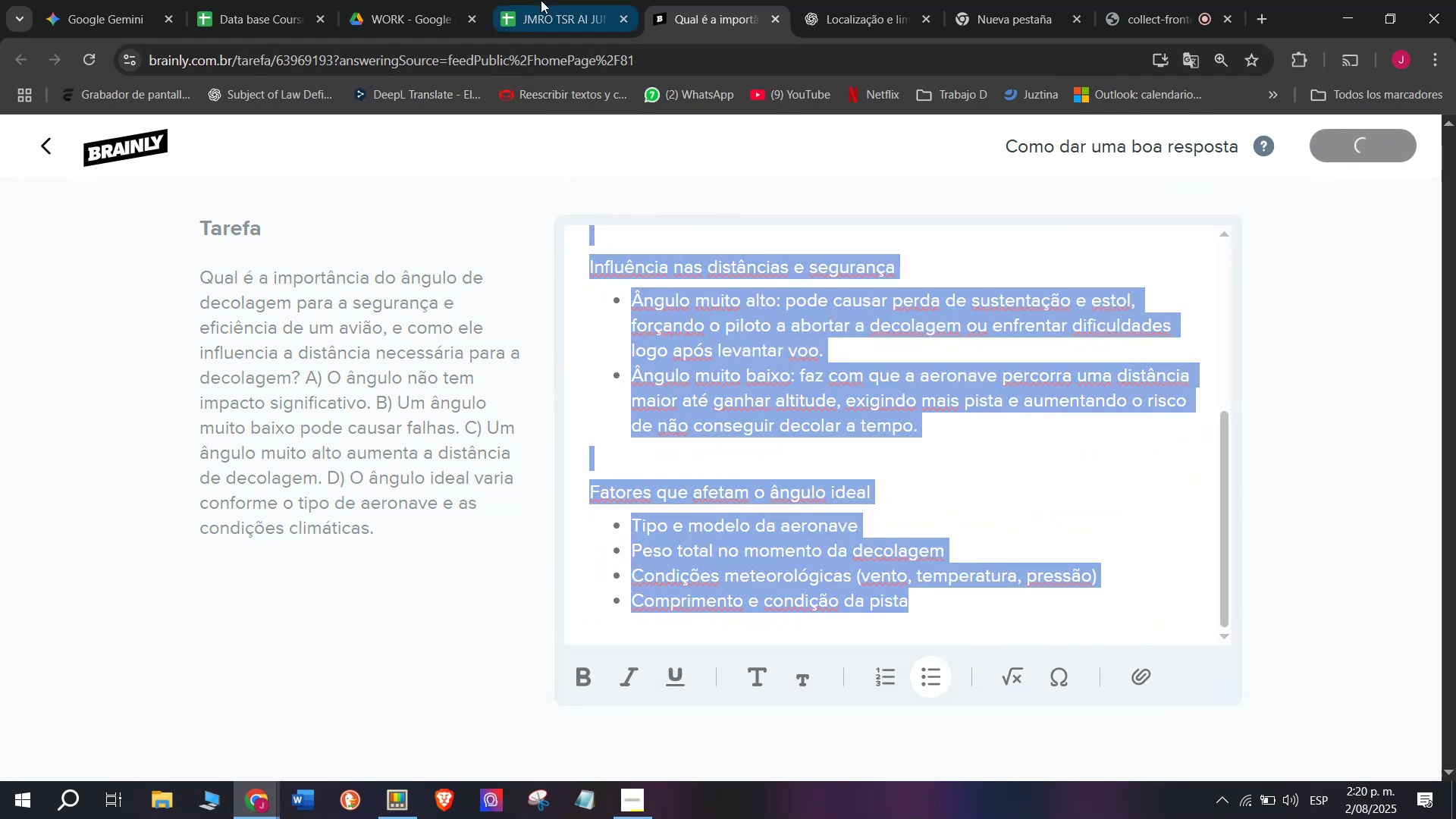 
left_click([541, 0])
 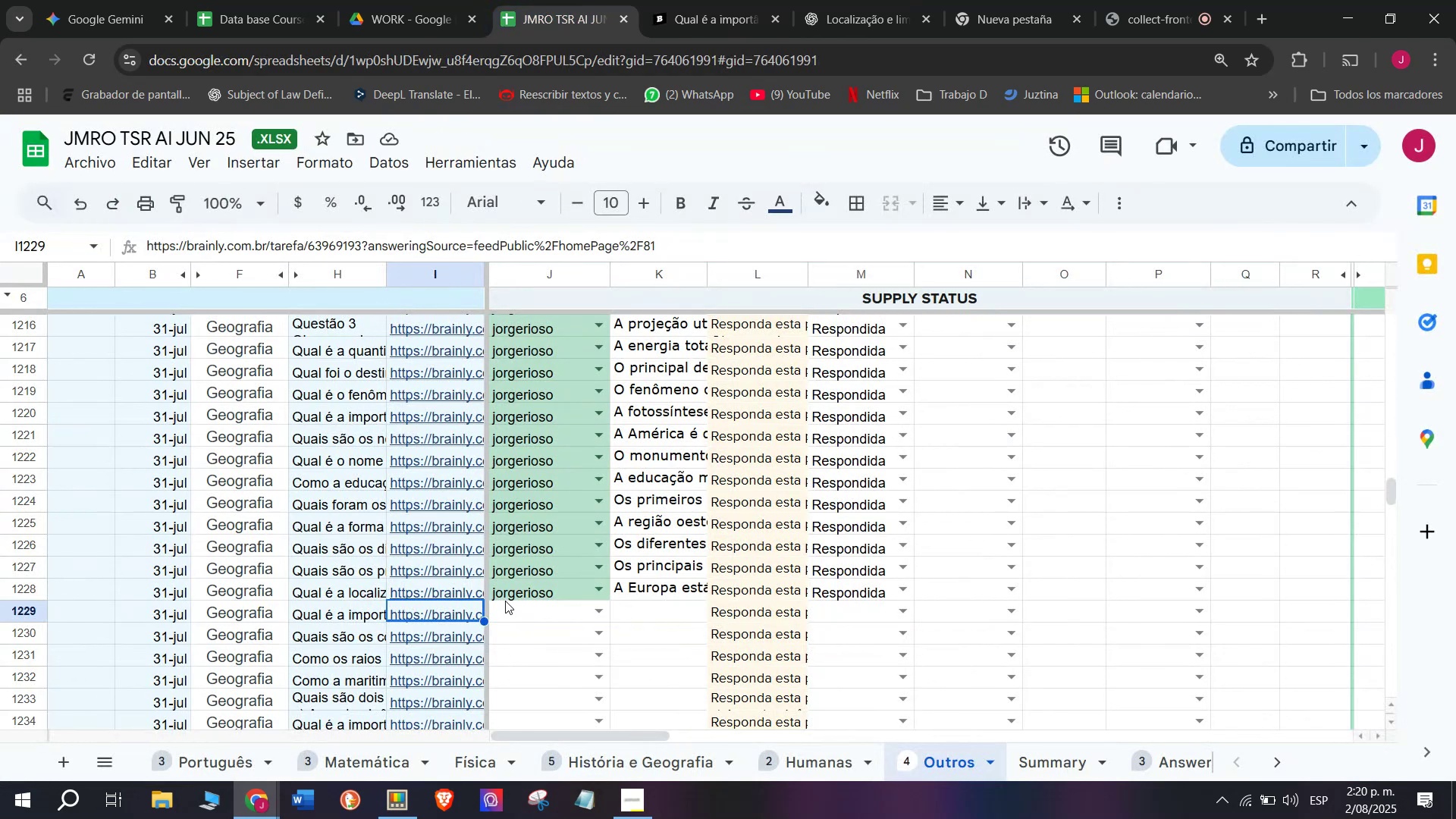 
left_click([504, 605])
 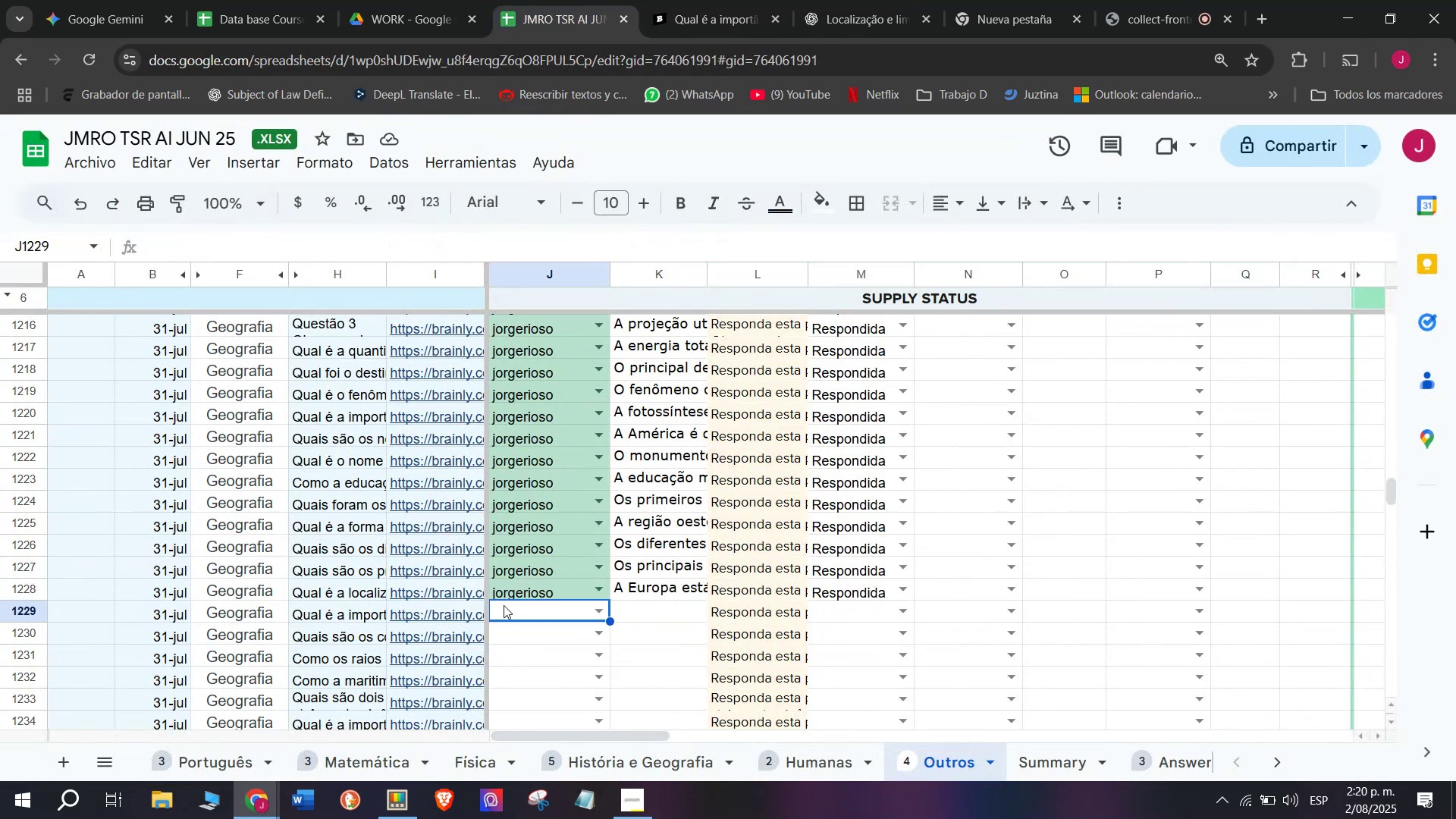 
key(J)
 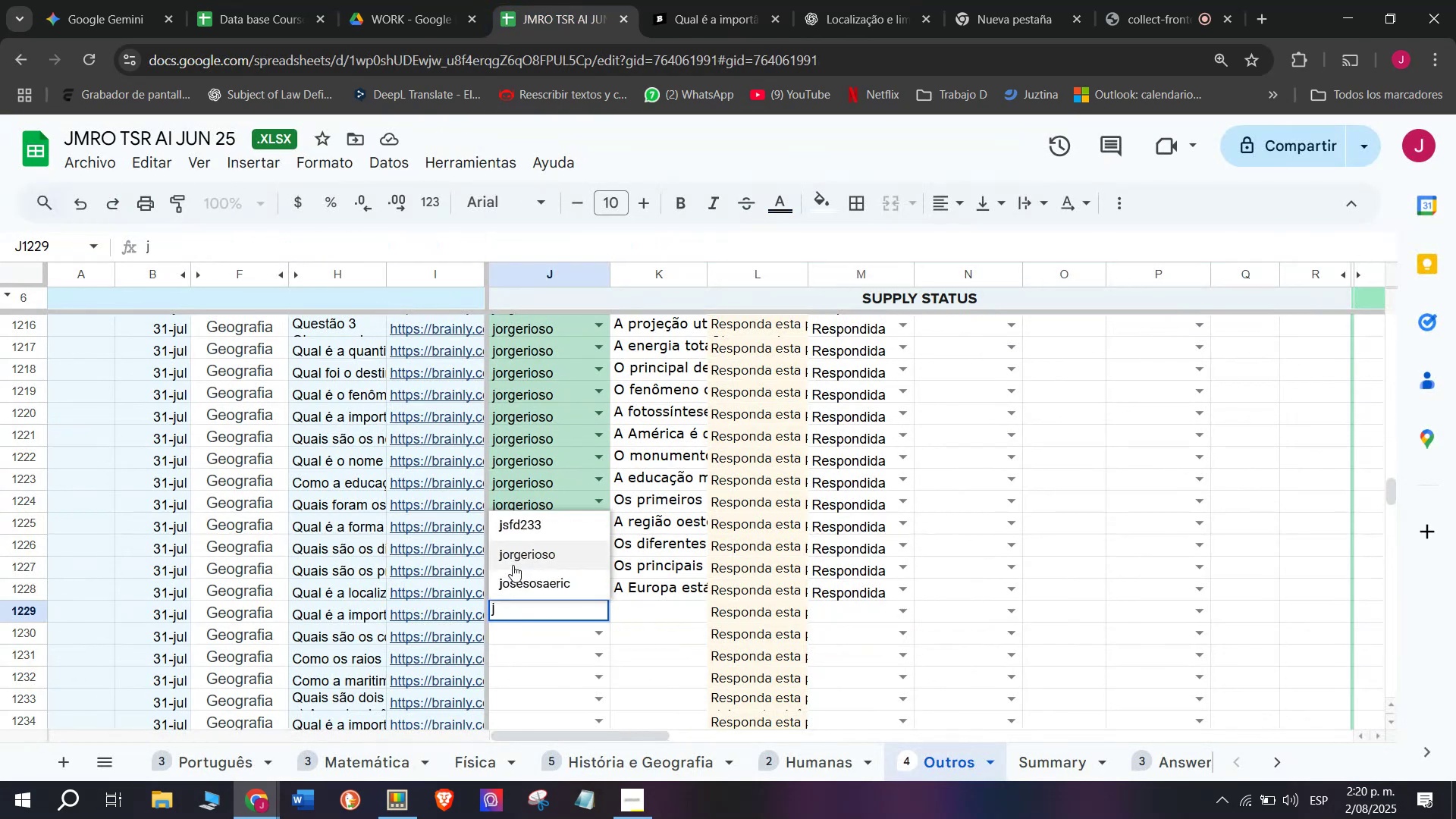 
left_click([513, 560])
 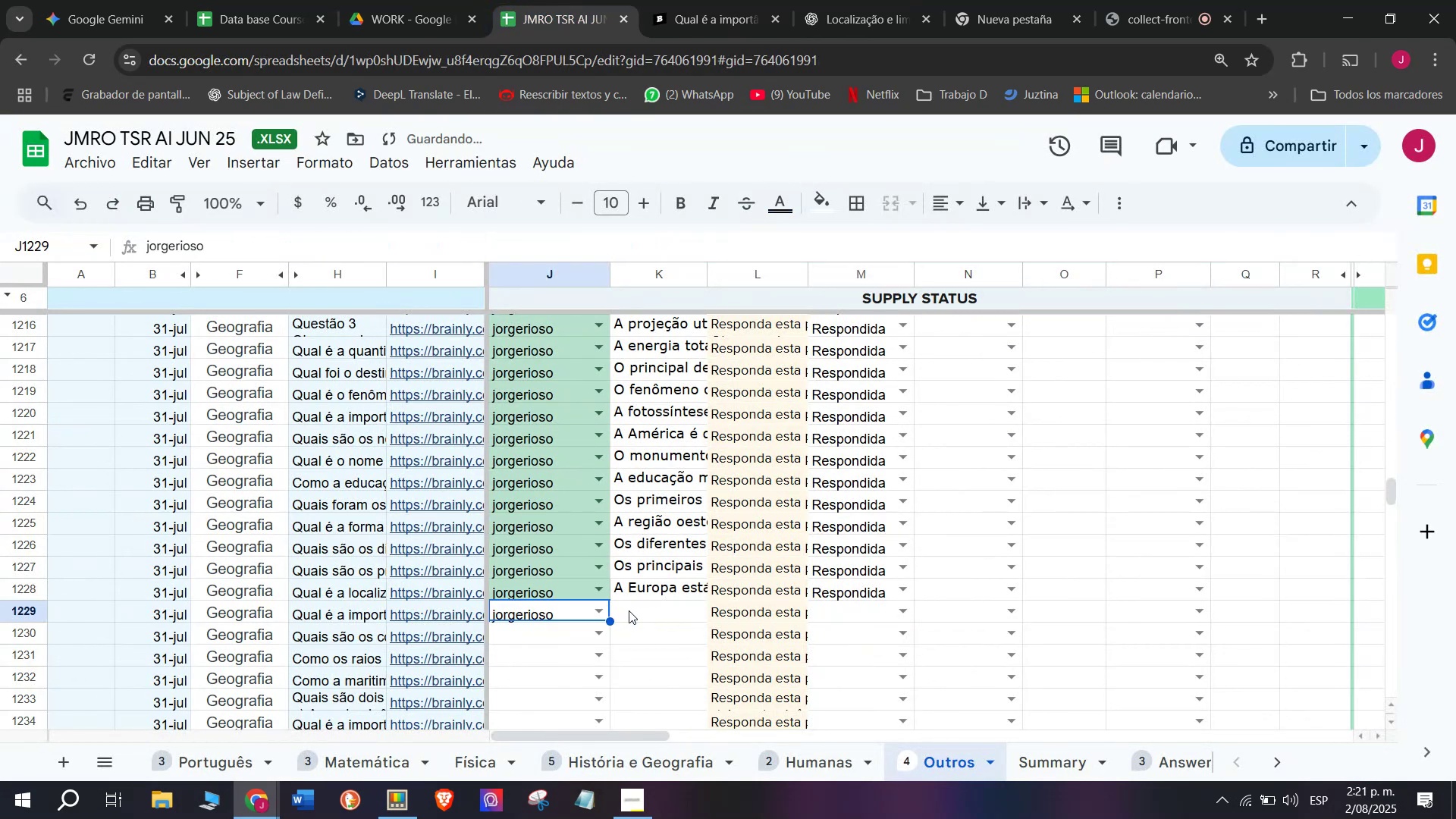 
double_click([629, 610])
 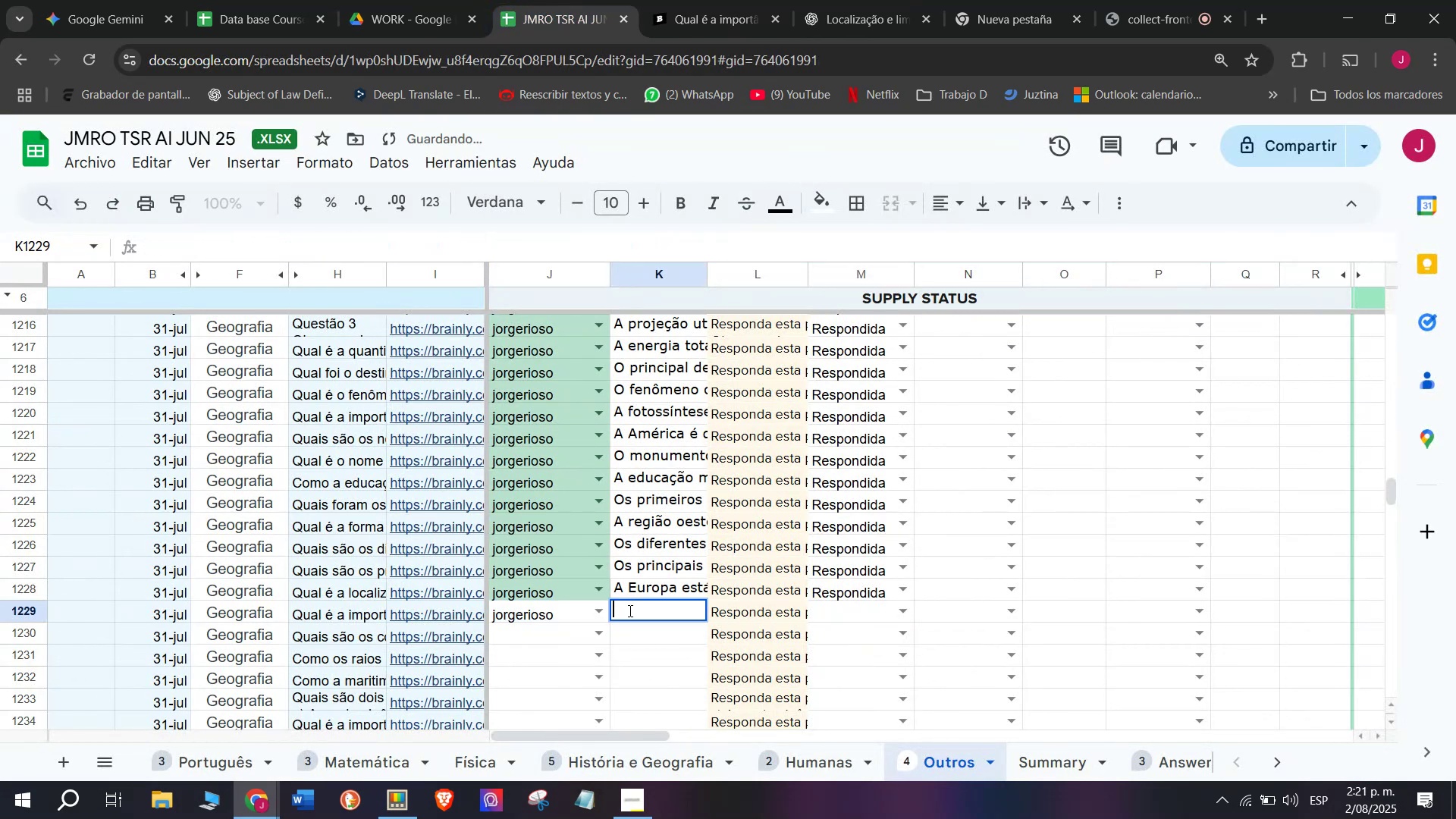 
key(Control+V)
 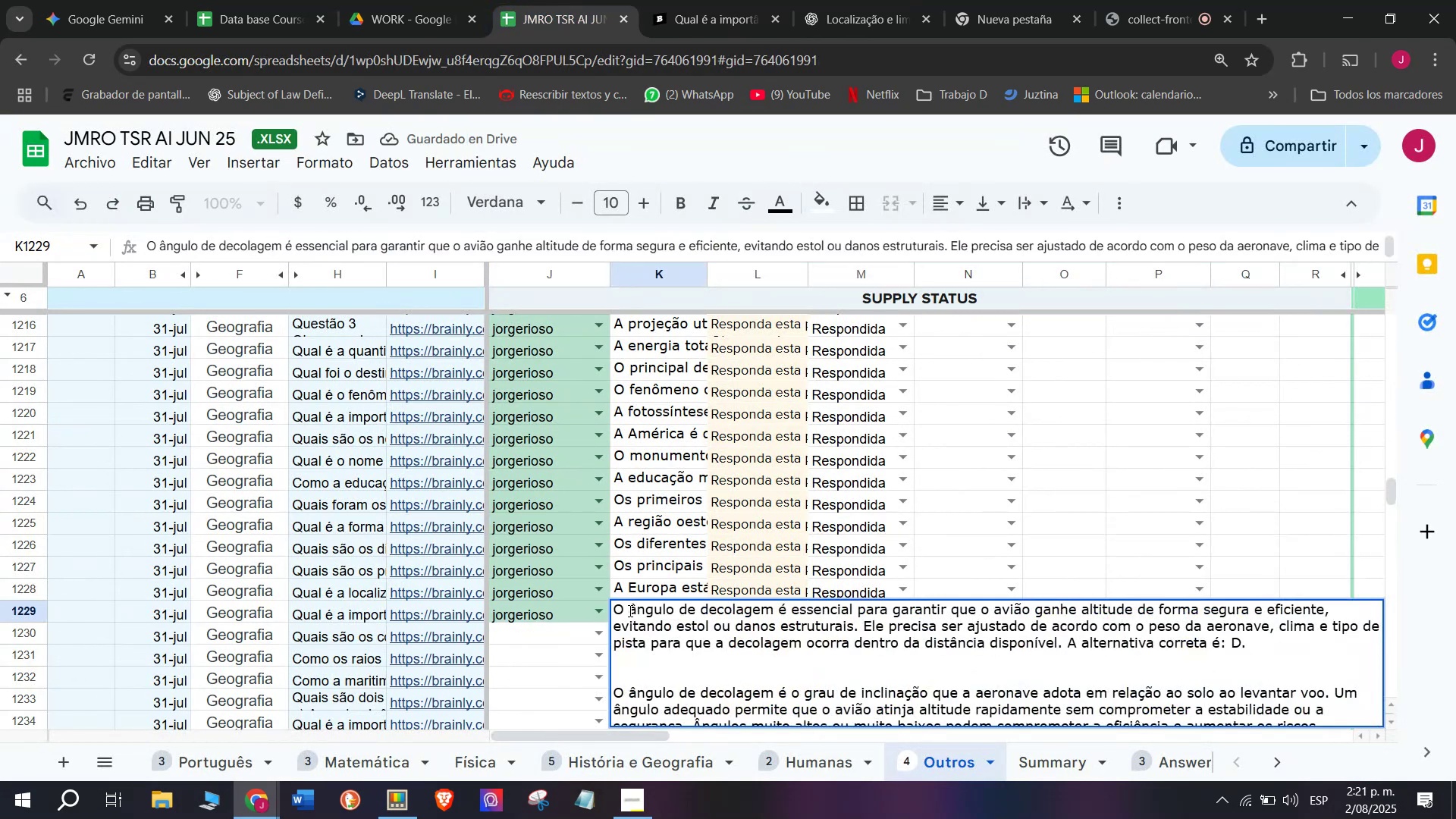 
key(Enter)
 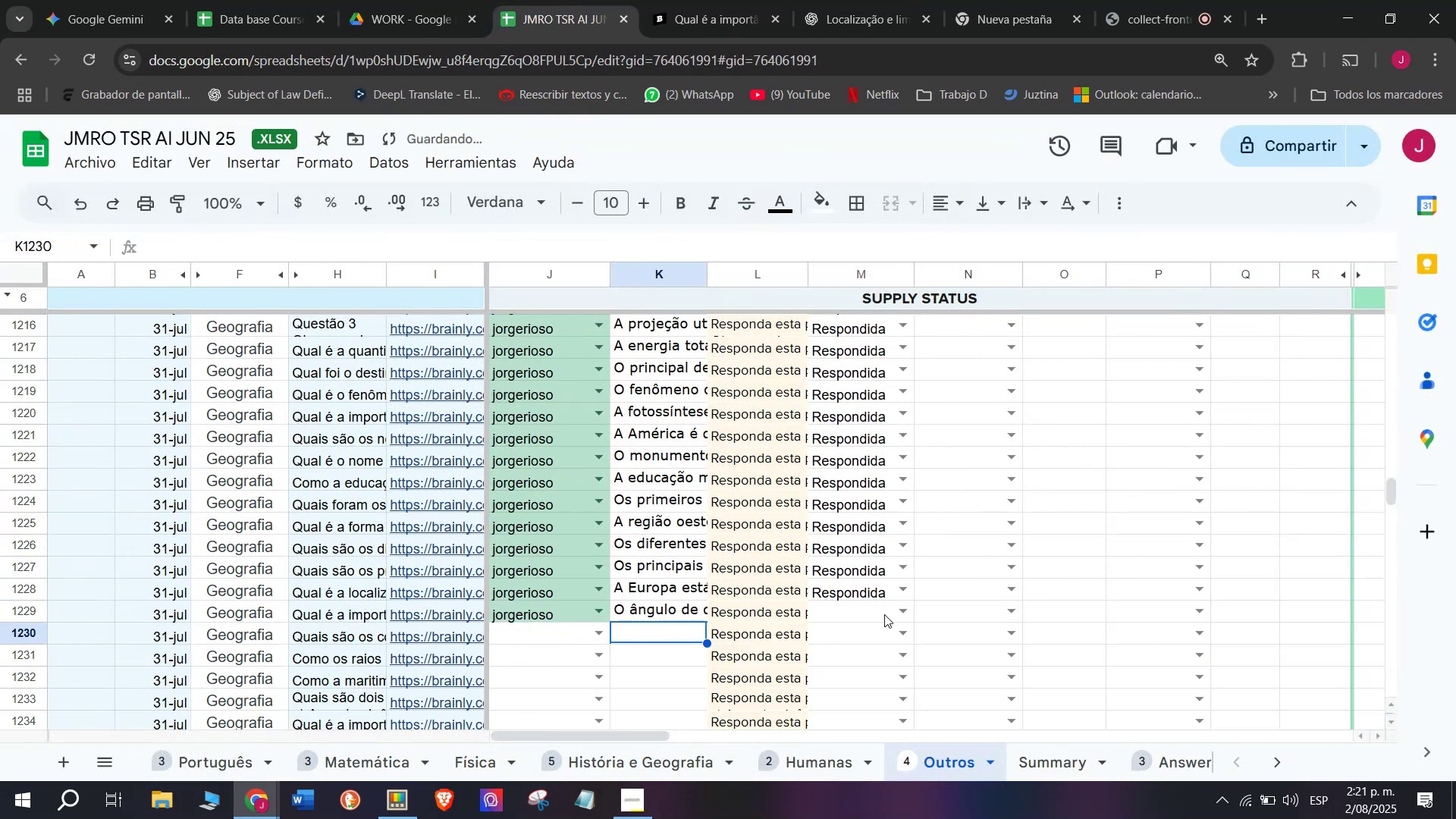 
left_click([906, 614])
 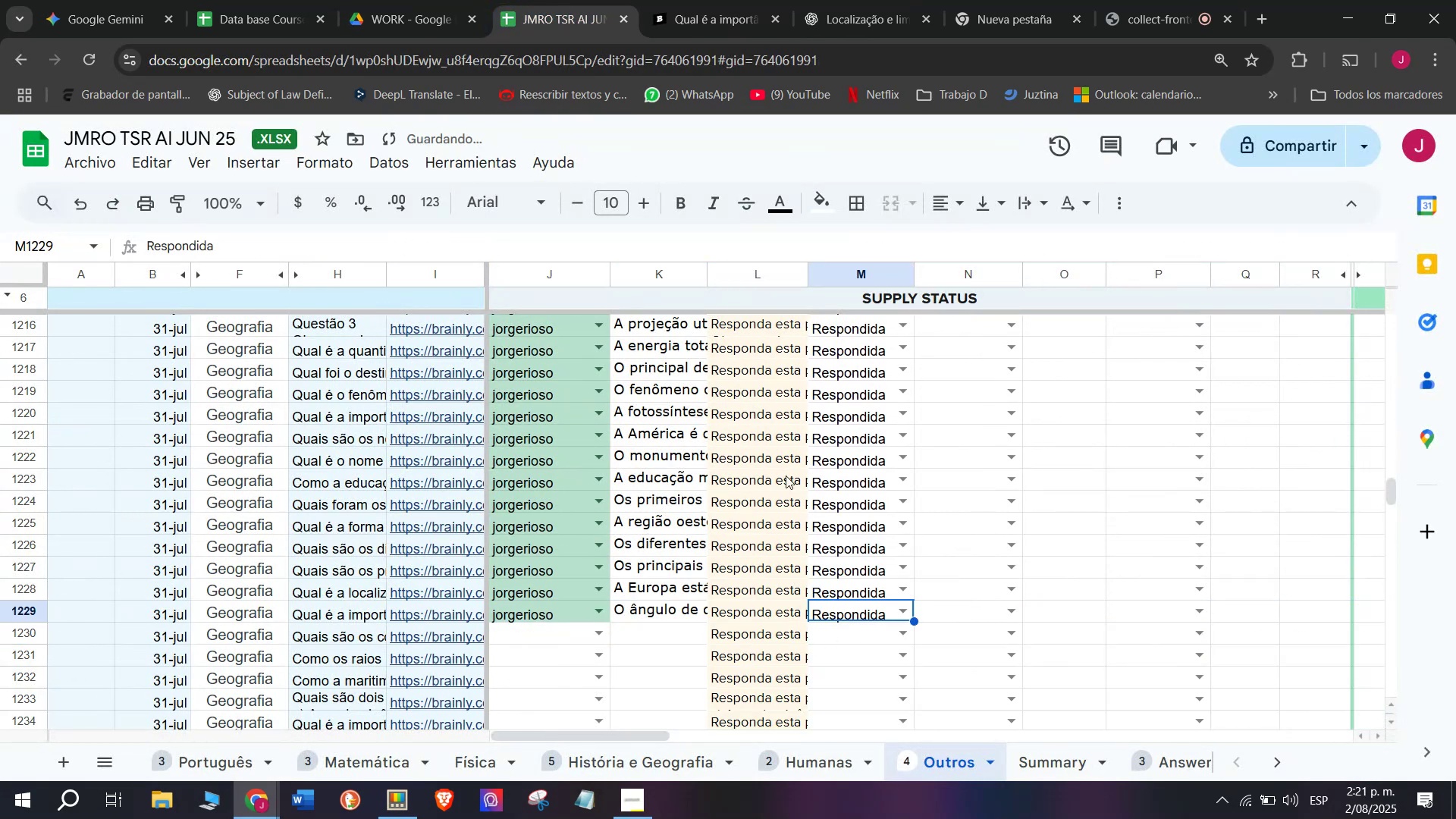 
left_click([739, 0])
 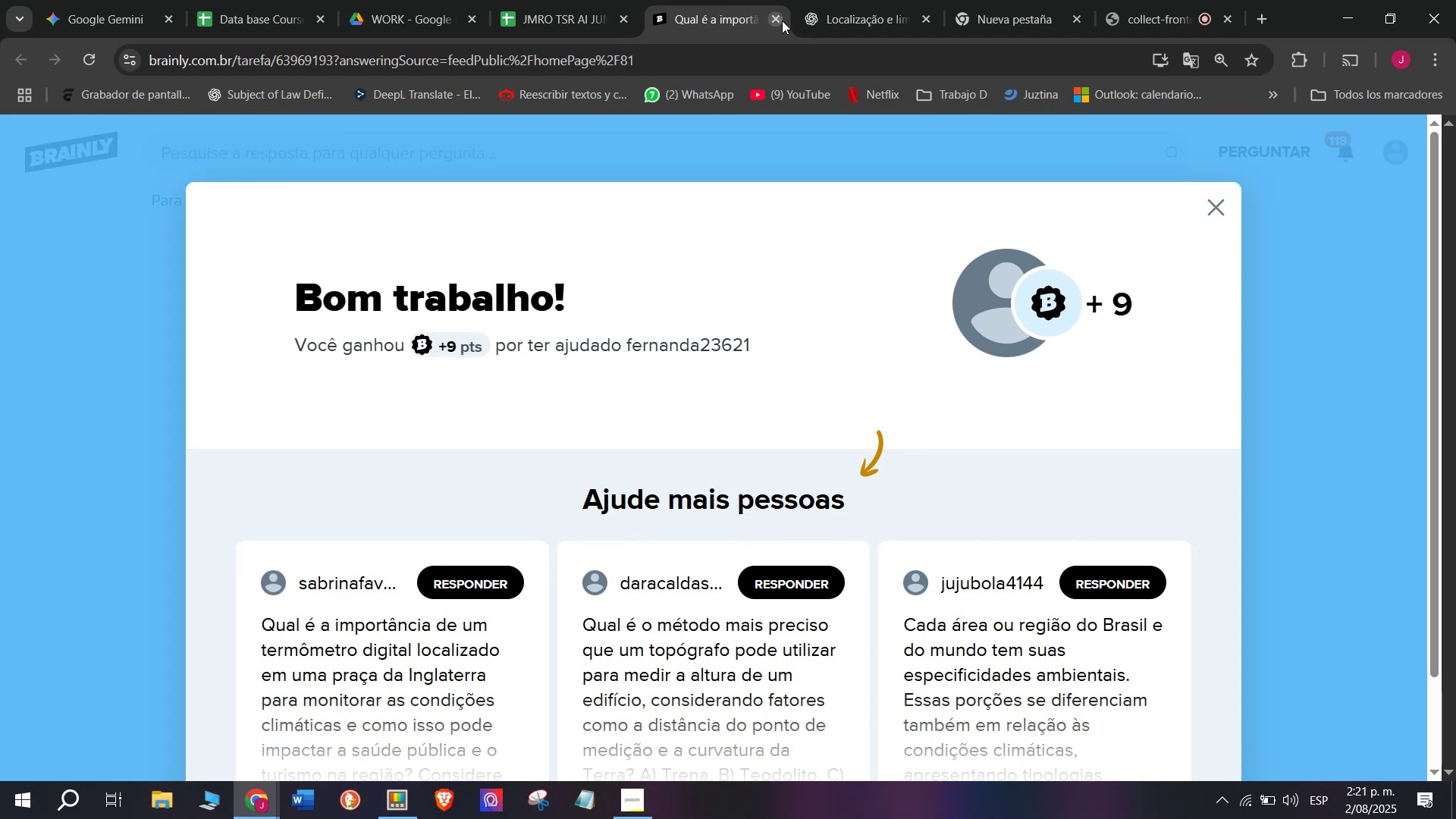 
double_click([733, 0])
 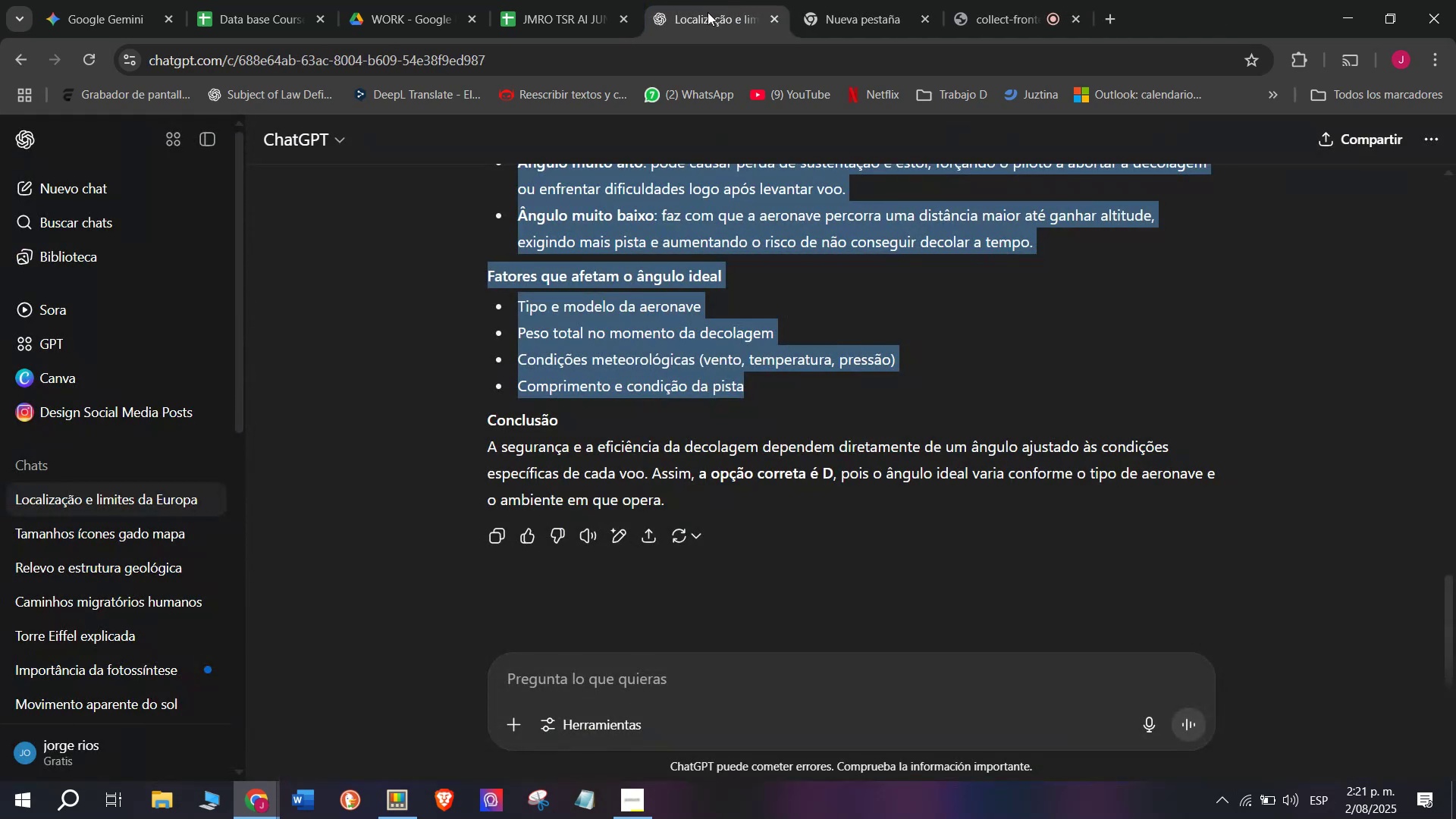 
left_click([509, 0])
 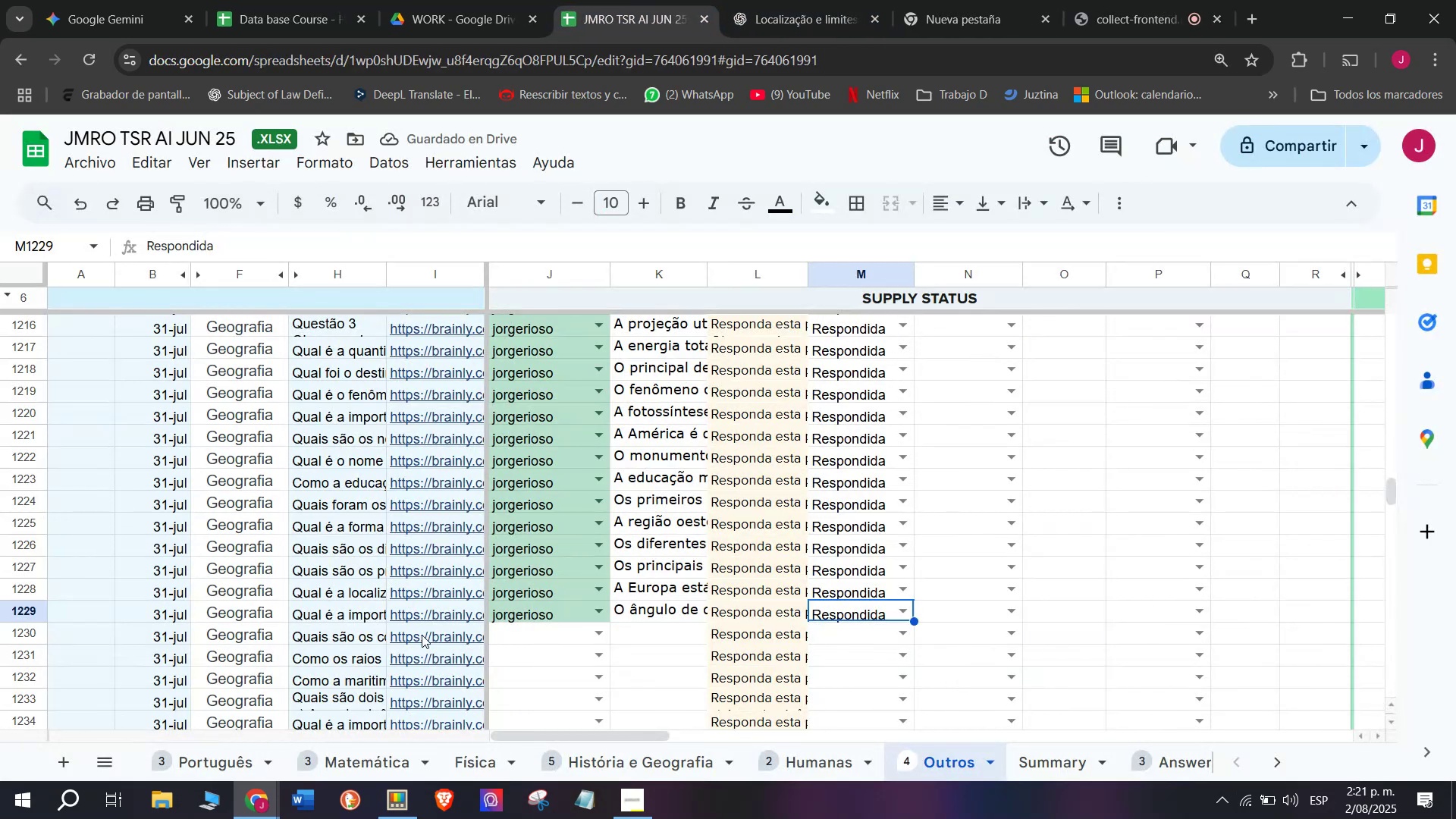 
left_click([429, 635])
 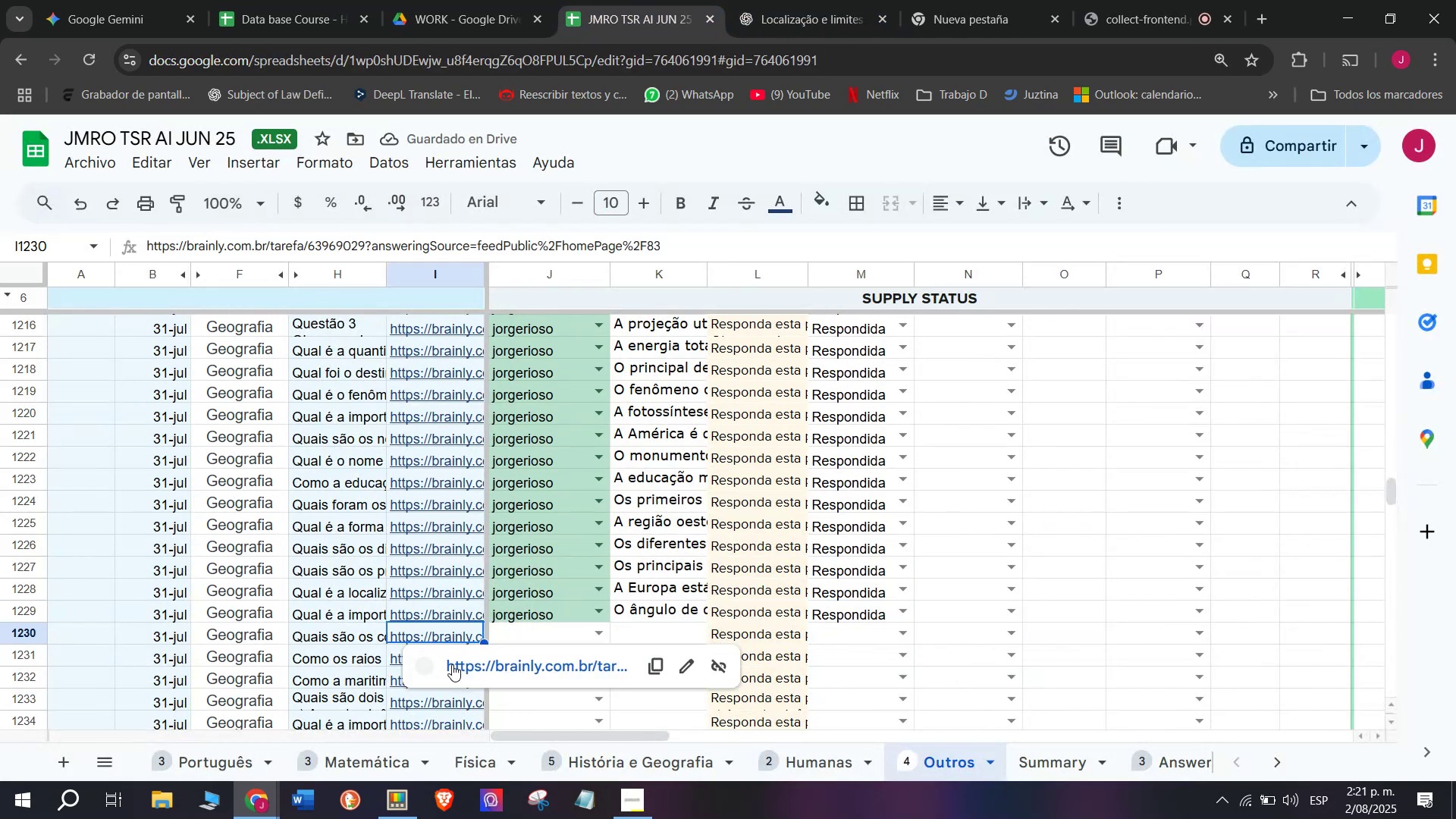 
left_click([454, 665])
 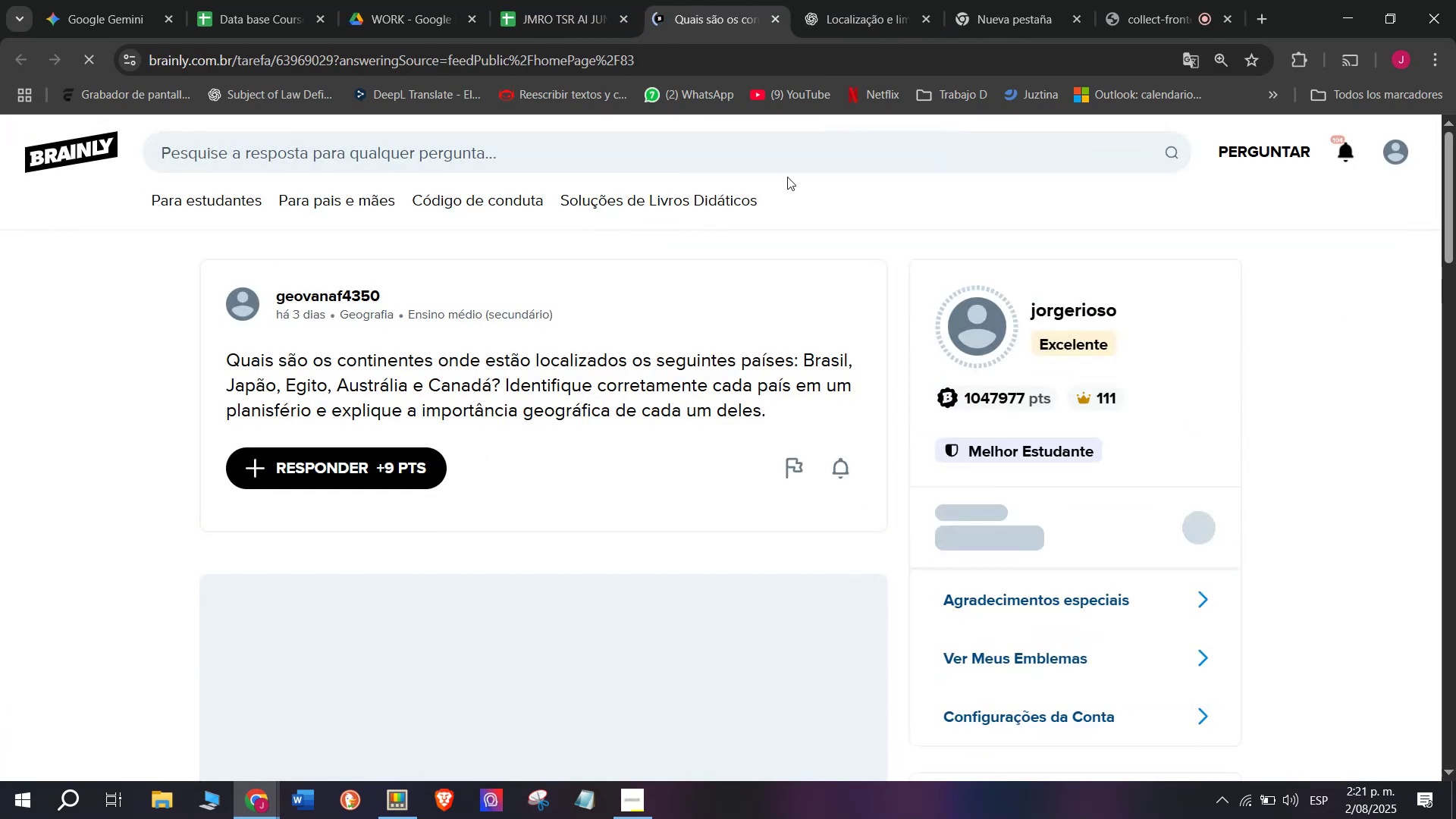 
left_click_drag(start_coordinate=[783, 413], to_coordinate=[221, 359])
 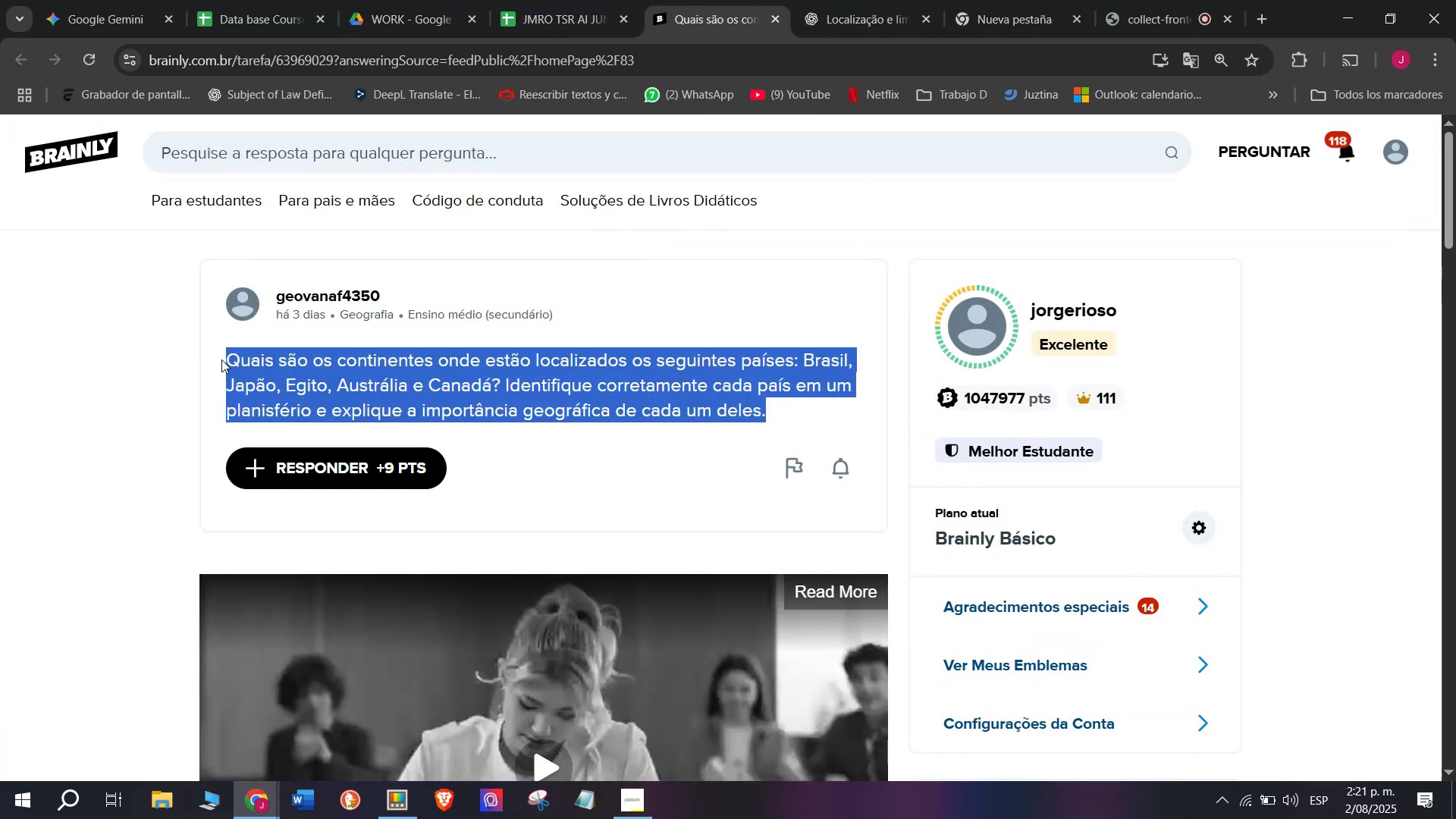 
key(Control+C)
 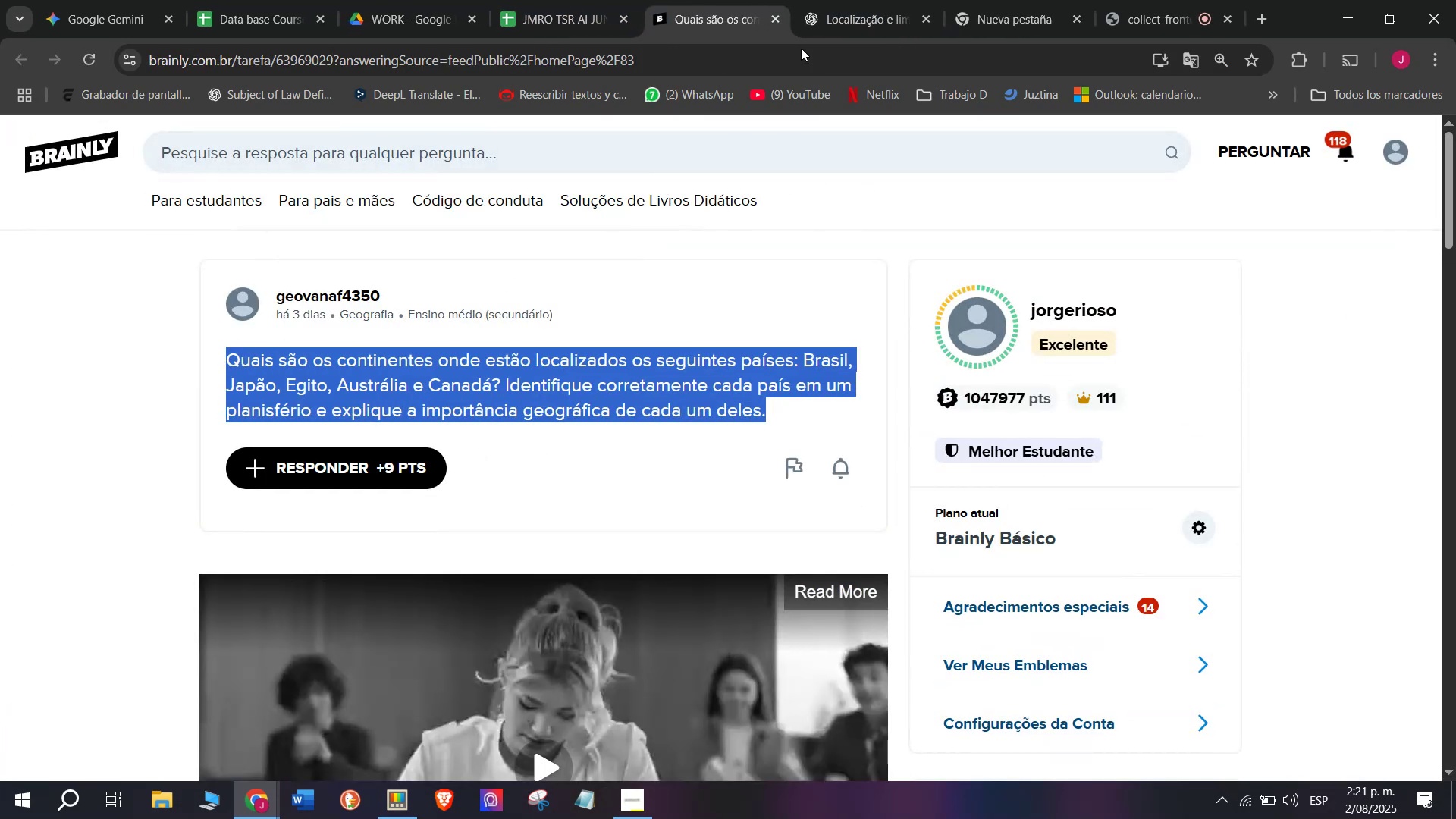 
left_click([856, 0])
 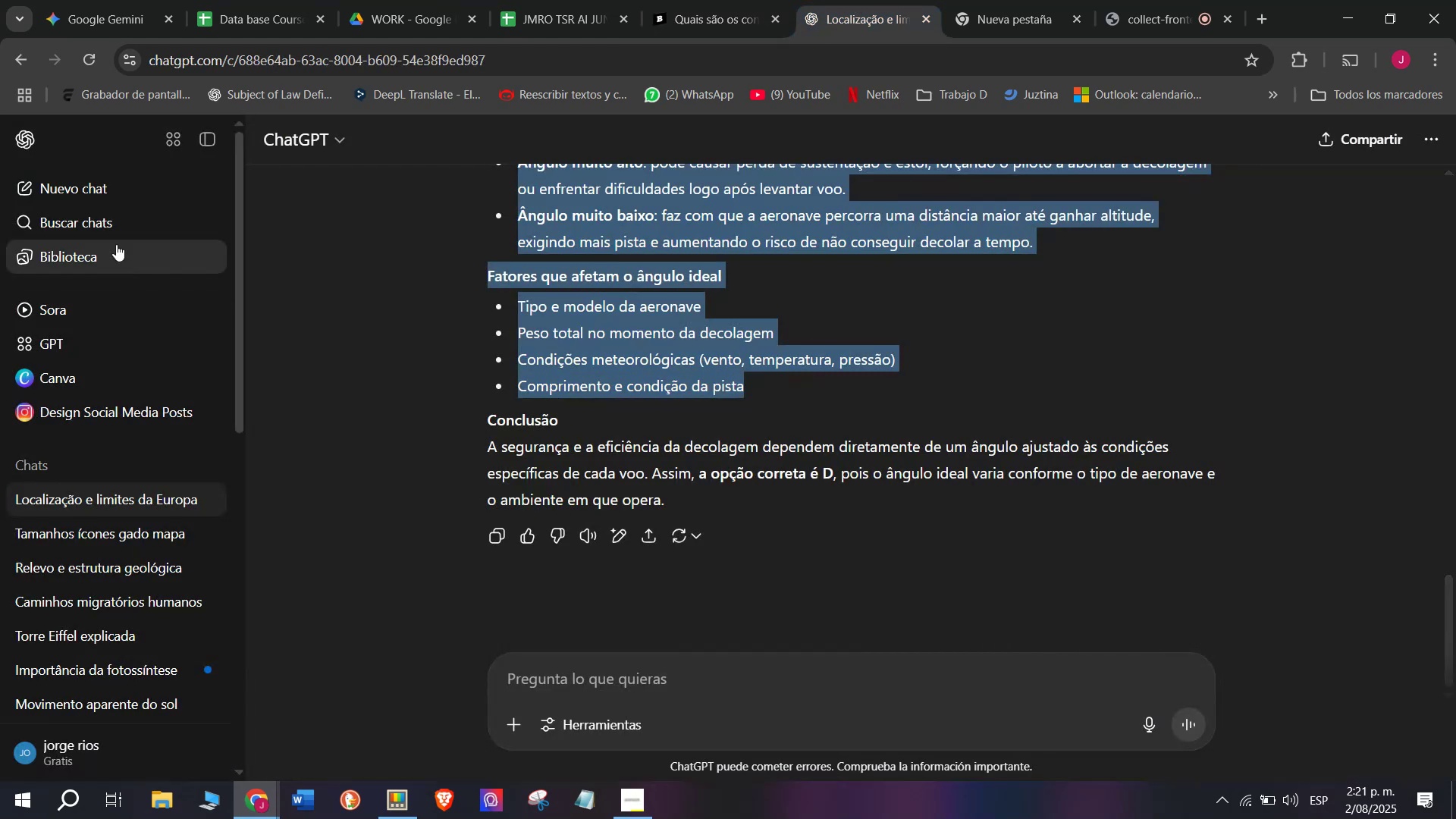 
left_click([96, 197])
 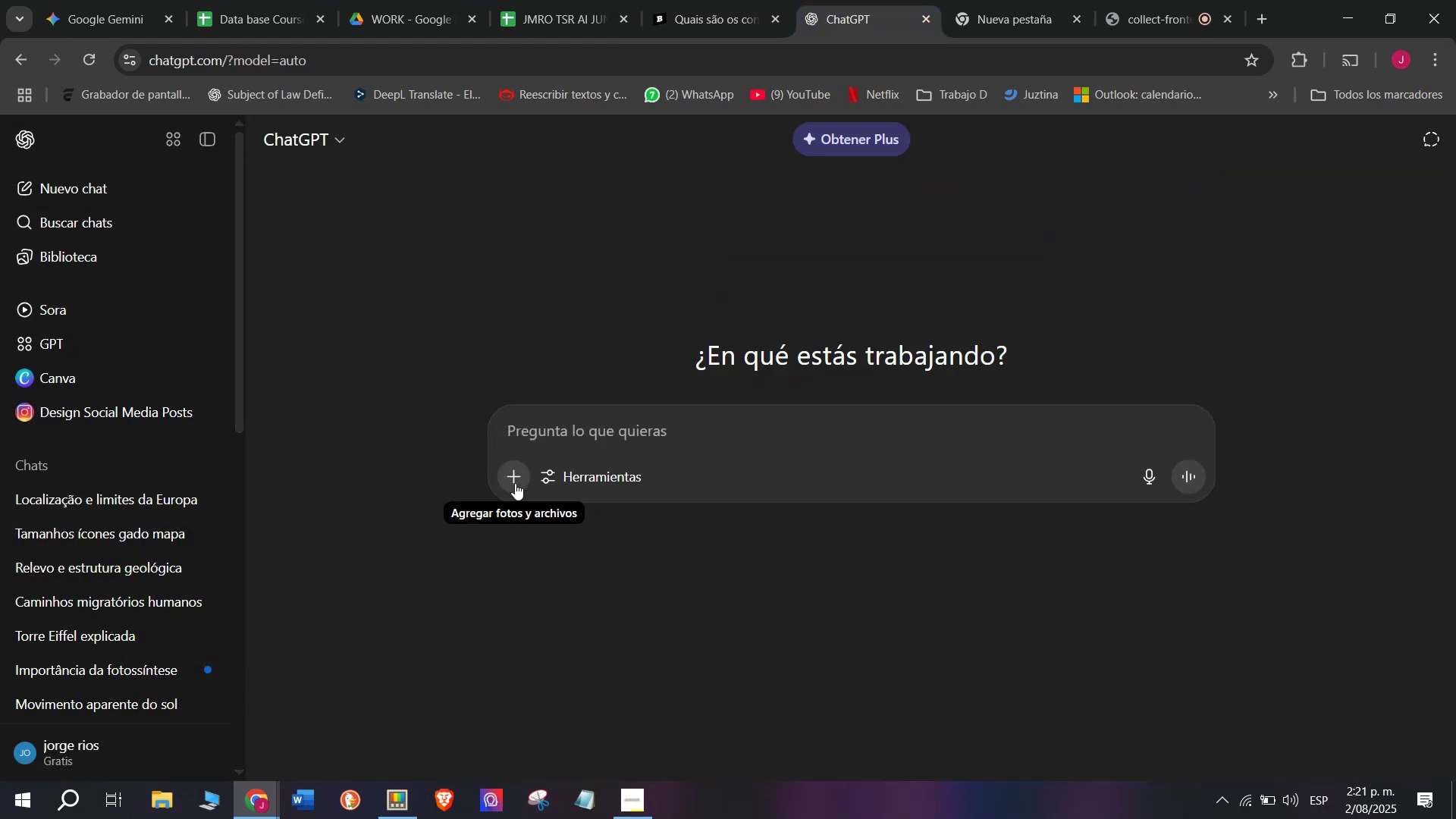 
key(Meta+MetaLeft)
 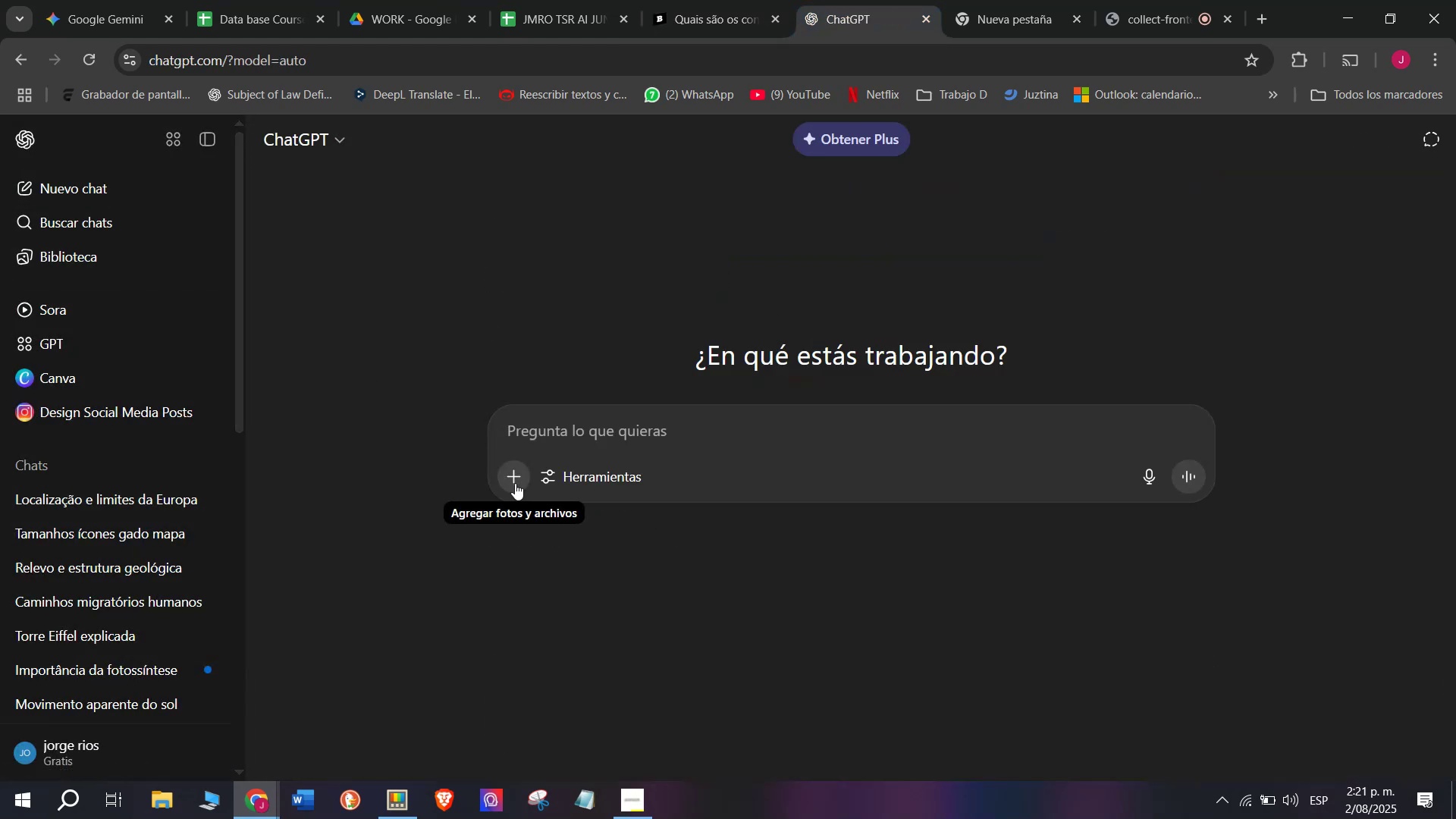 
key(Meta+V)
 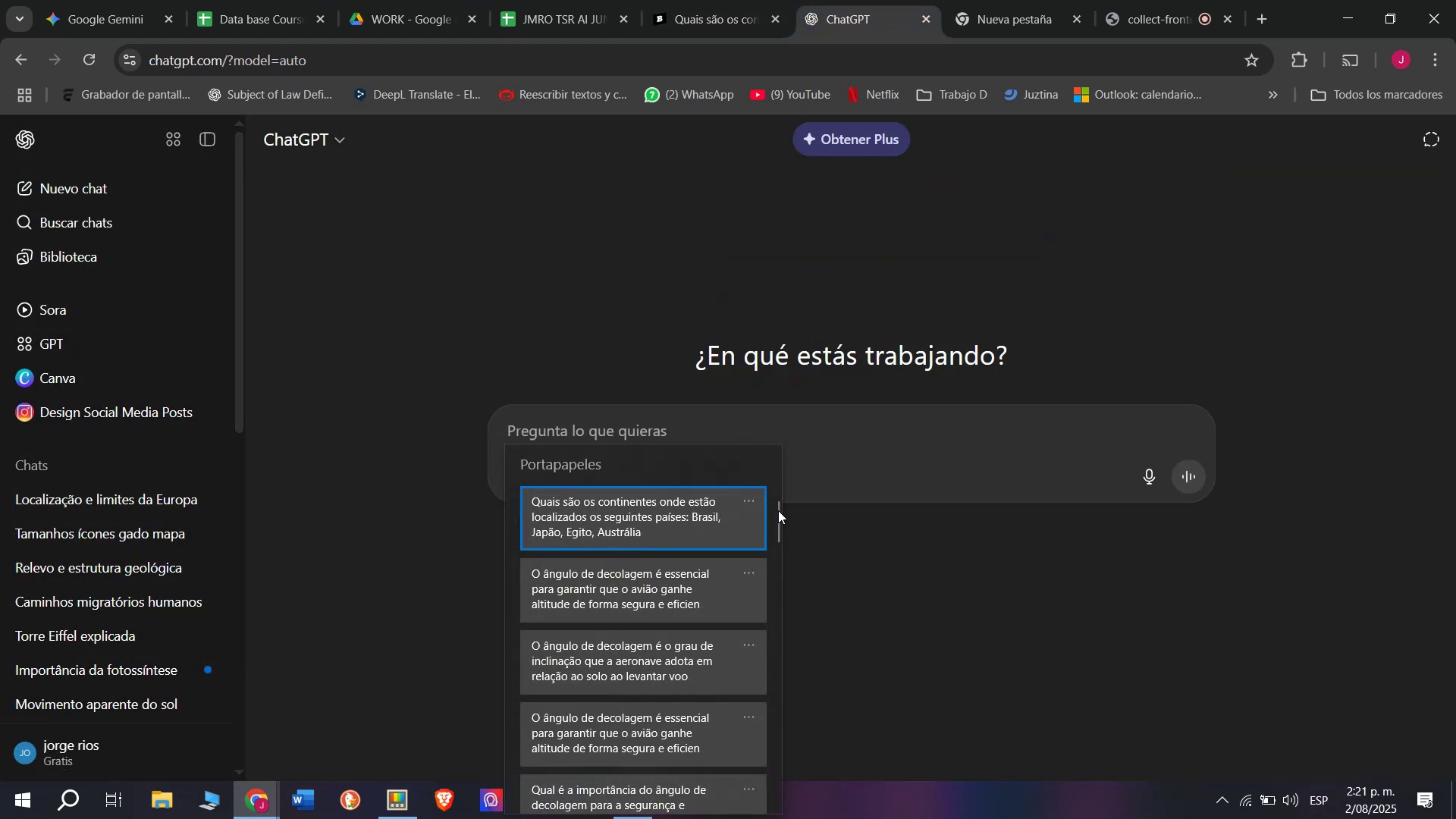 
left_click_drag(start_coordinate=[779, 510], to_coordinate=[762, 818])
 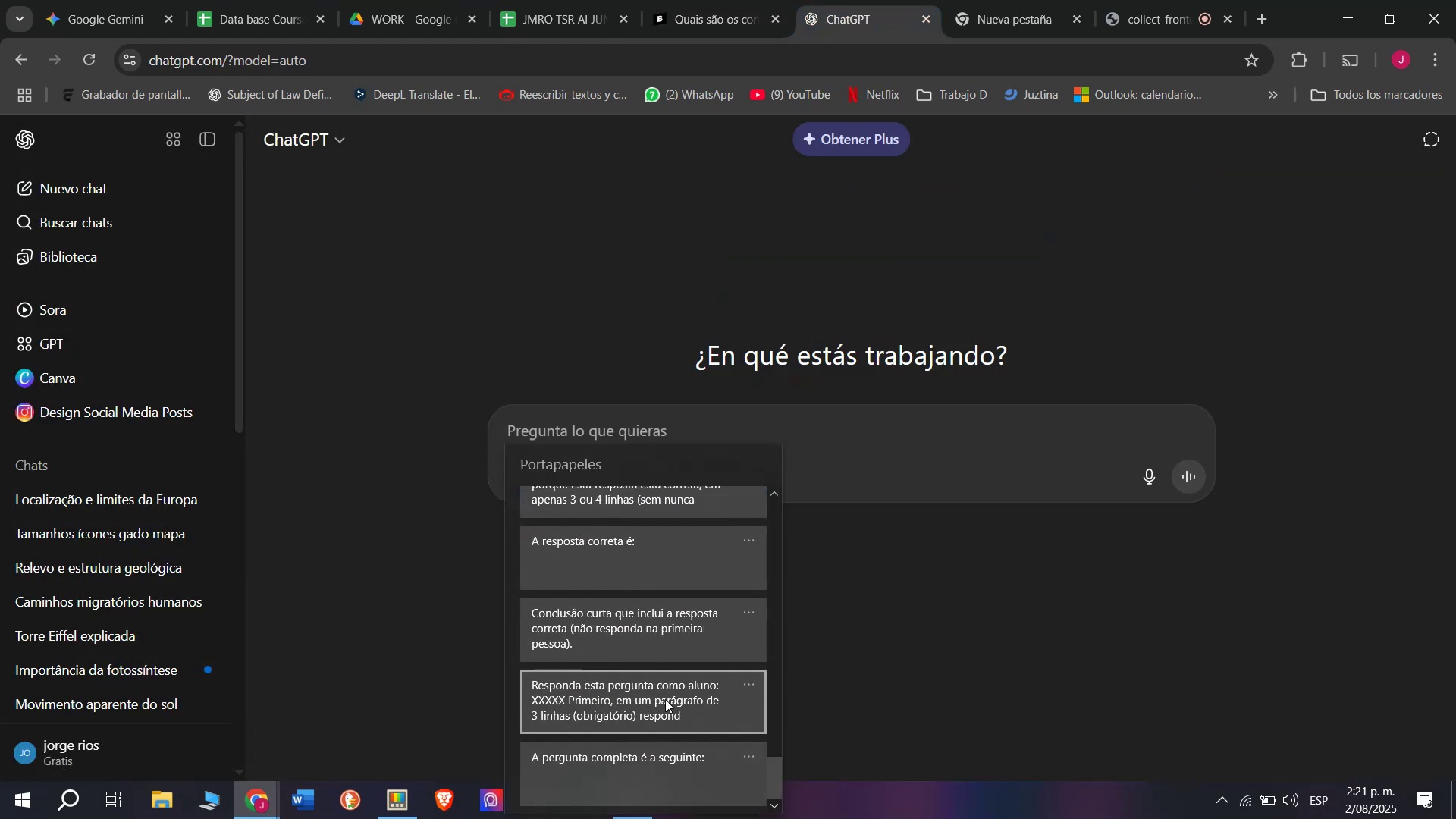 
left_click([665, 698])
 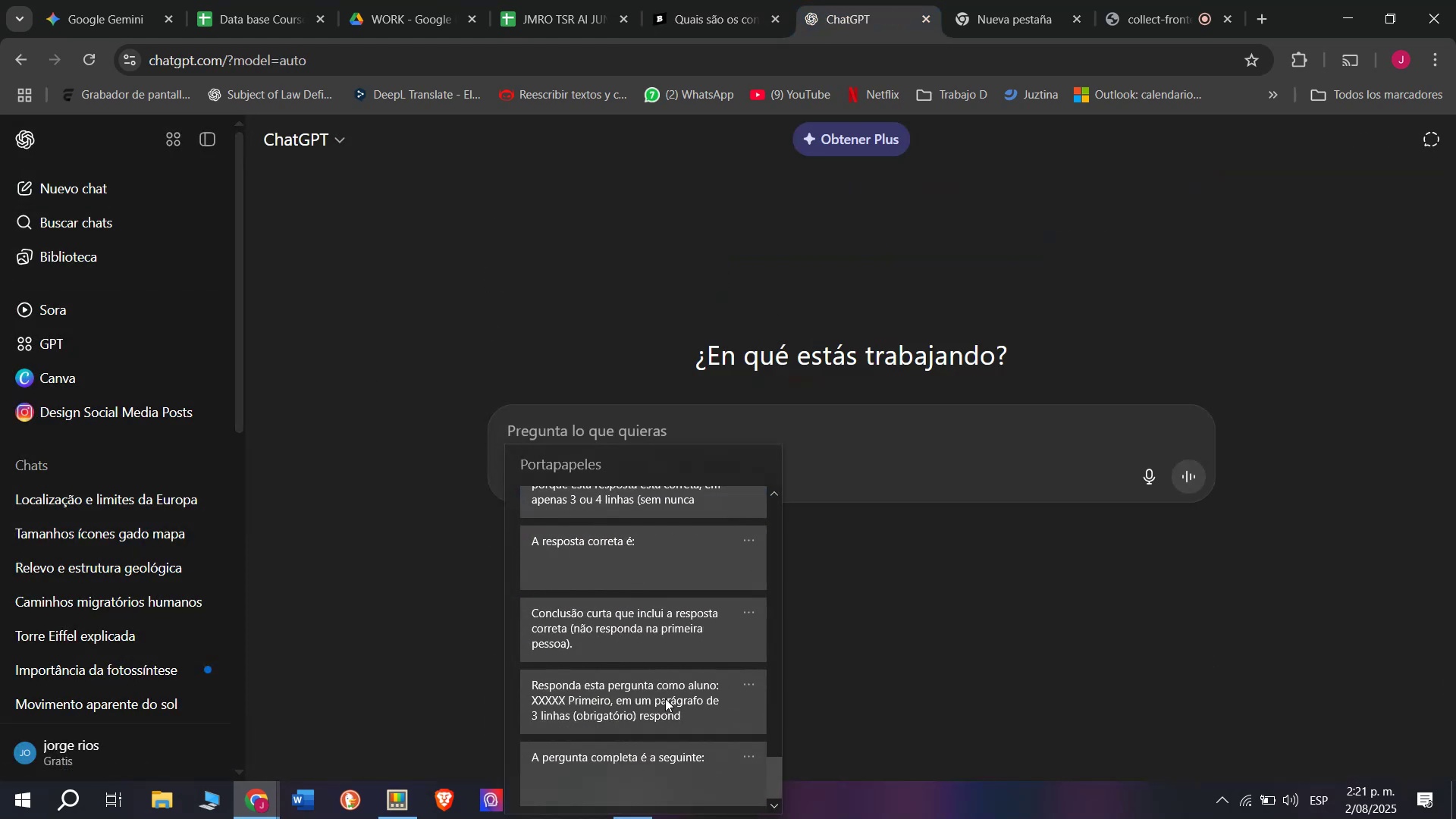 
key(Control+ControlLeft)
 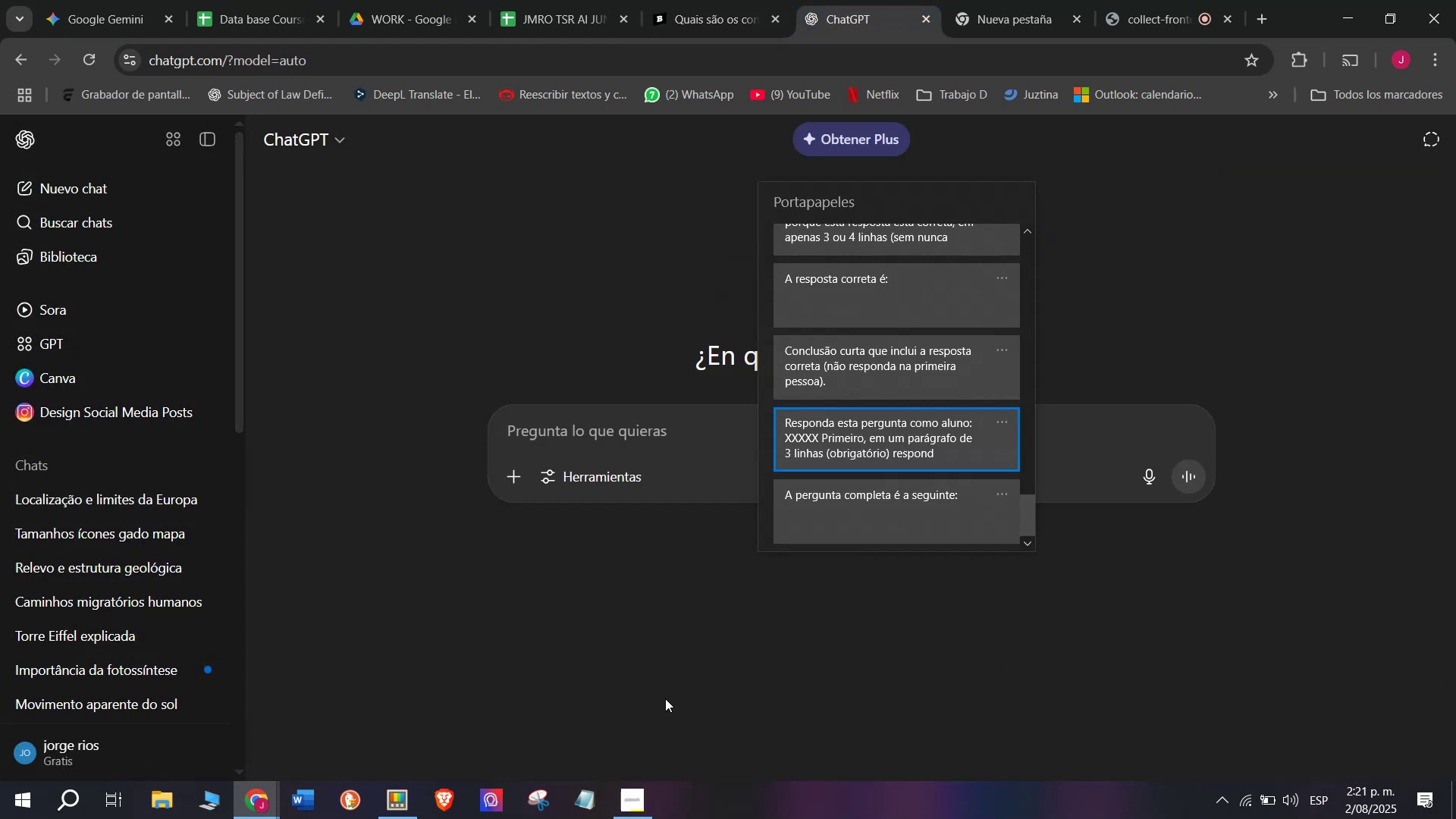 
key(Control+V)
 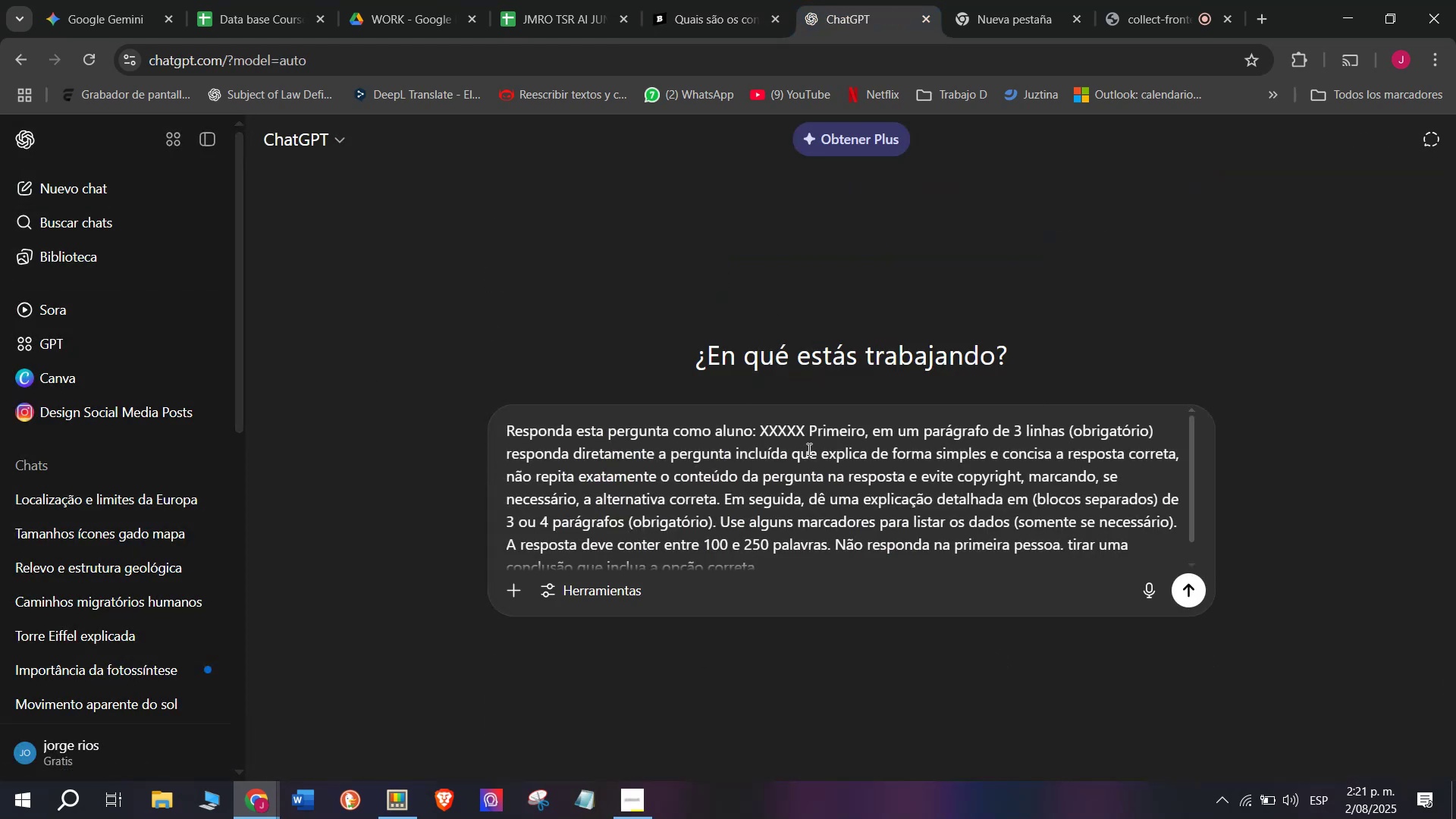 
left_click_drag(start_coordinate=[806, 438], to_coordinate=[760, 435])
 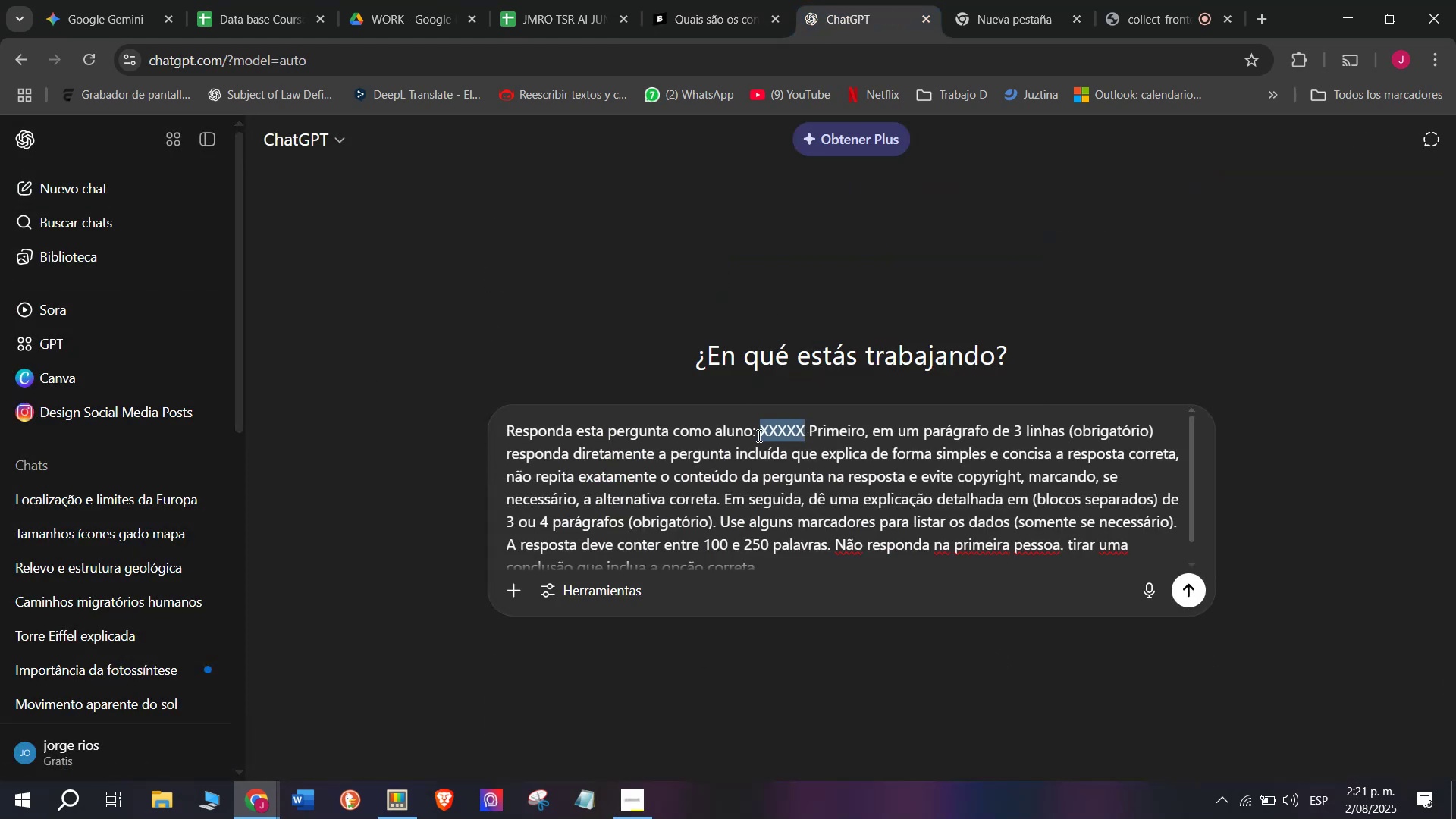 
key(Meta+MetaLeft)
 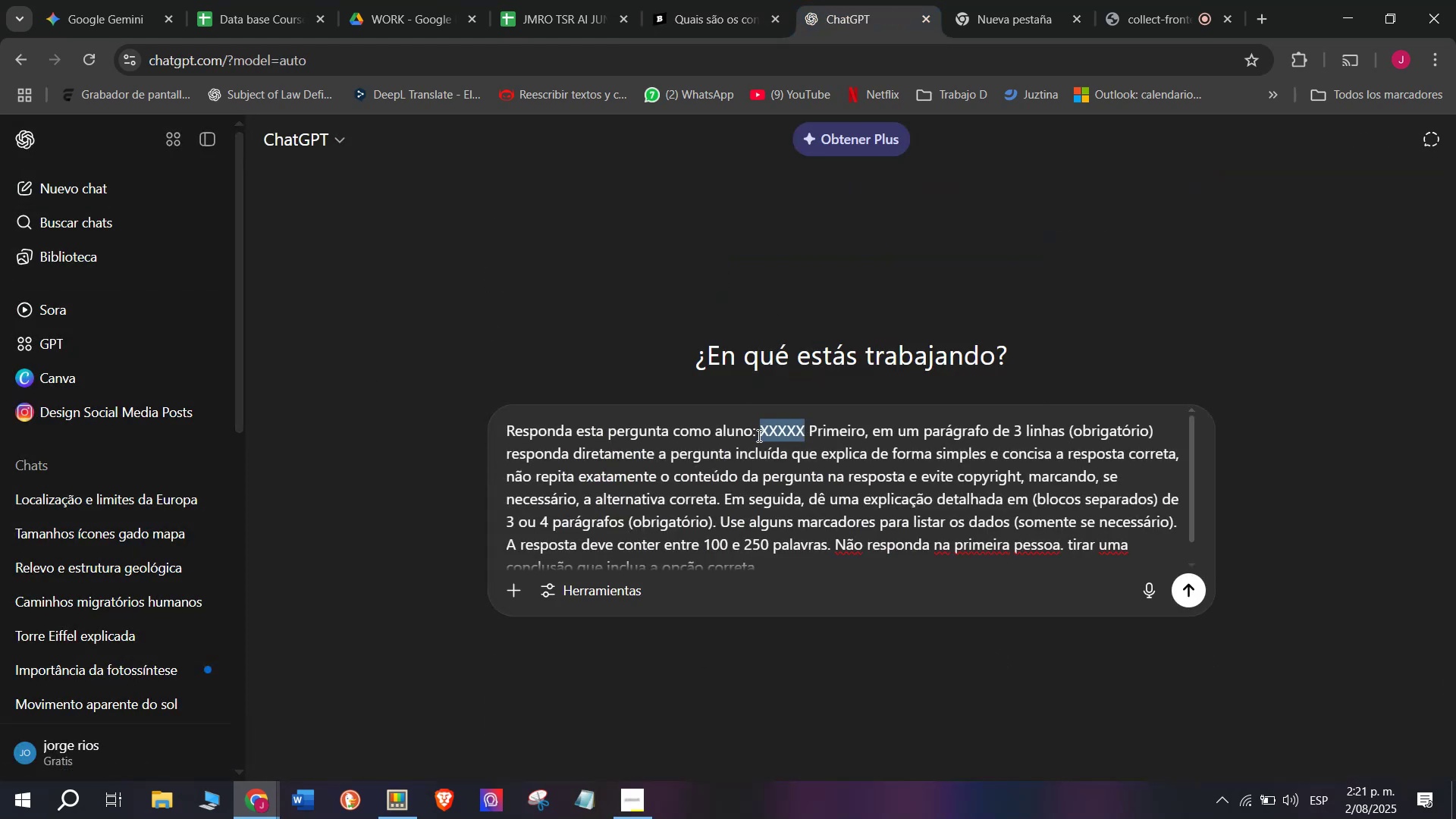 
key(Meta+V)
 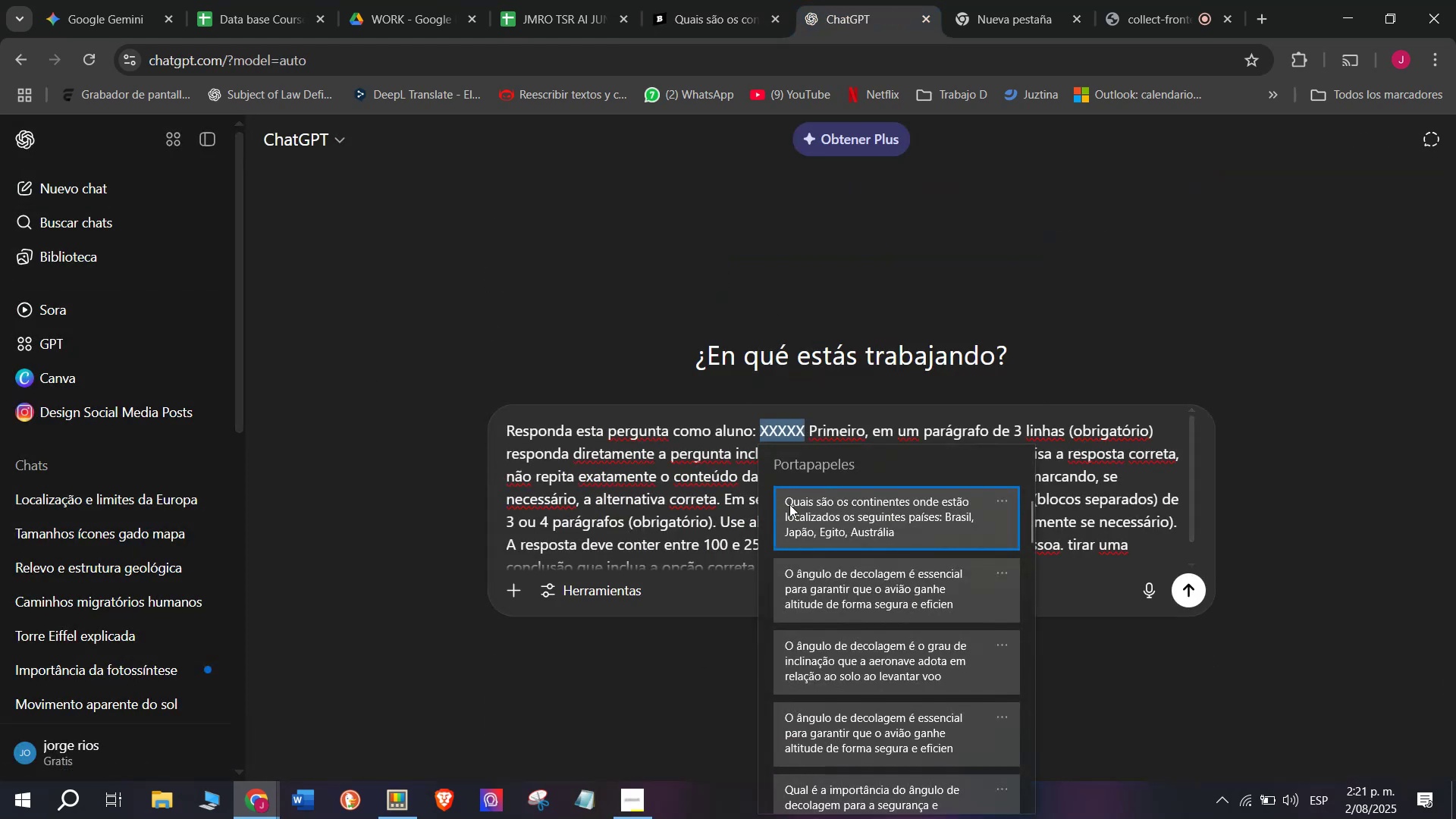 
left_click([799, 515])
 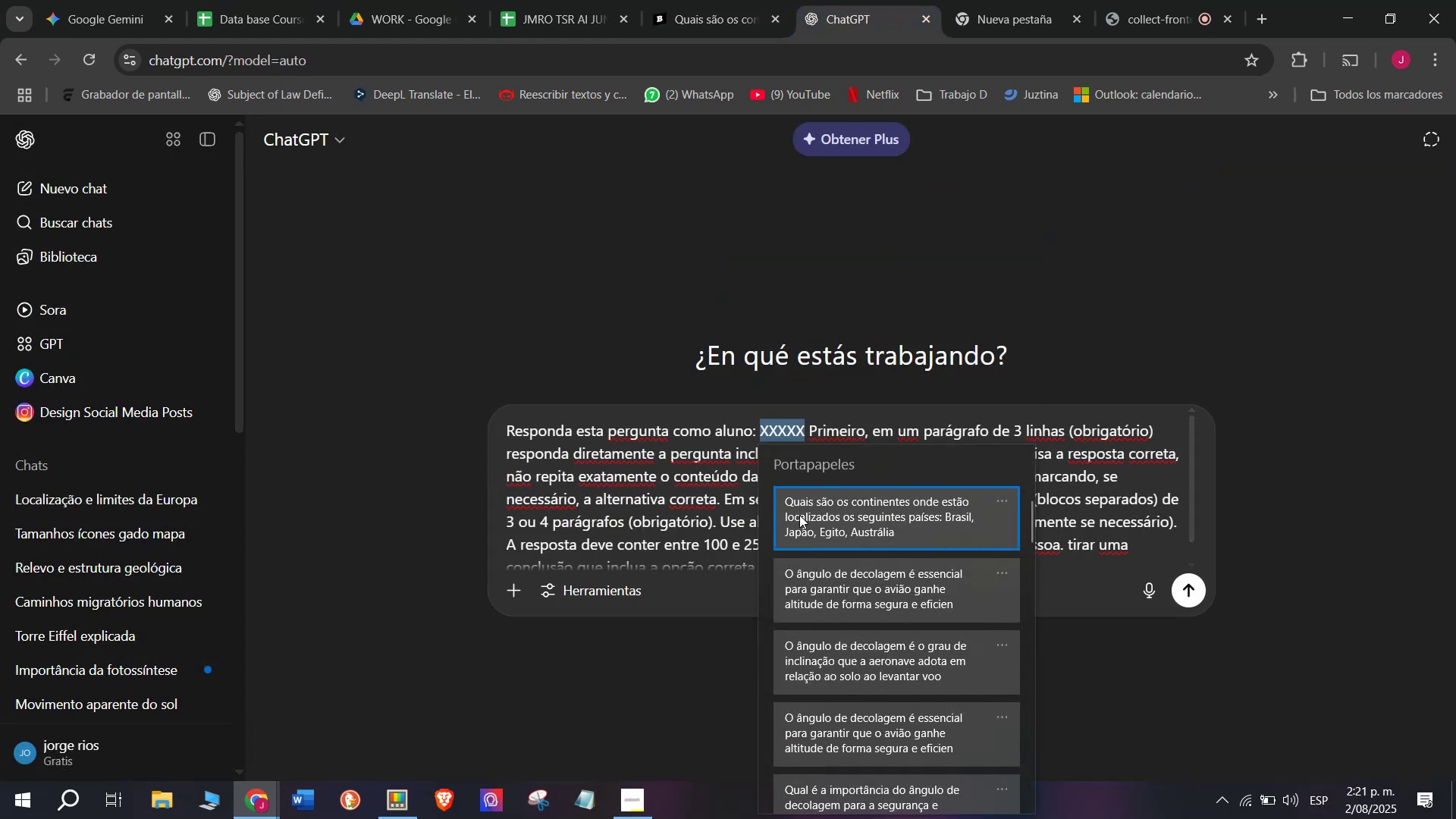 
key(Control+ControlLeft)
 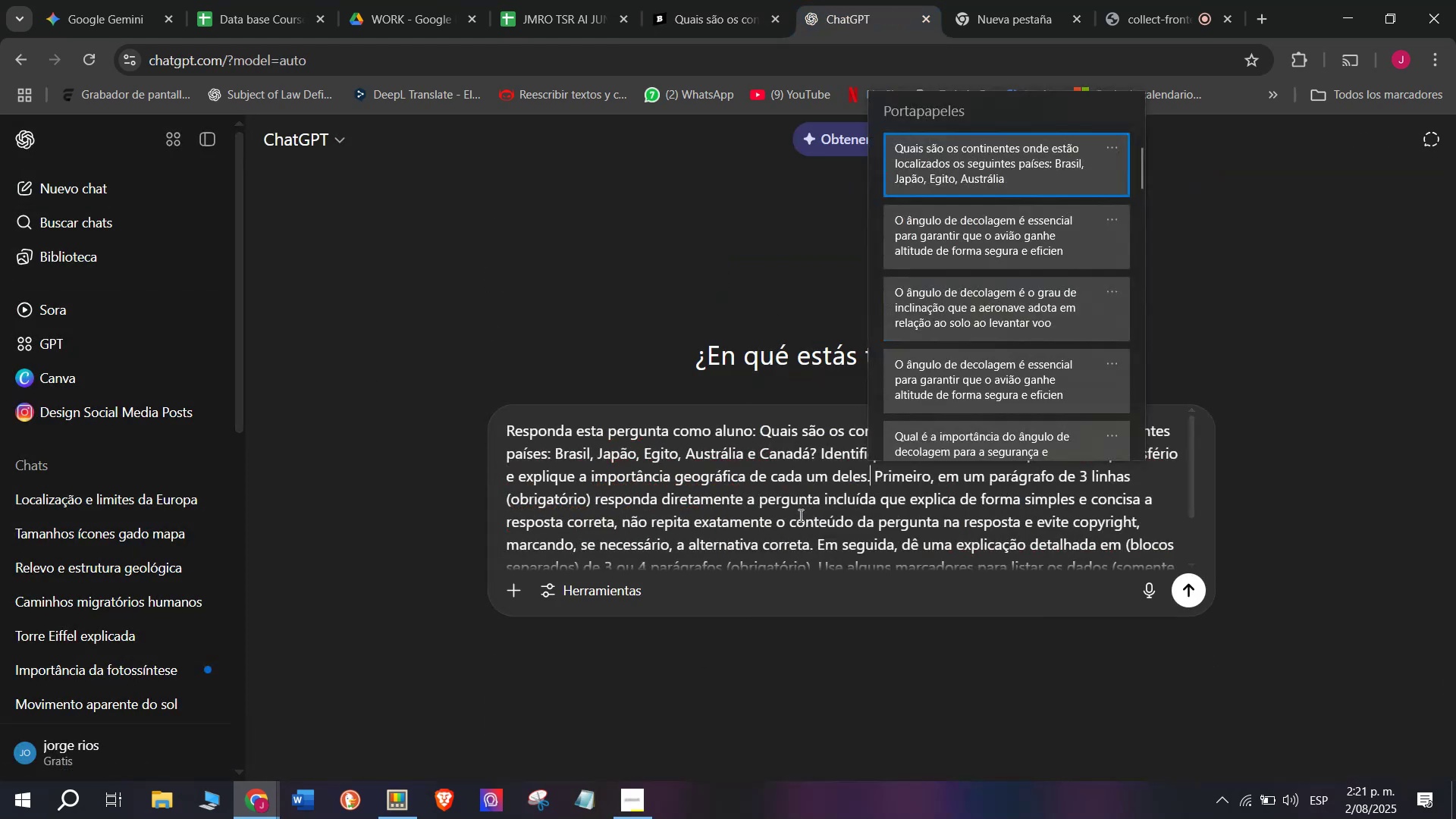 
key(Control+V)
 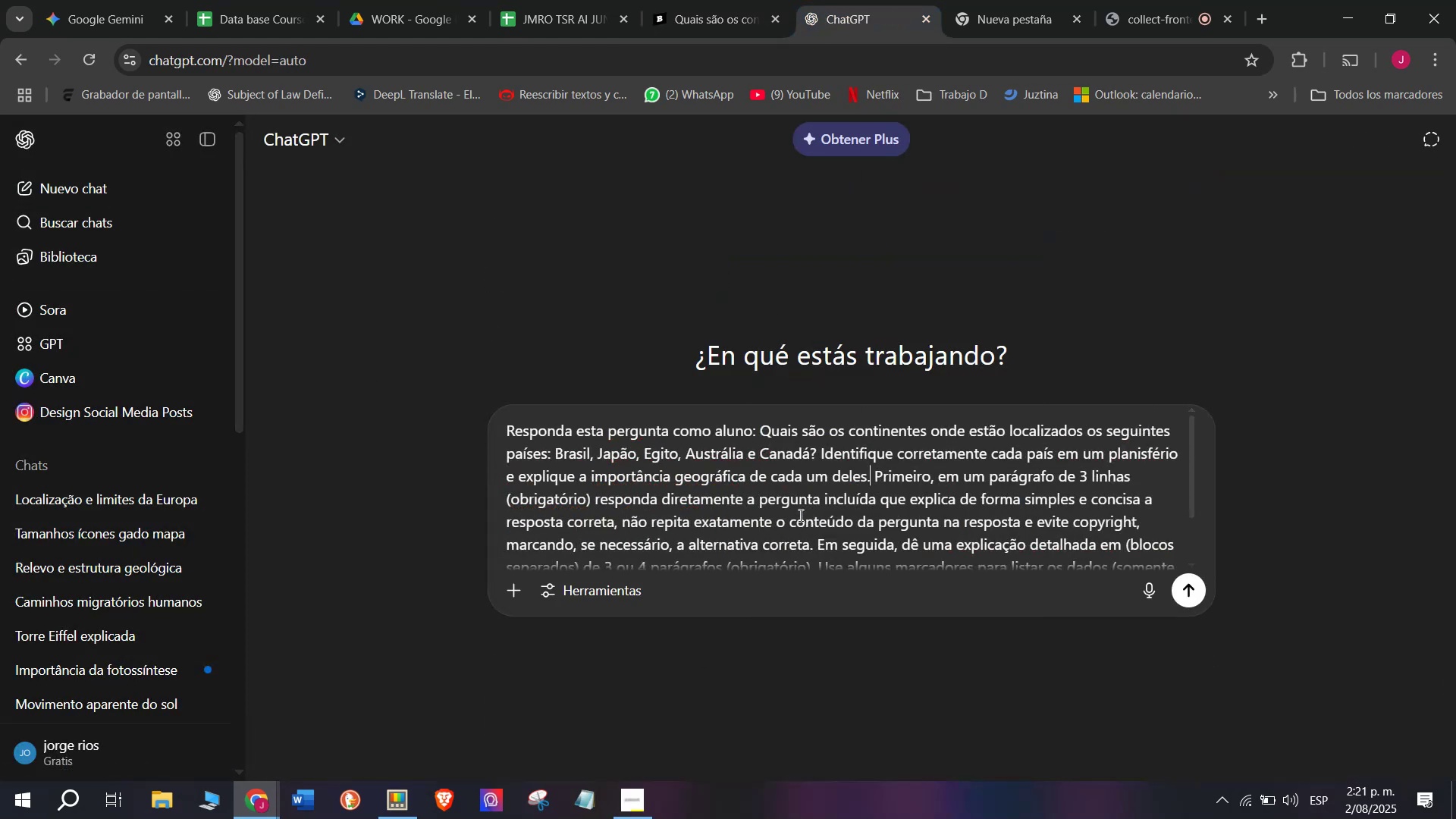 
key(Enter)
 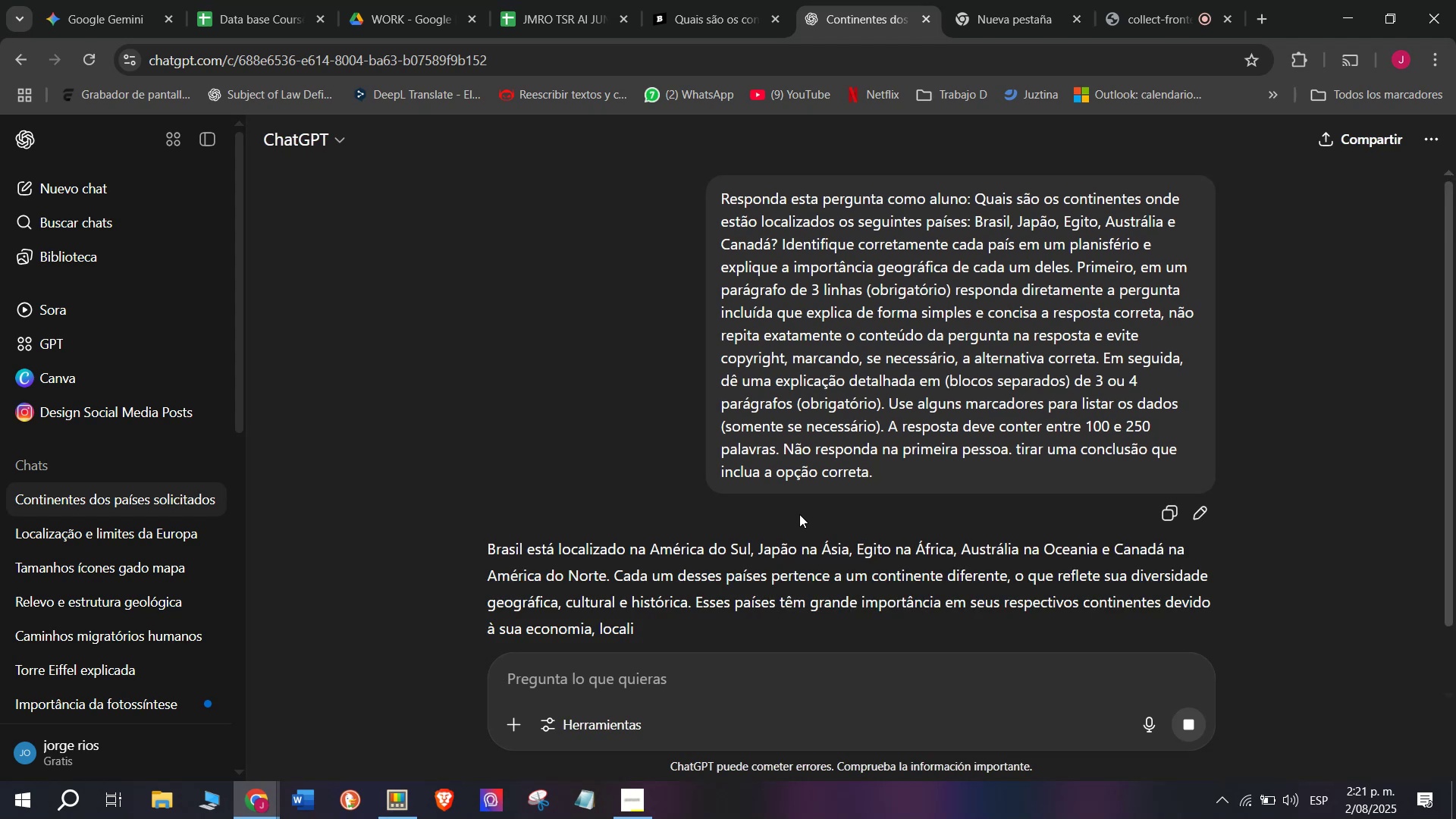 
scroll: coordinate [794, 484], scroll_direction: down, amount: 1.0
 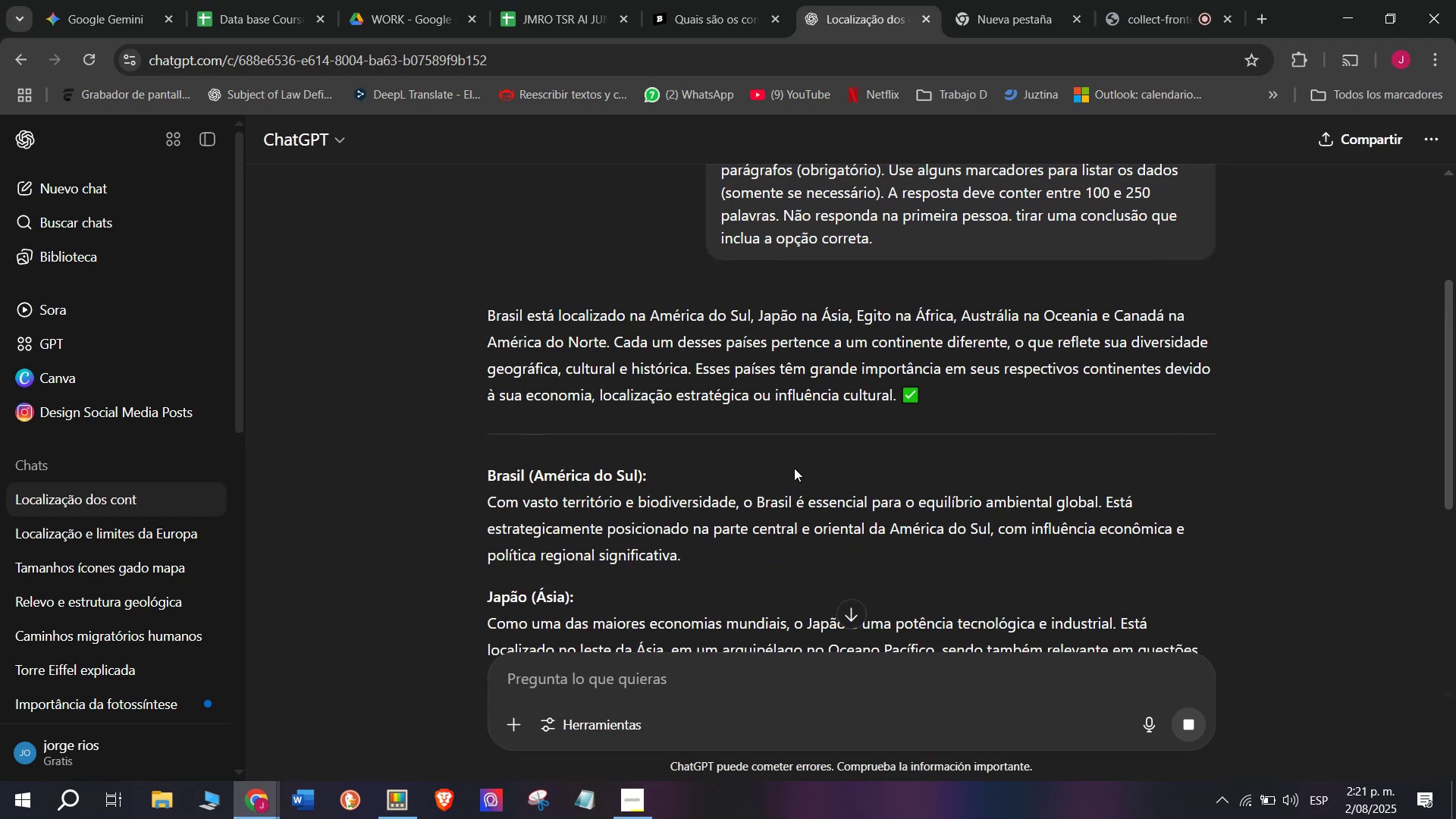 
left_click_drag(start_coordinate=[690, 369], to_coordinate=[484, 303])
 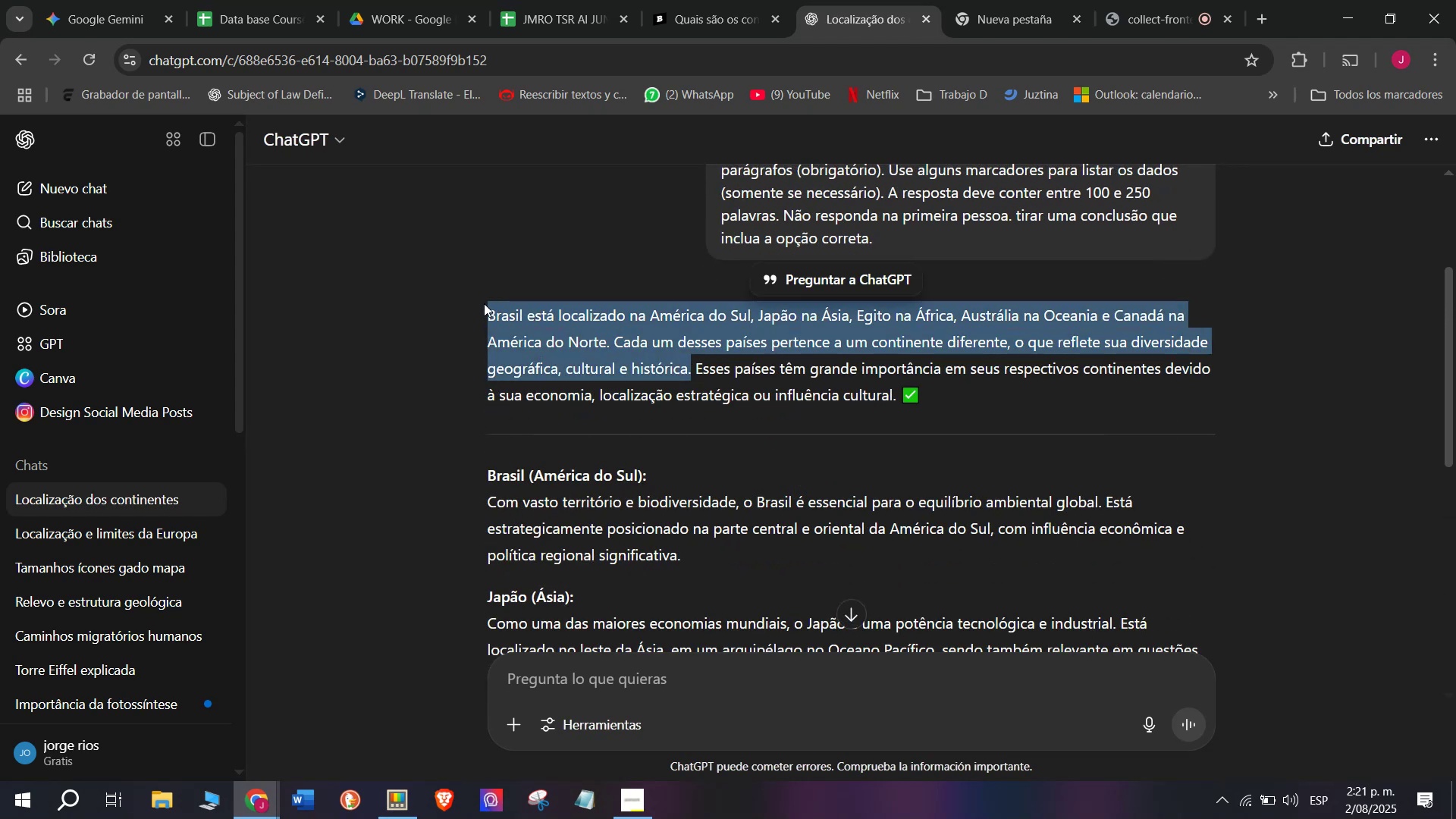 
key(Control+C)
 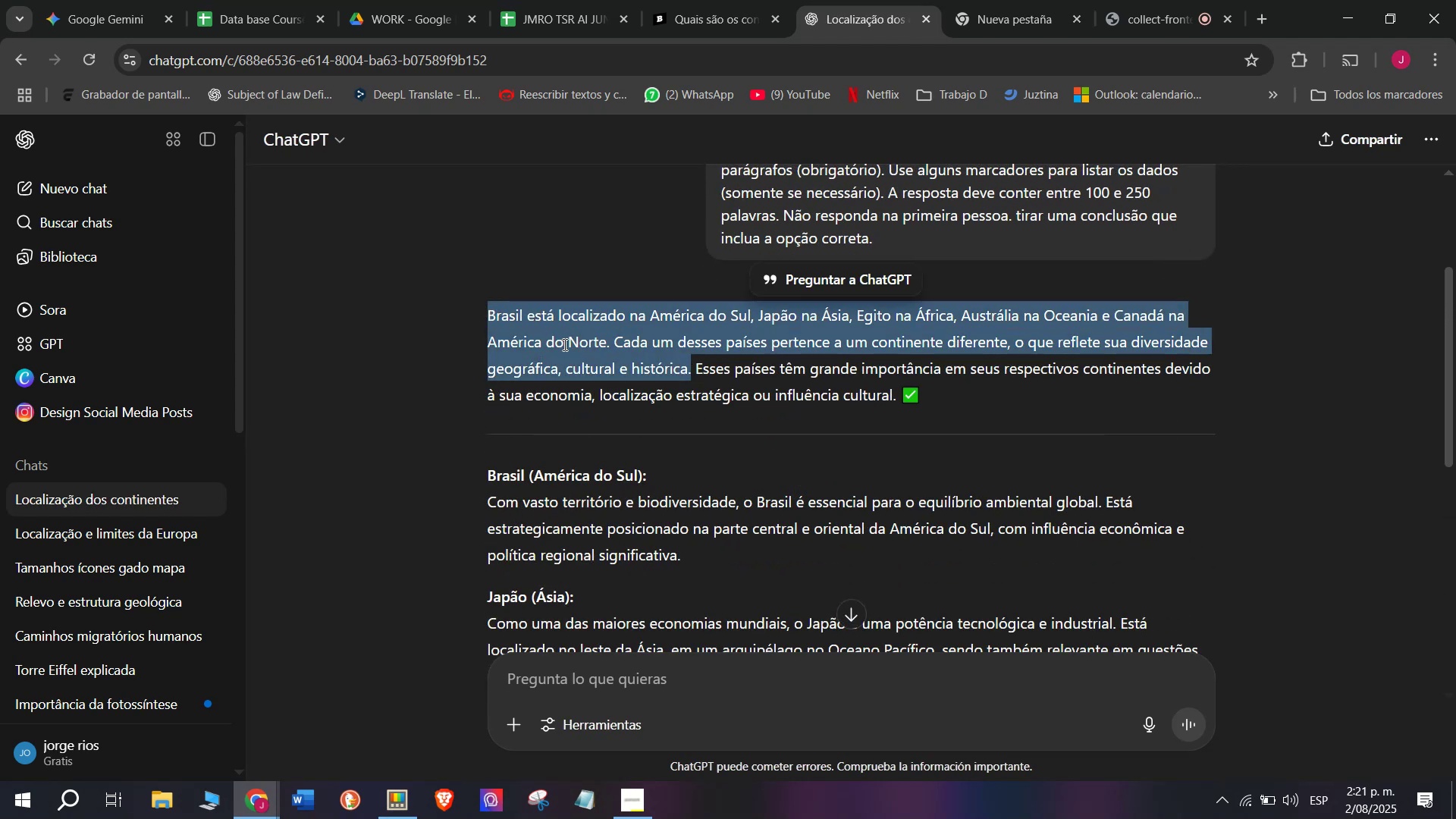 
scroll: coordinate [565, 346], scroll_direction: down, amount: 1.0
 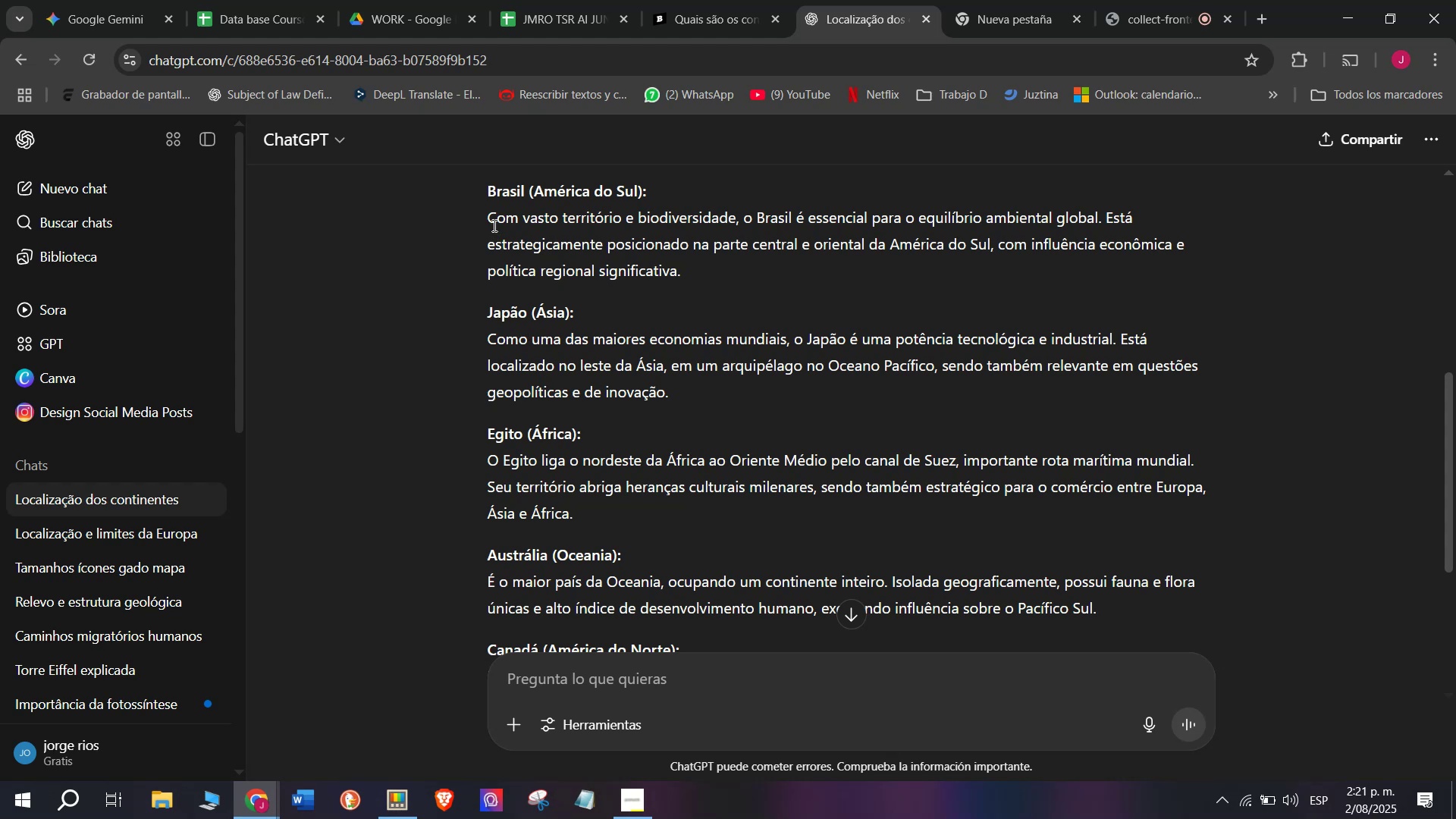 
left_click_drag(start_coordinate=[482, 212], to_coordinate=[785, 591])
 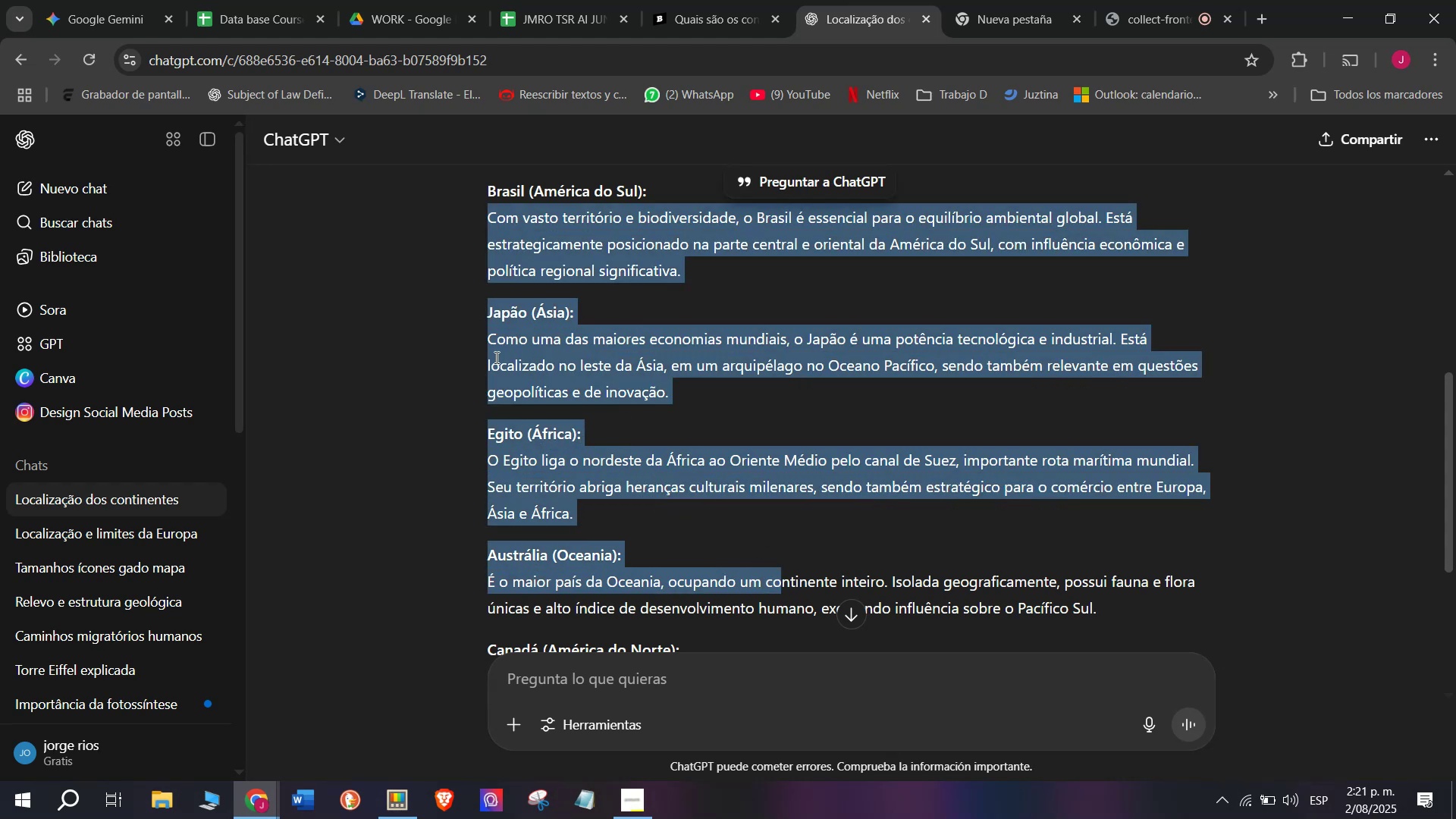 
scroll: coordinate [488, 356], scroll_direction: up, amount: 1.0
 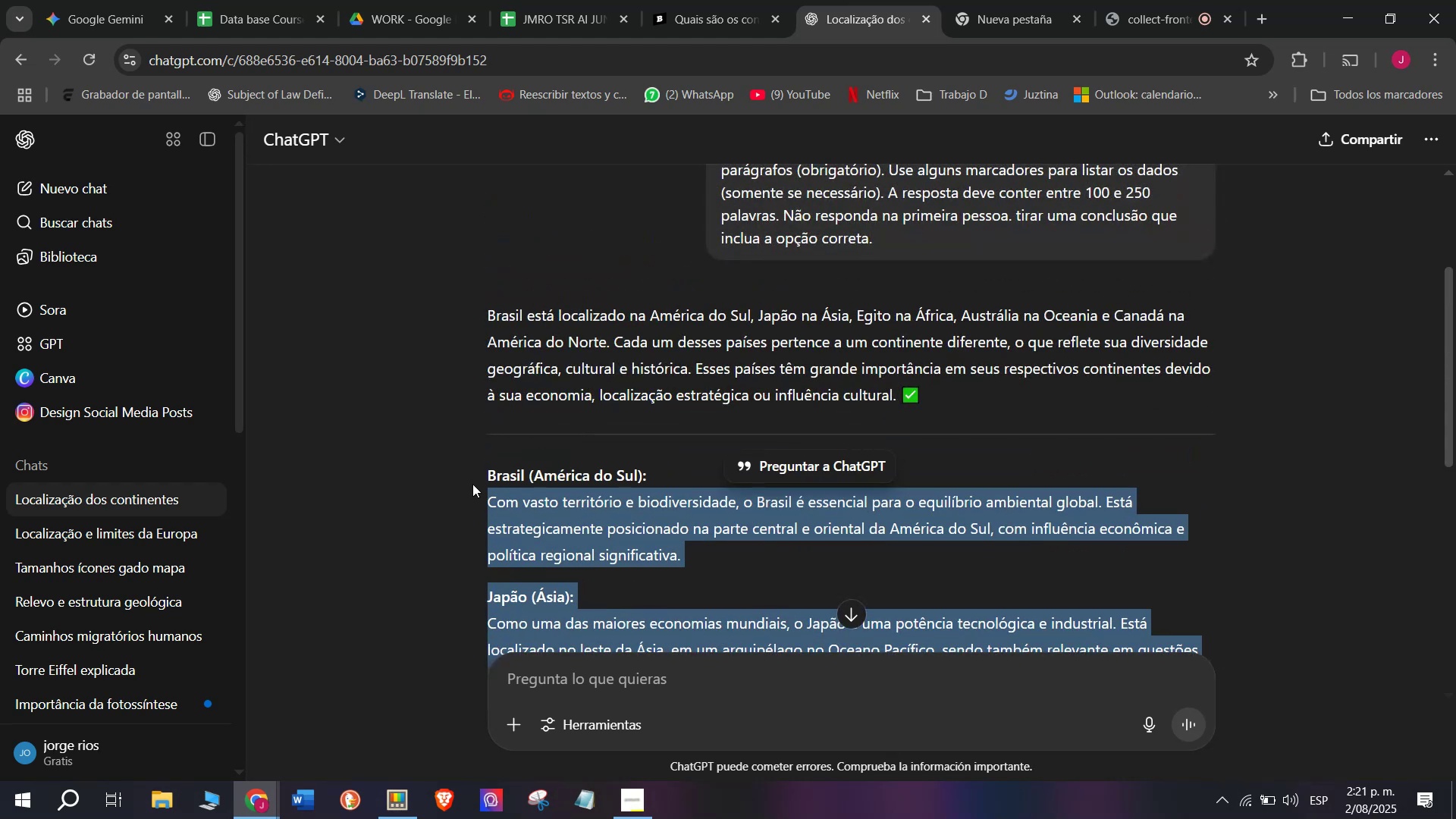 
left_click([481, 471])
 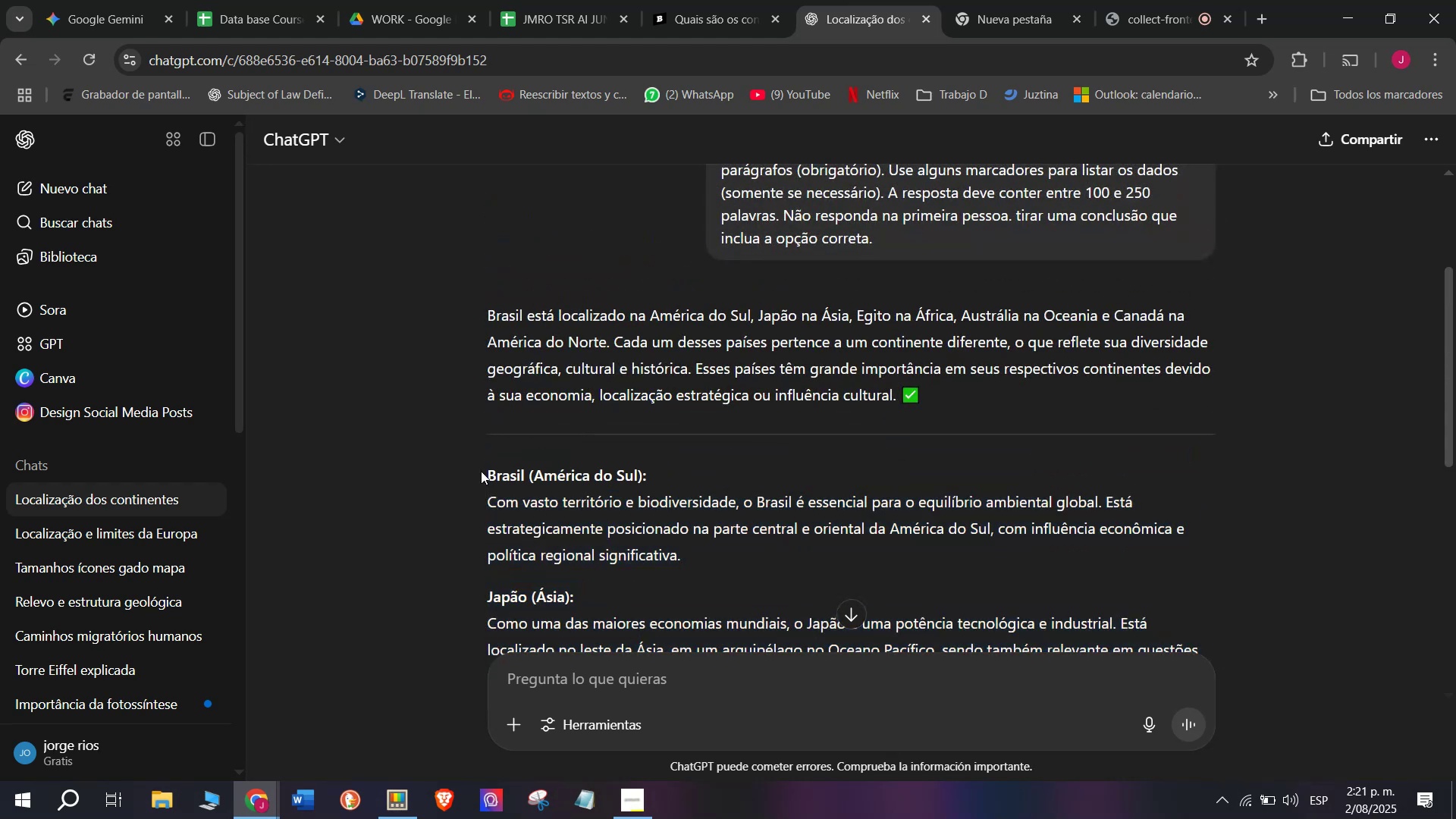 
left_click_drag(start_coordinate=[481, 471], to_coordinate=[899, 390])
 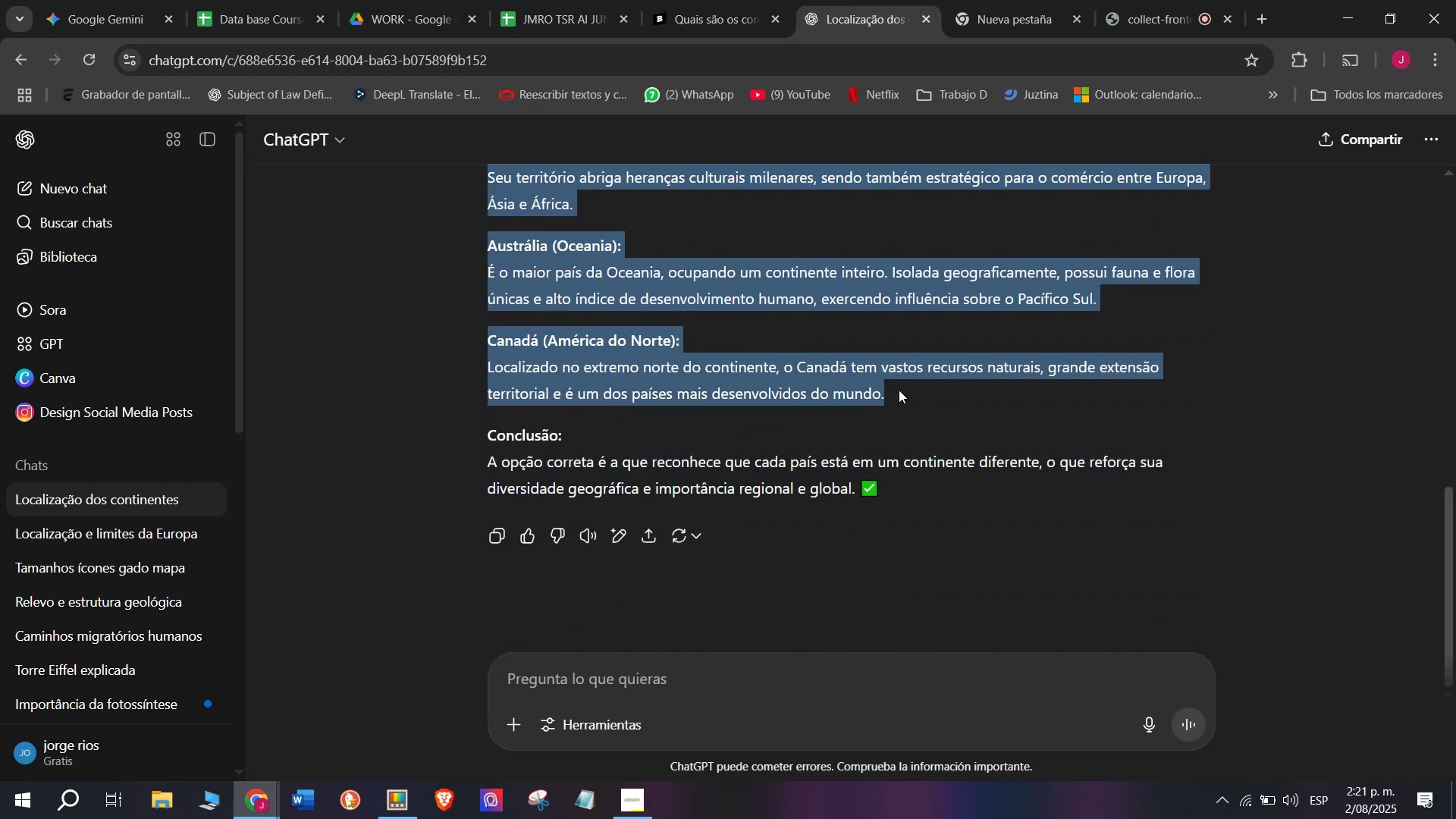 
key(Control+C)
 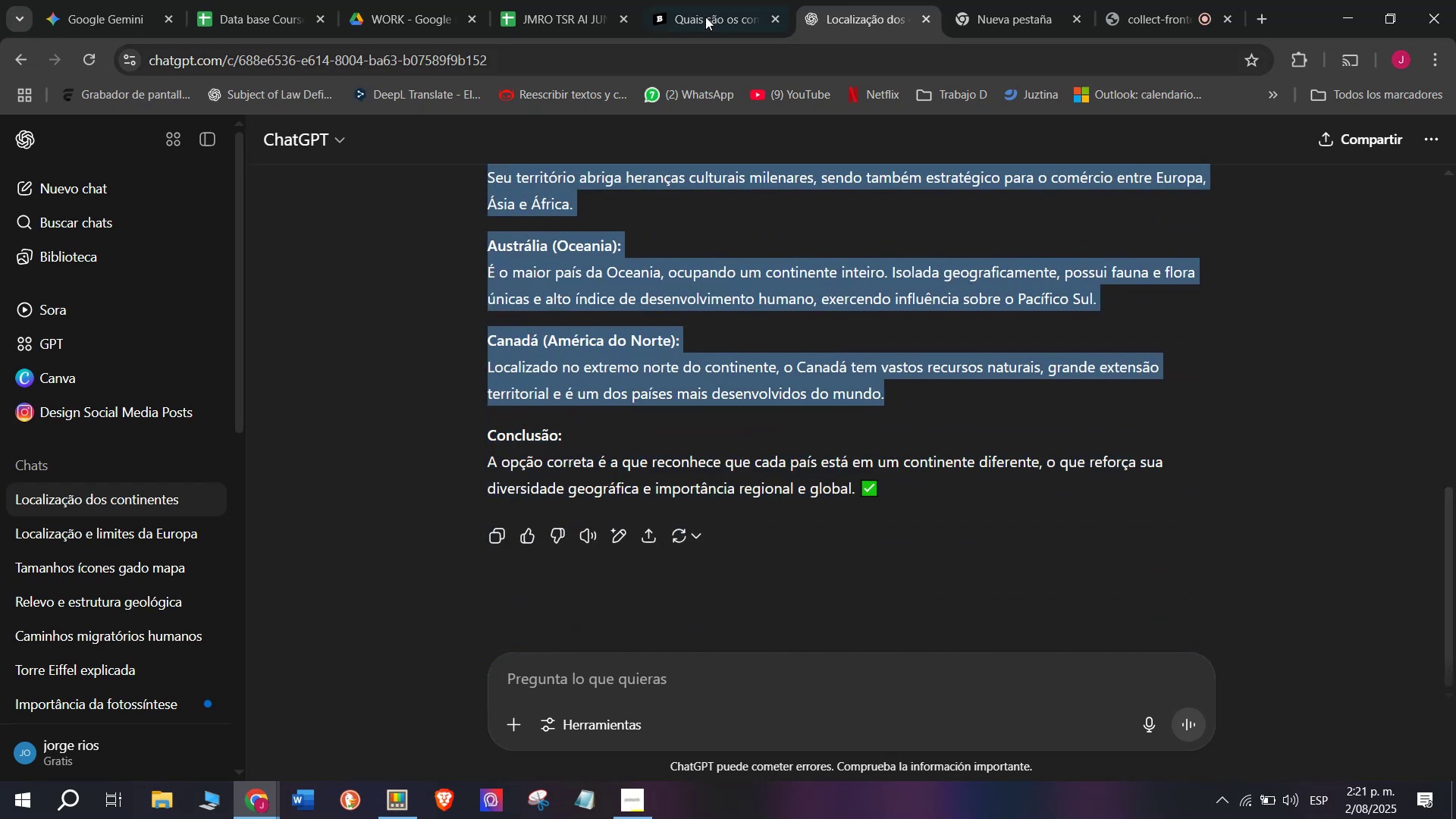 
left_click([686, 0])
 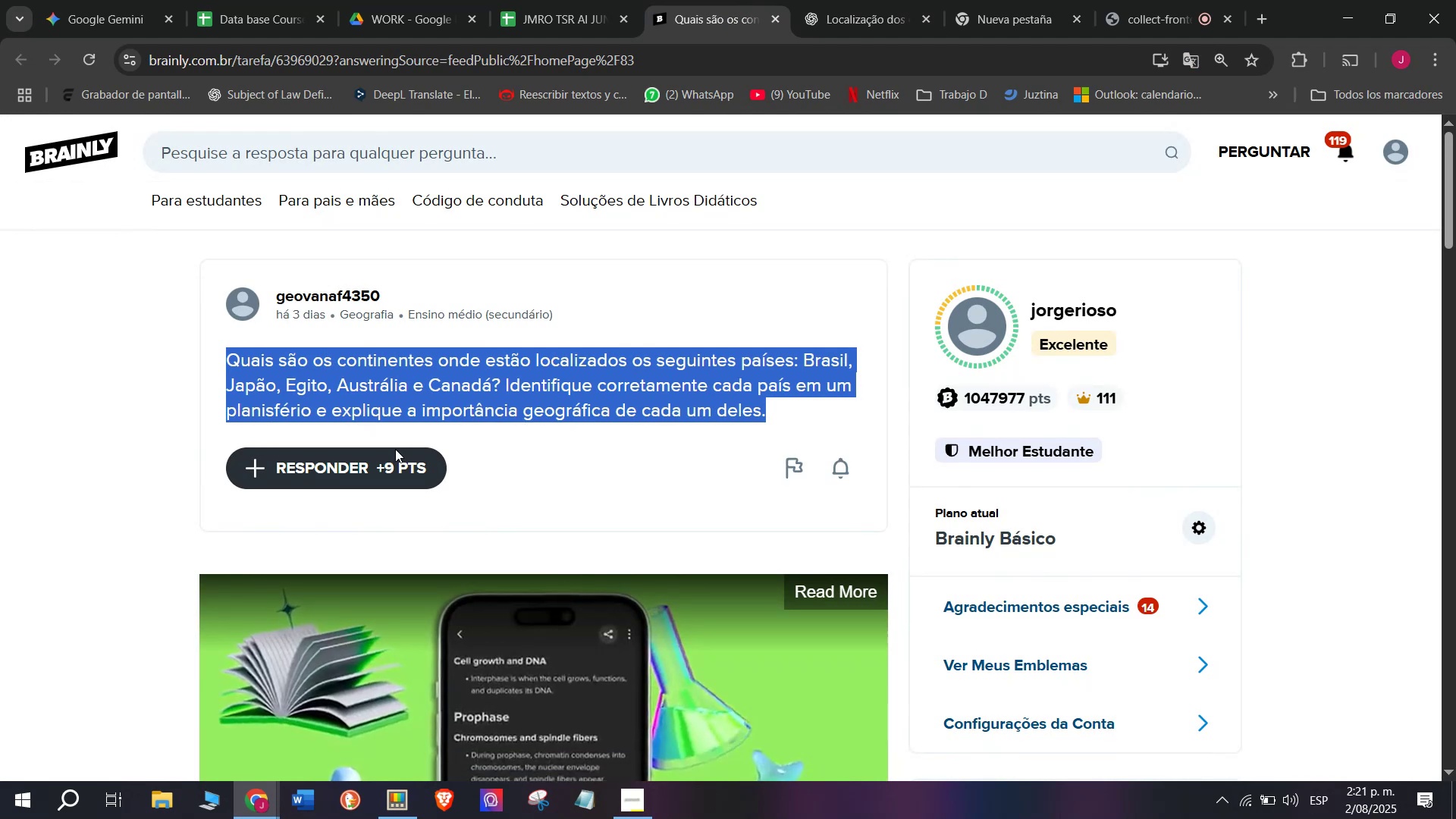 
left_click([395, 449])
 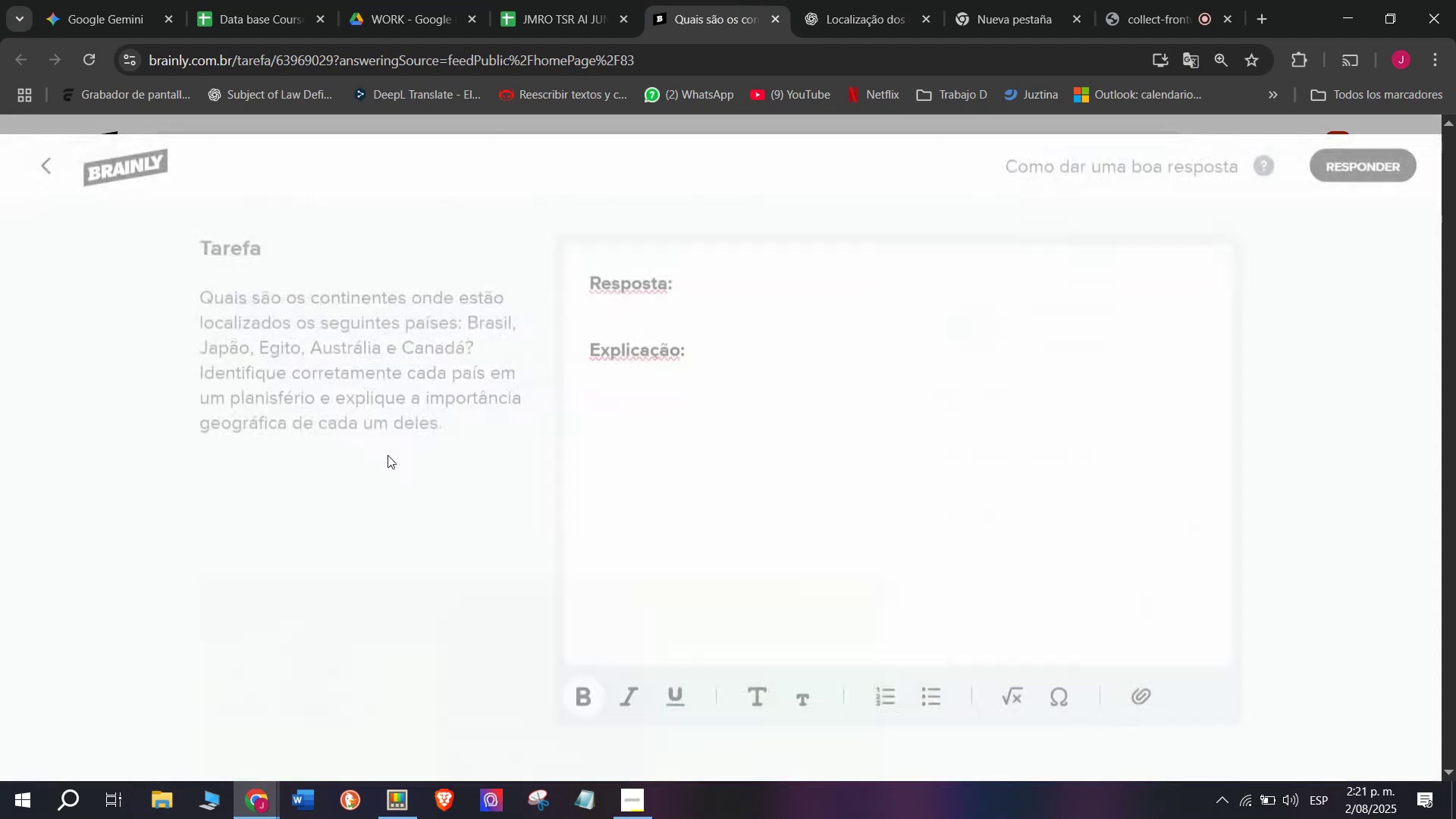 
left_click_drag(start_coordinate=[635, 412], to_coordinate=[466, 237])
 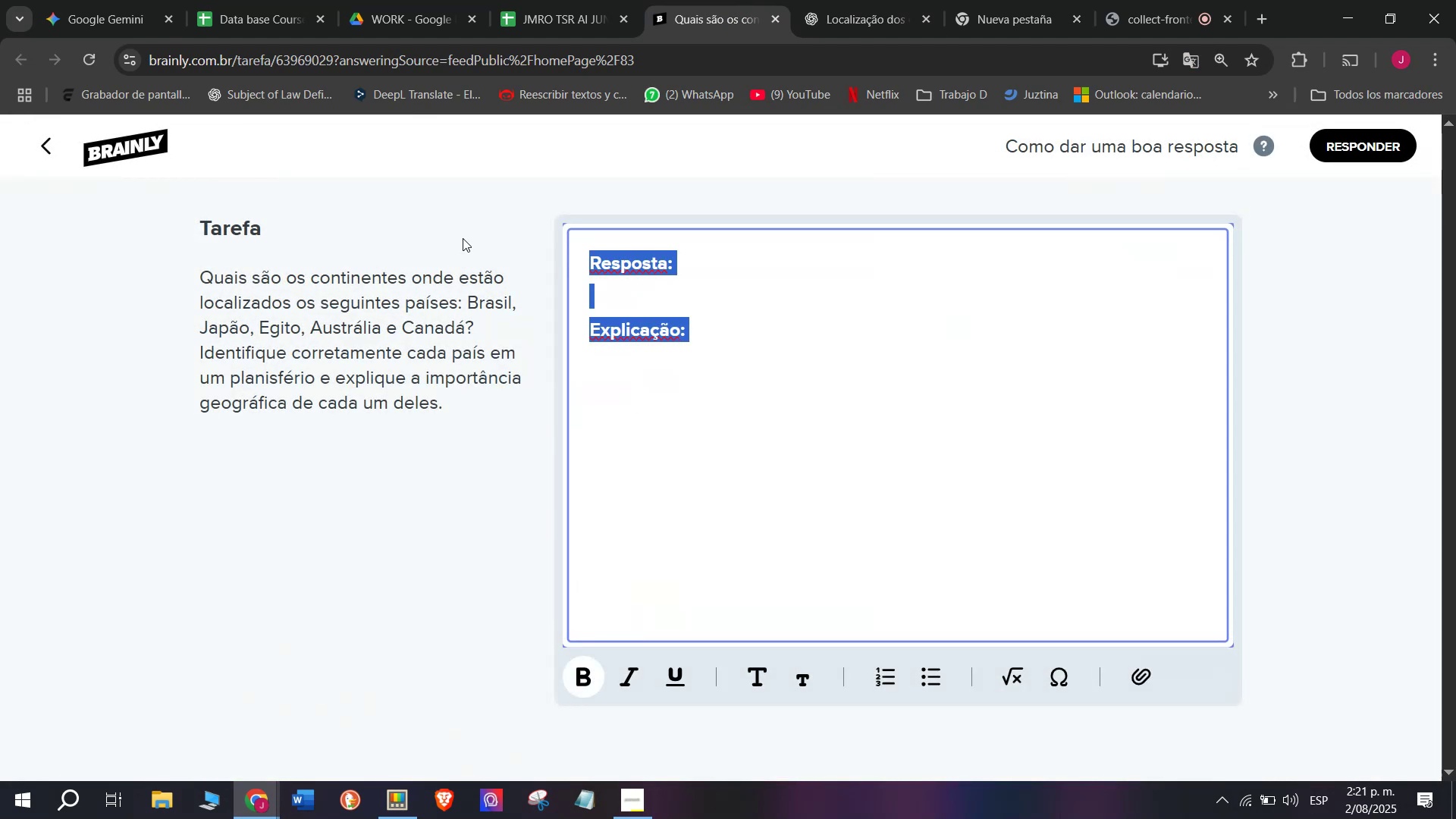 
key(Meta+MetaLeft)
 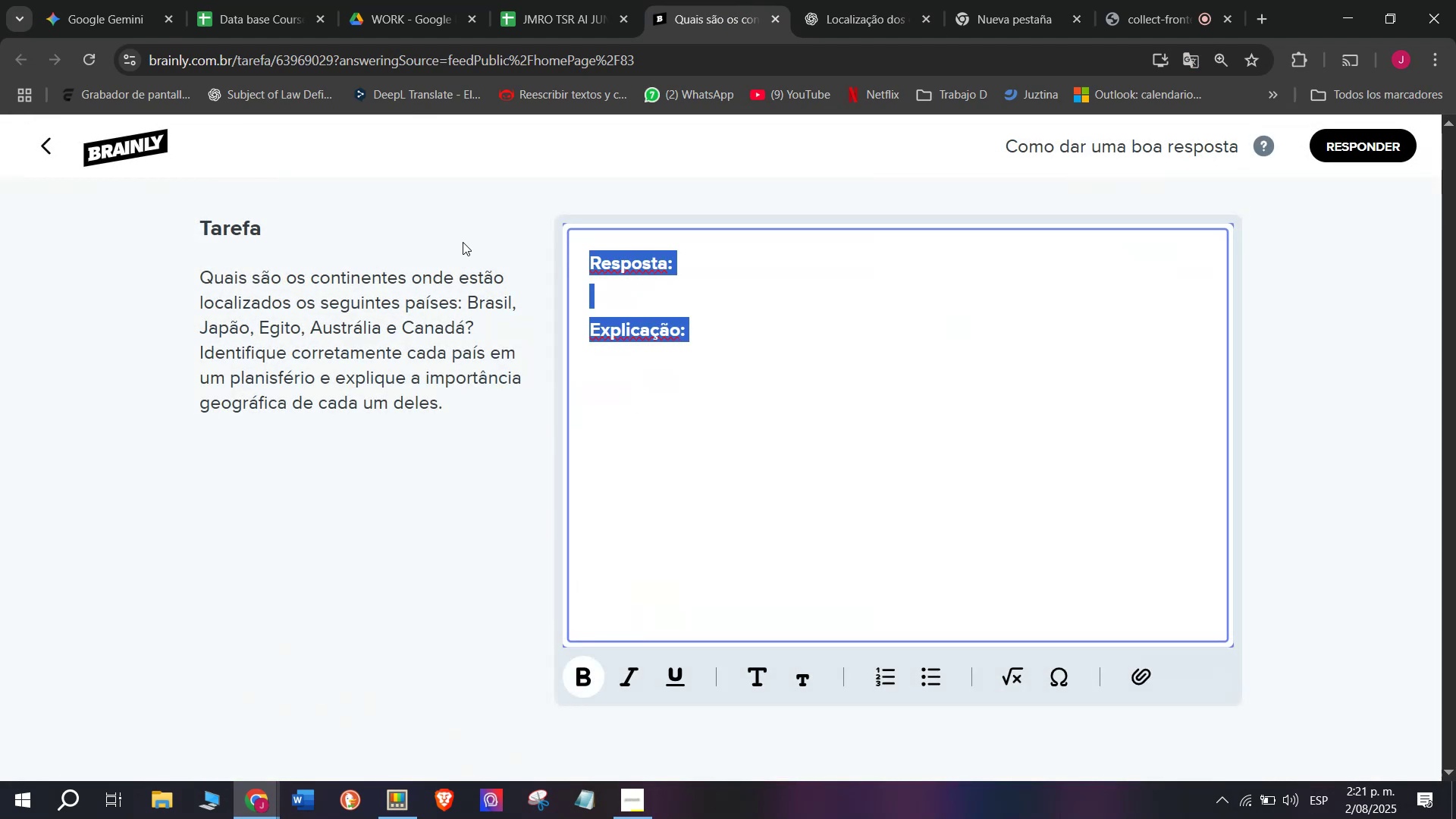 
key(Meta+V)
 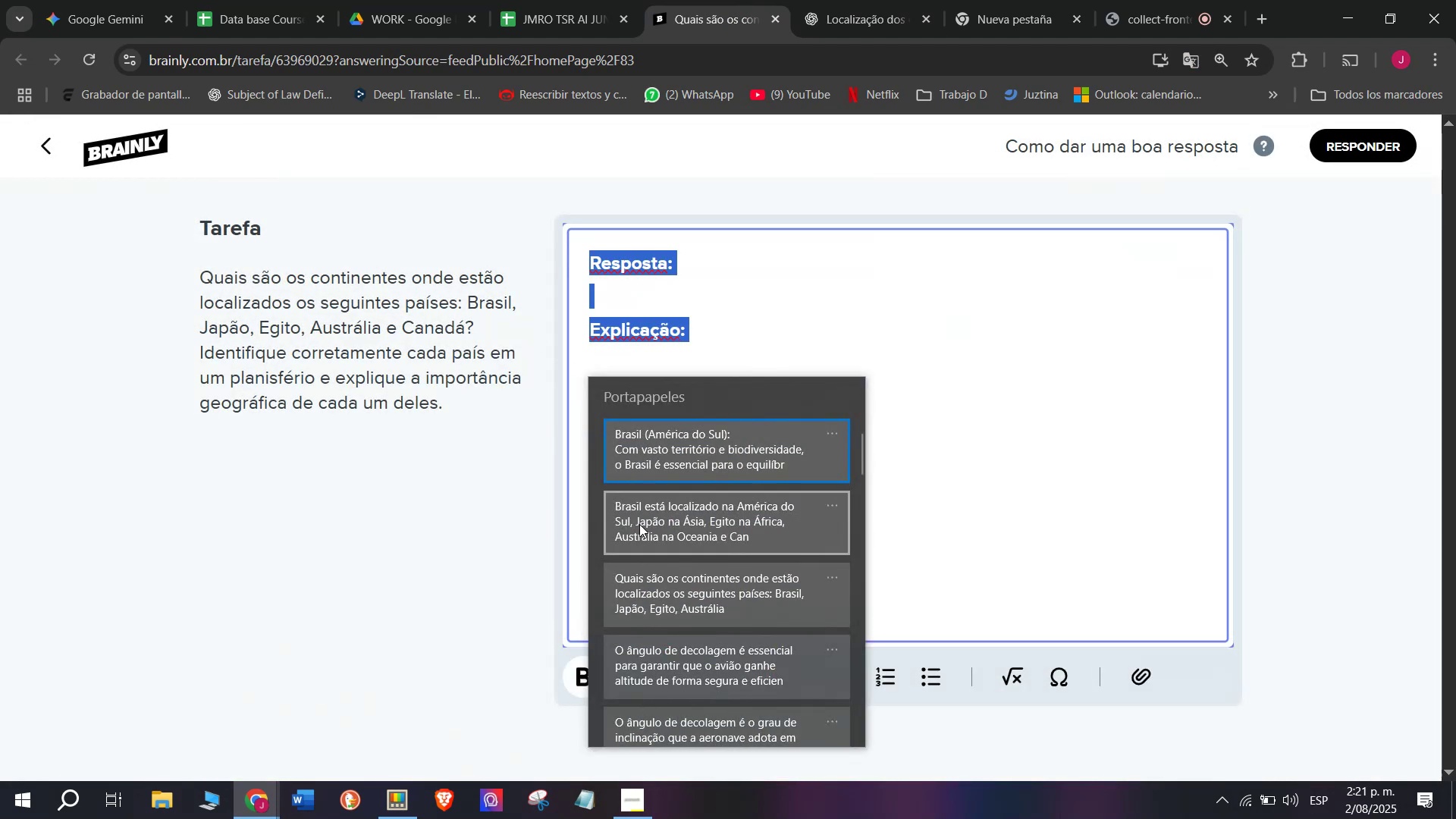 
left_click([639, 525])
 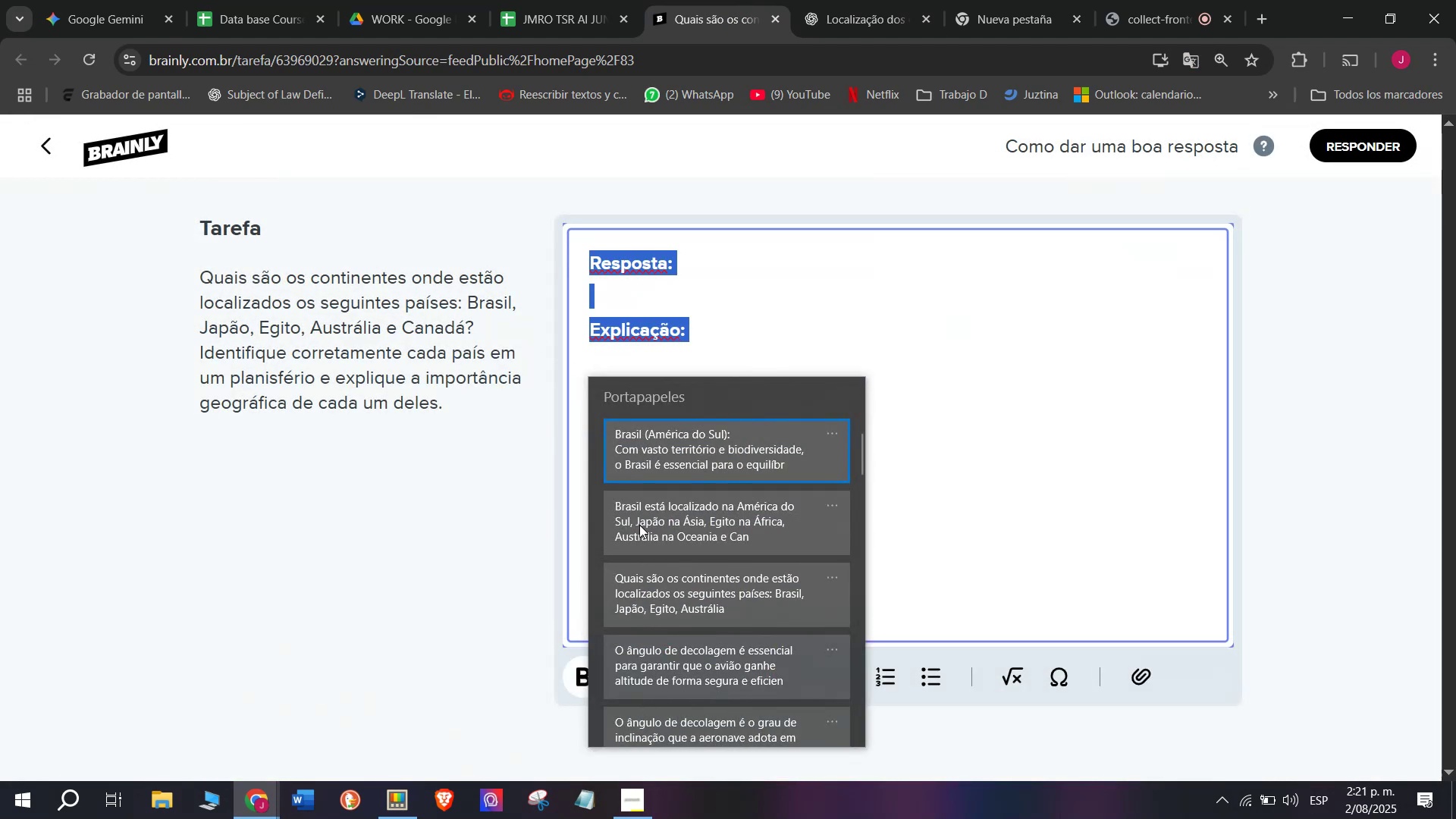 
key(Control+ControlLeft)
 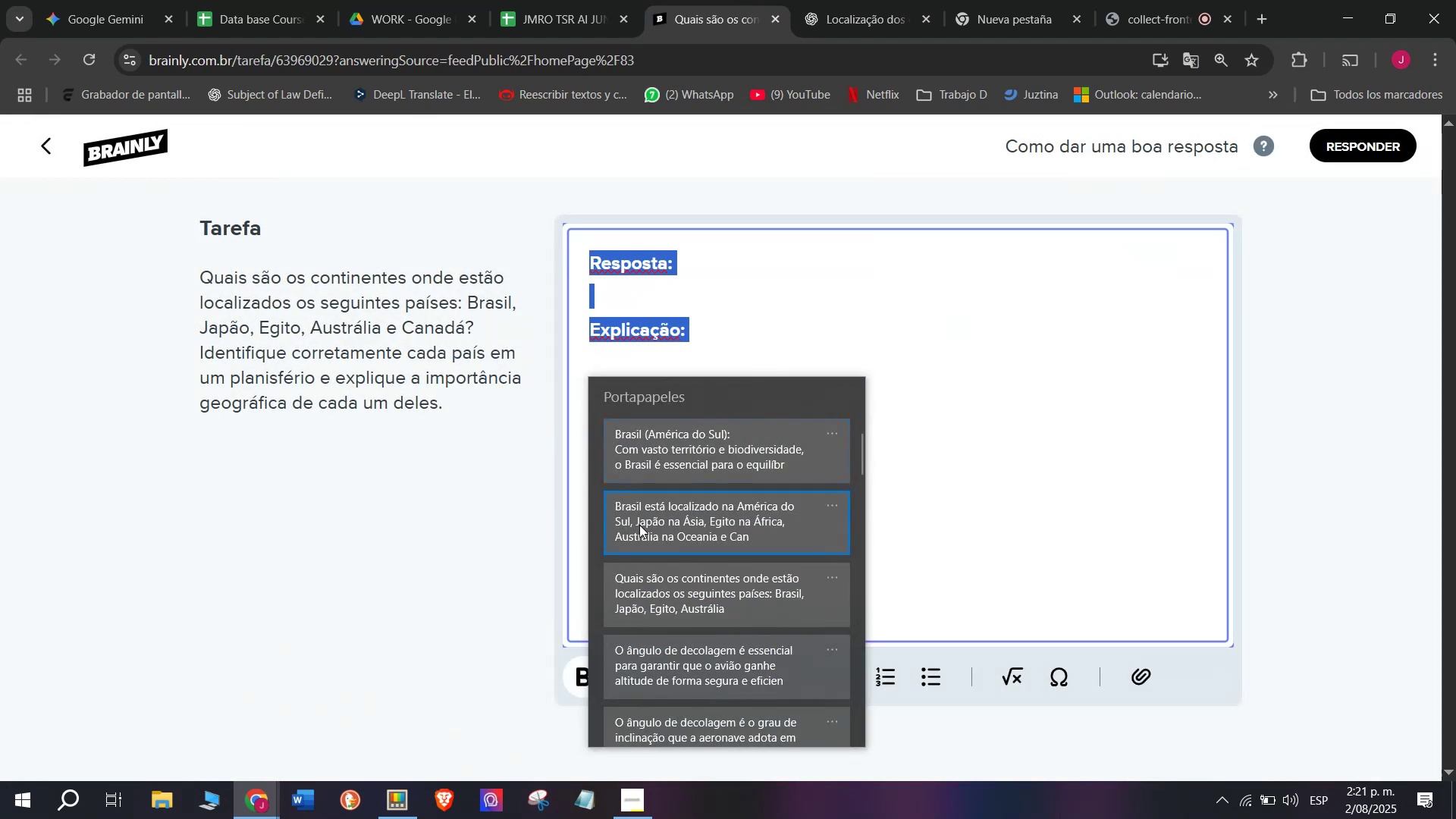 
key(Control+V)
 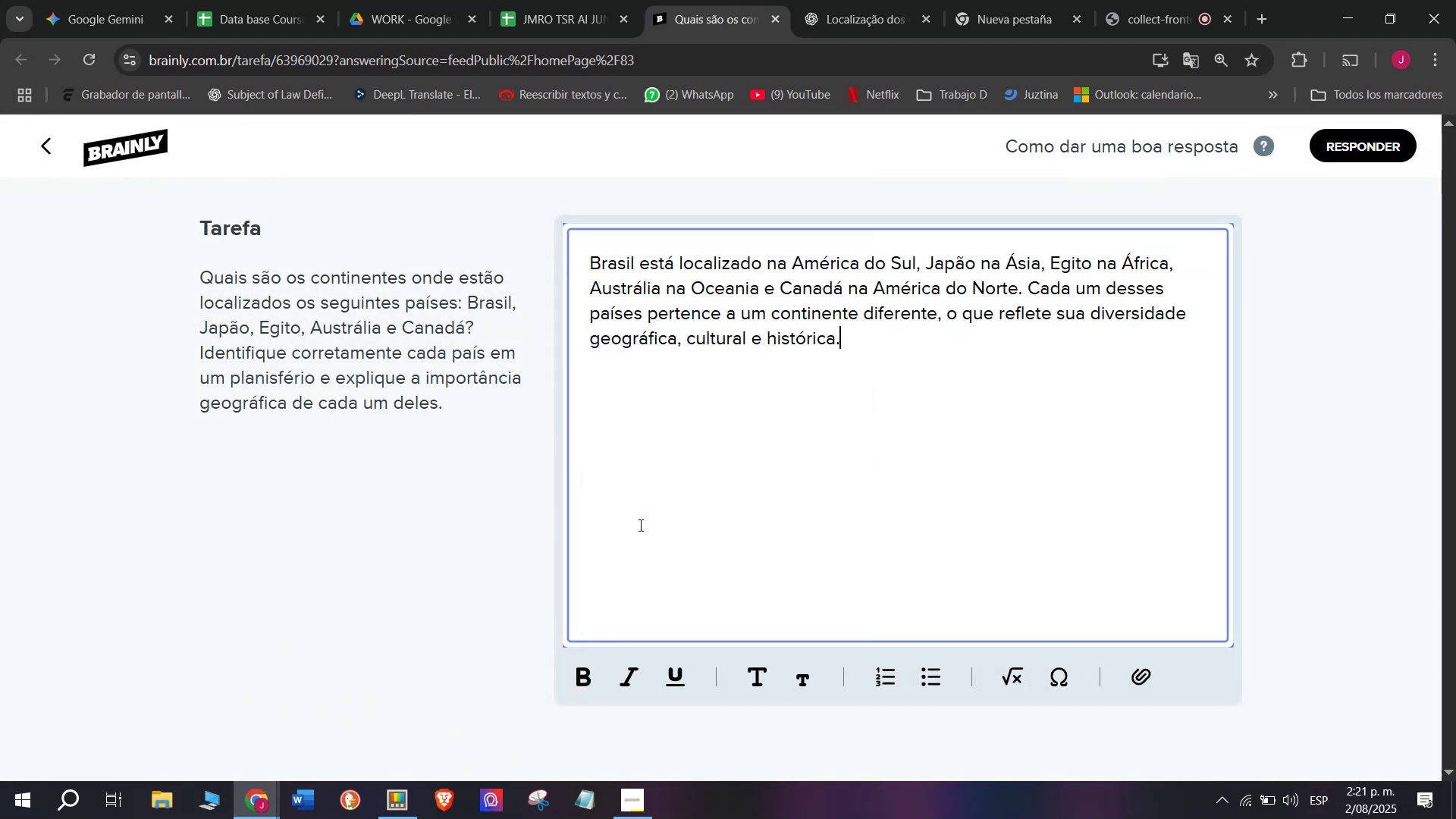 
key(Enter)
 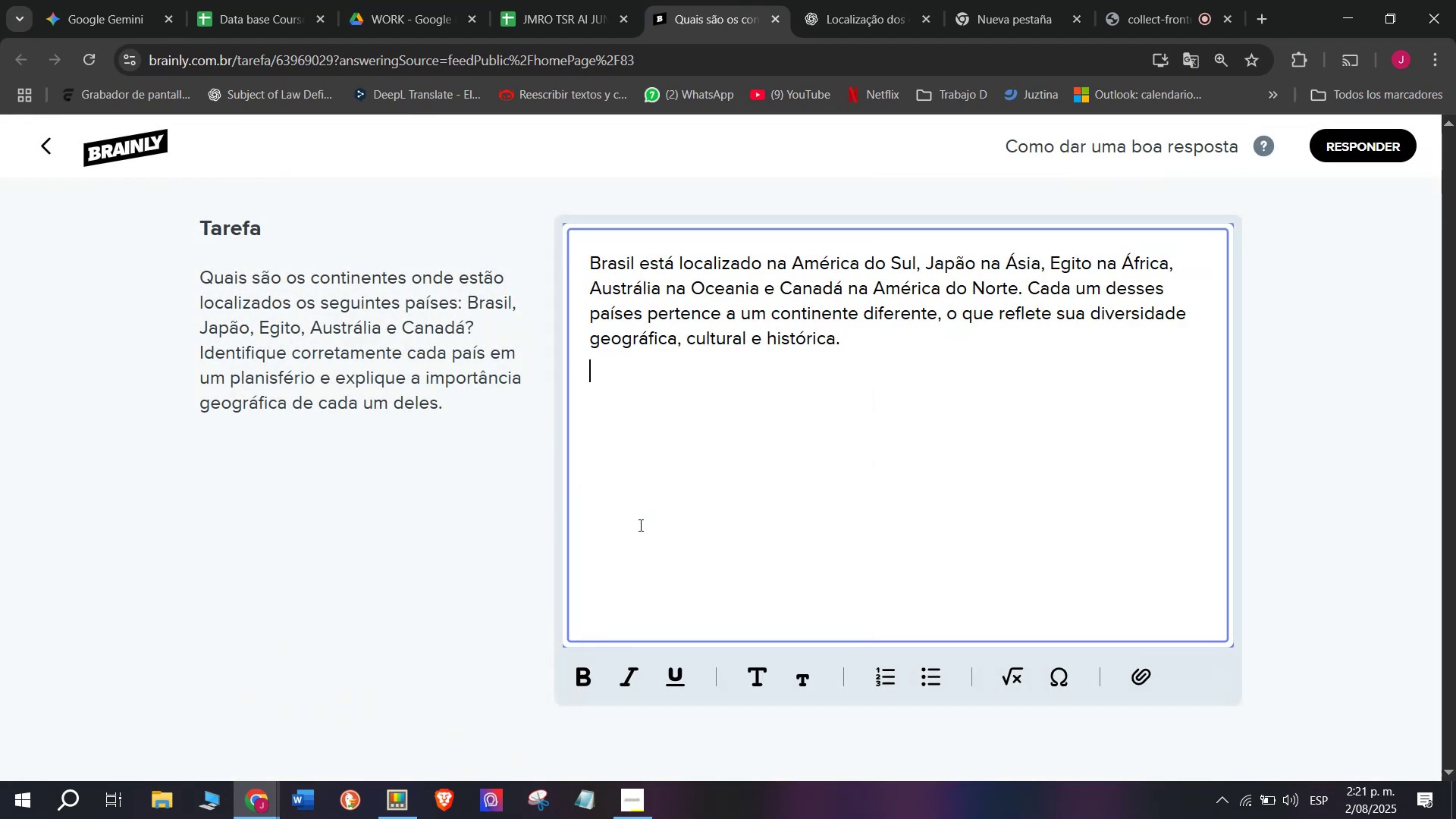 
key(Enter)
 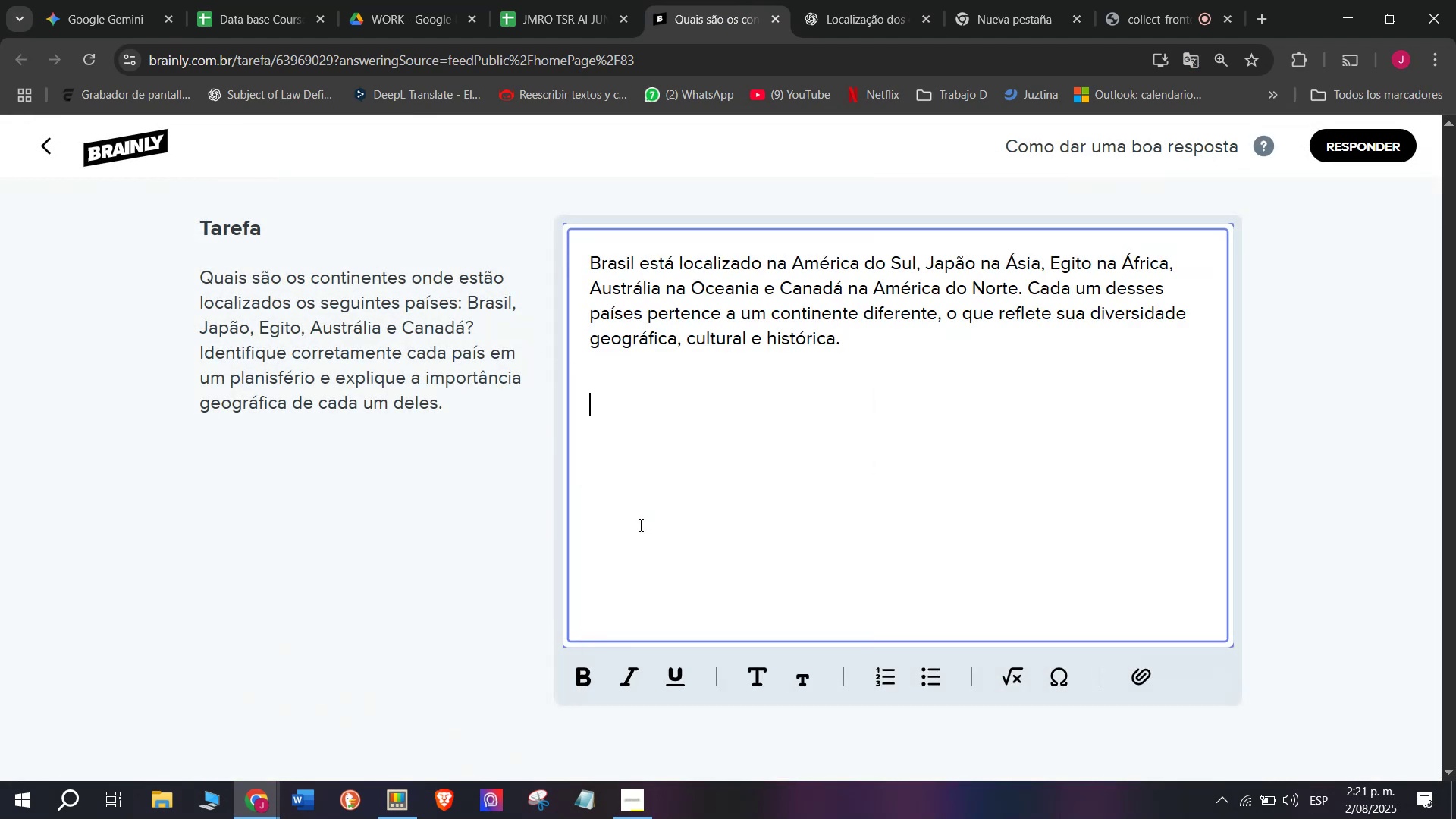 
key(Meta+MetaLeft)
 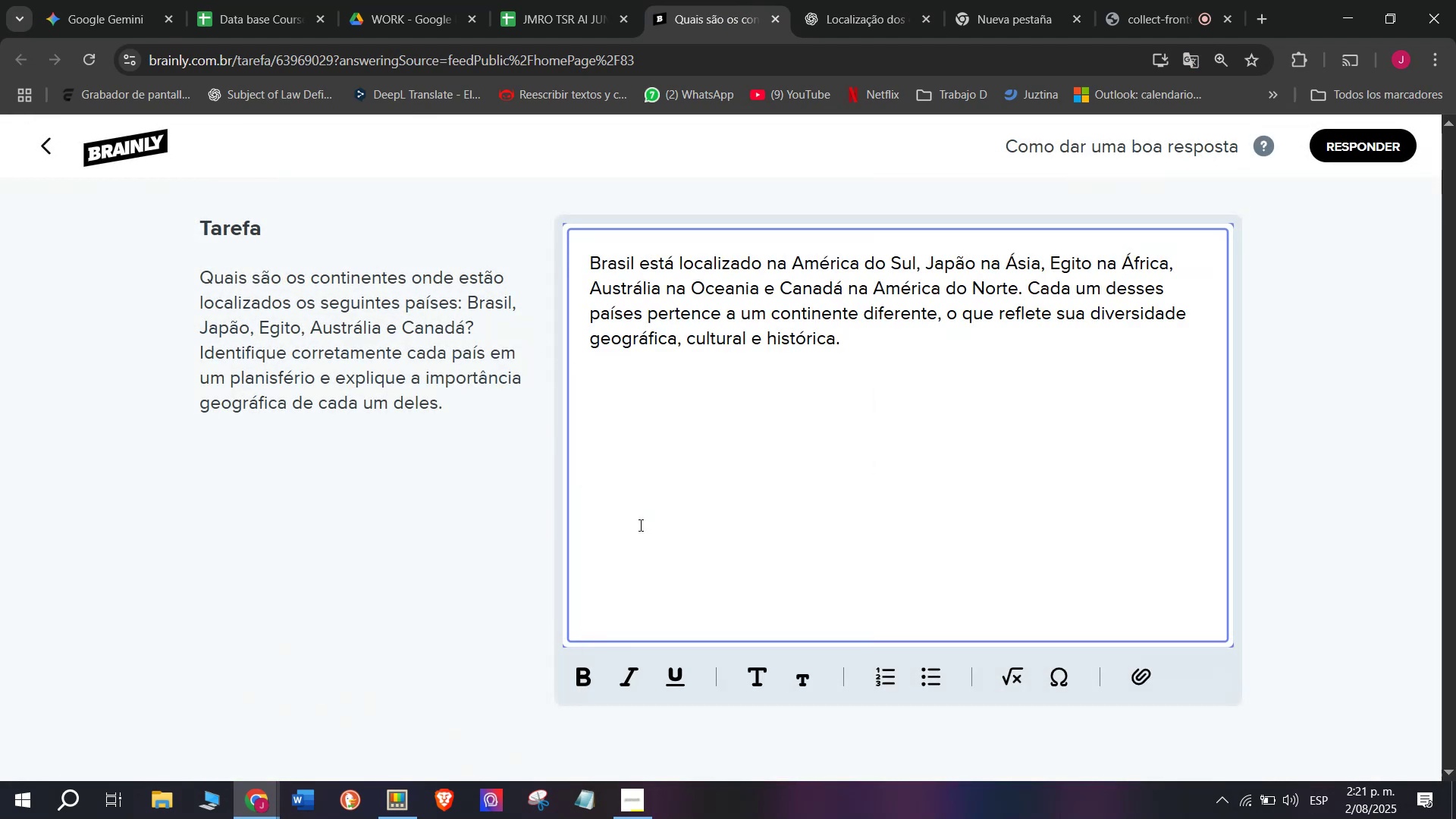 
key(Meta+V)
 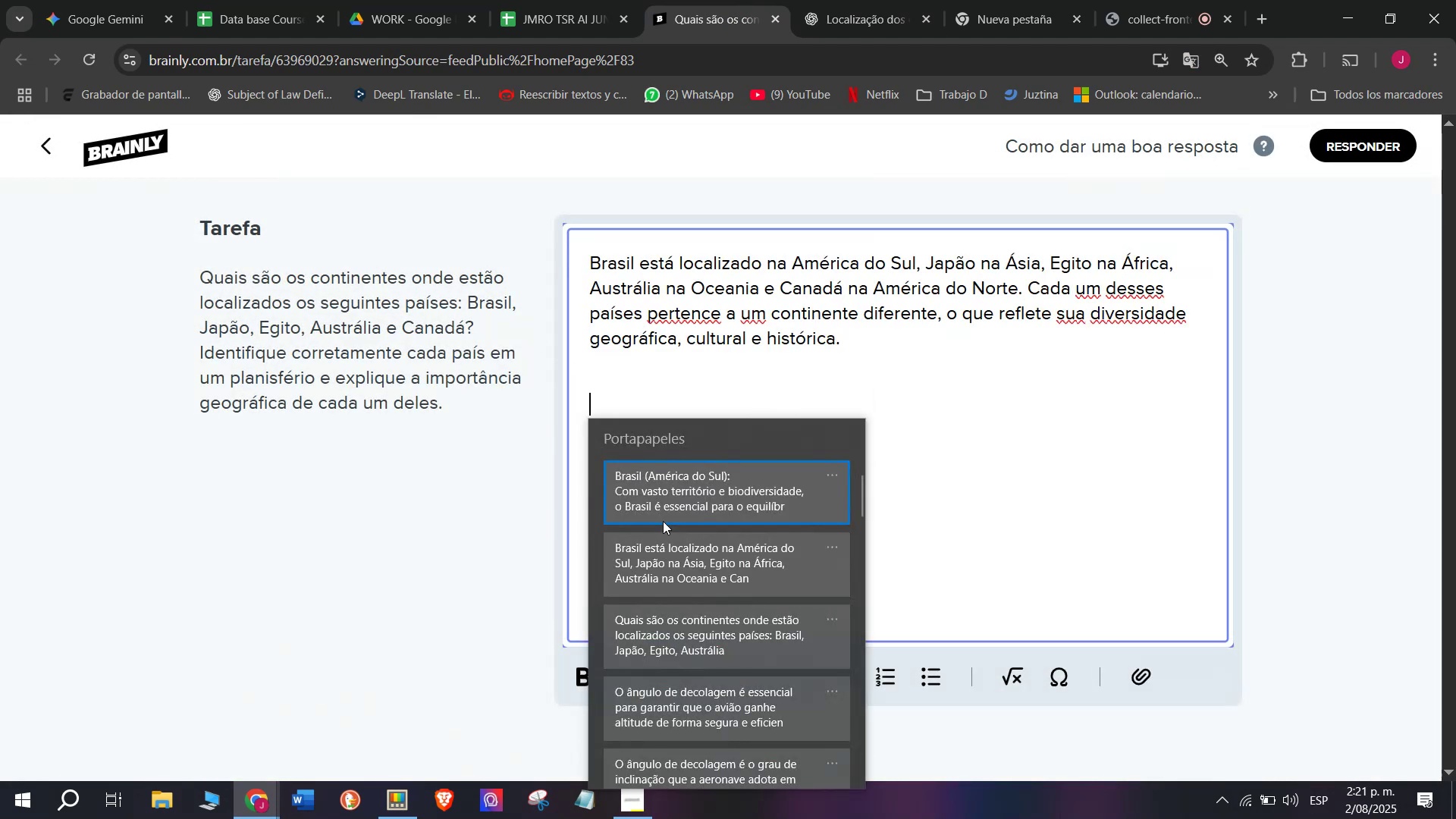 
left_click([667, 490])
 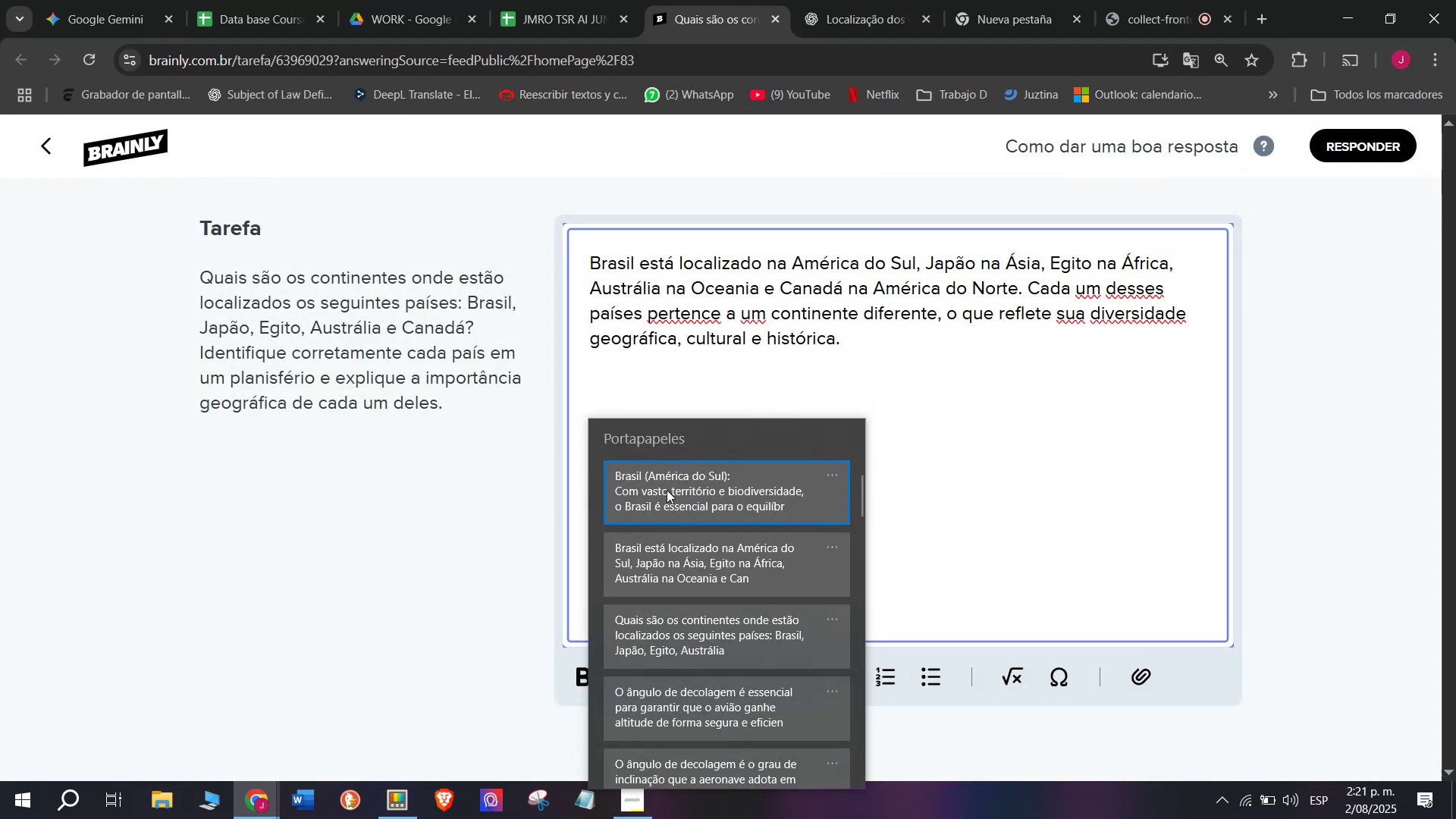 
key(Control+ControlLeft)
 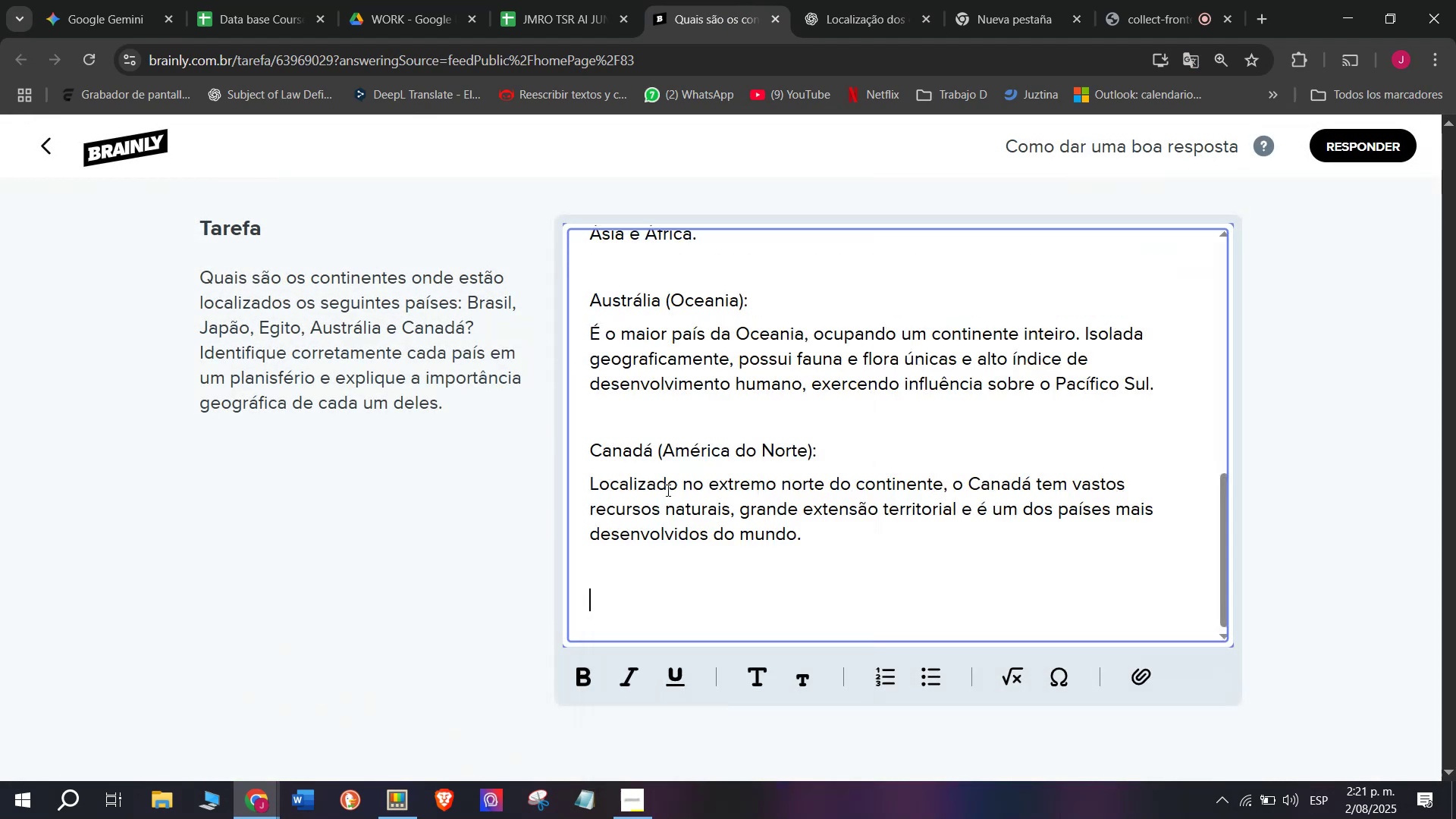 
key(Control+V)
 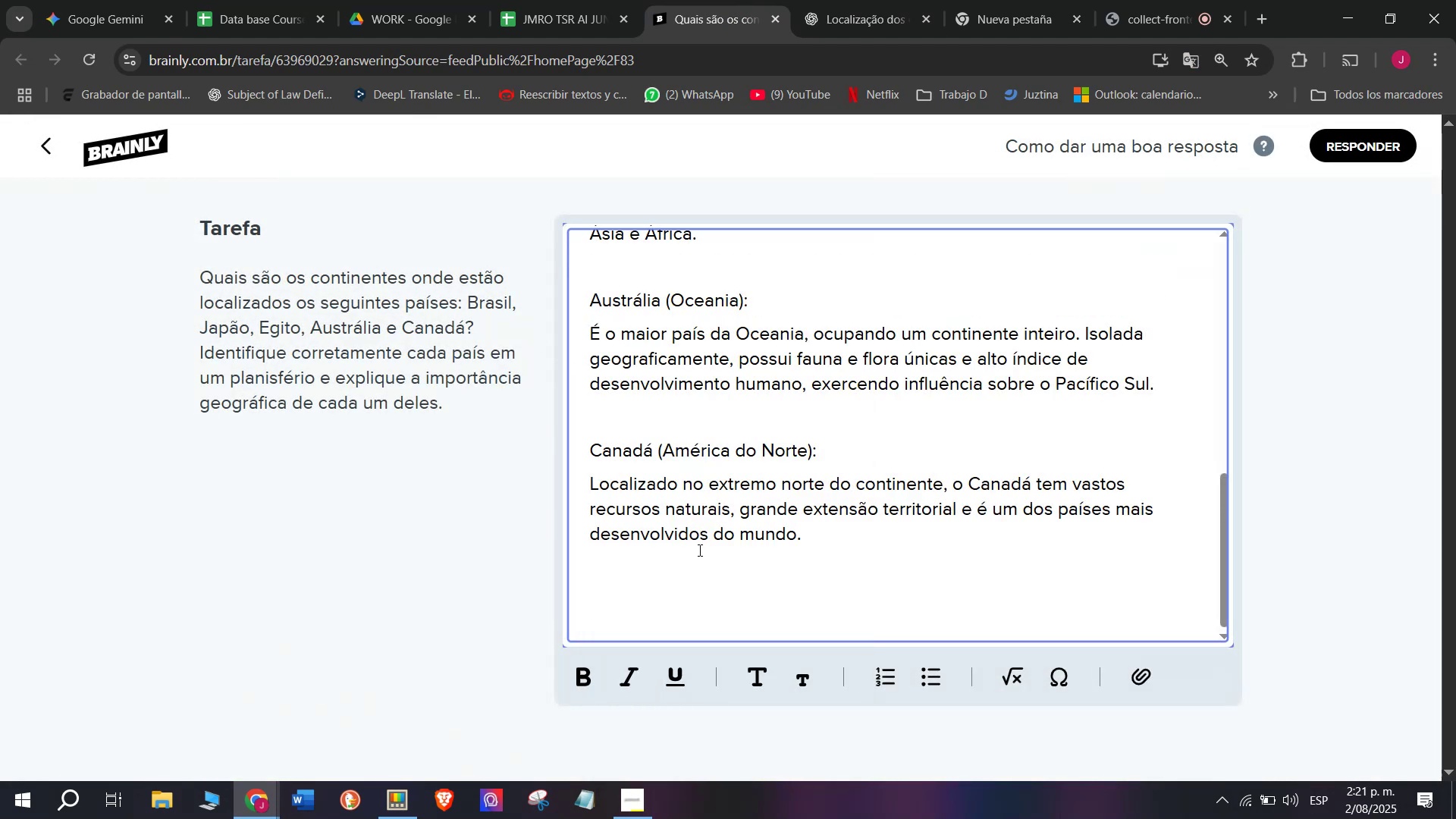 
key(Backspace)
 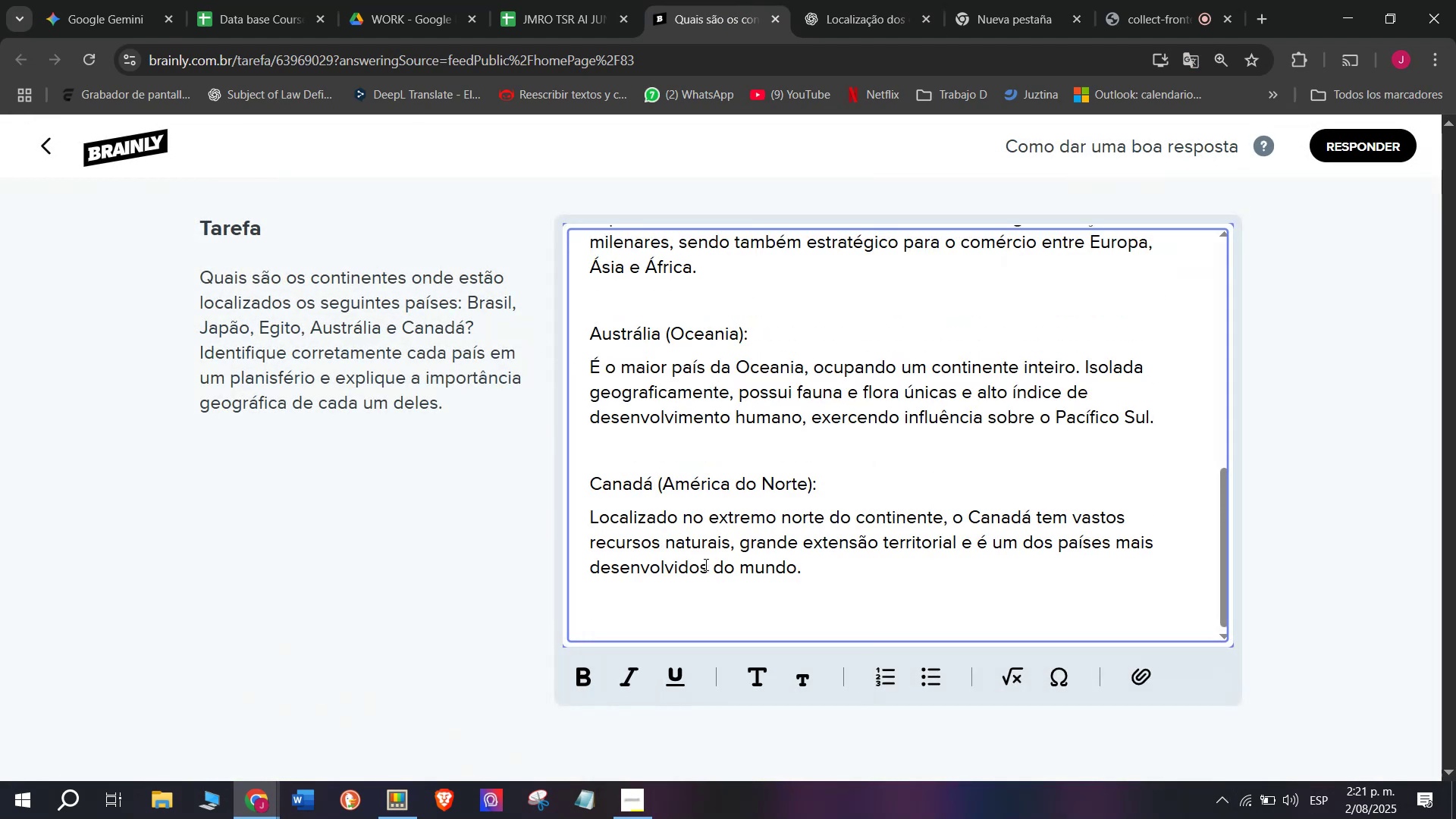 
key(Backspace)
 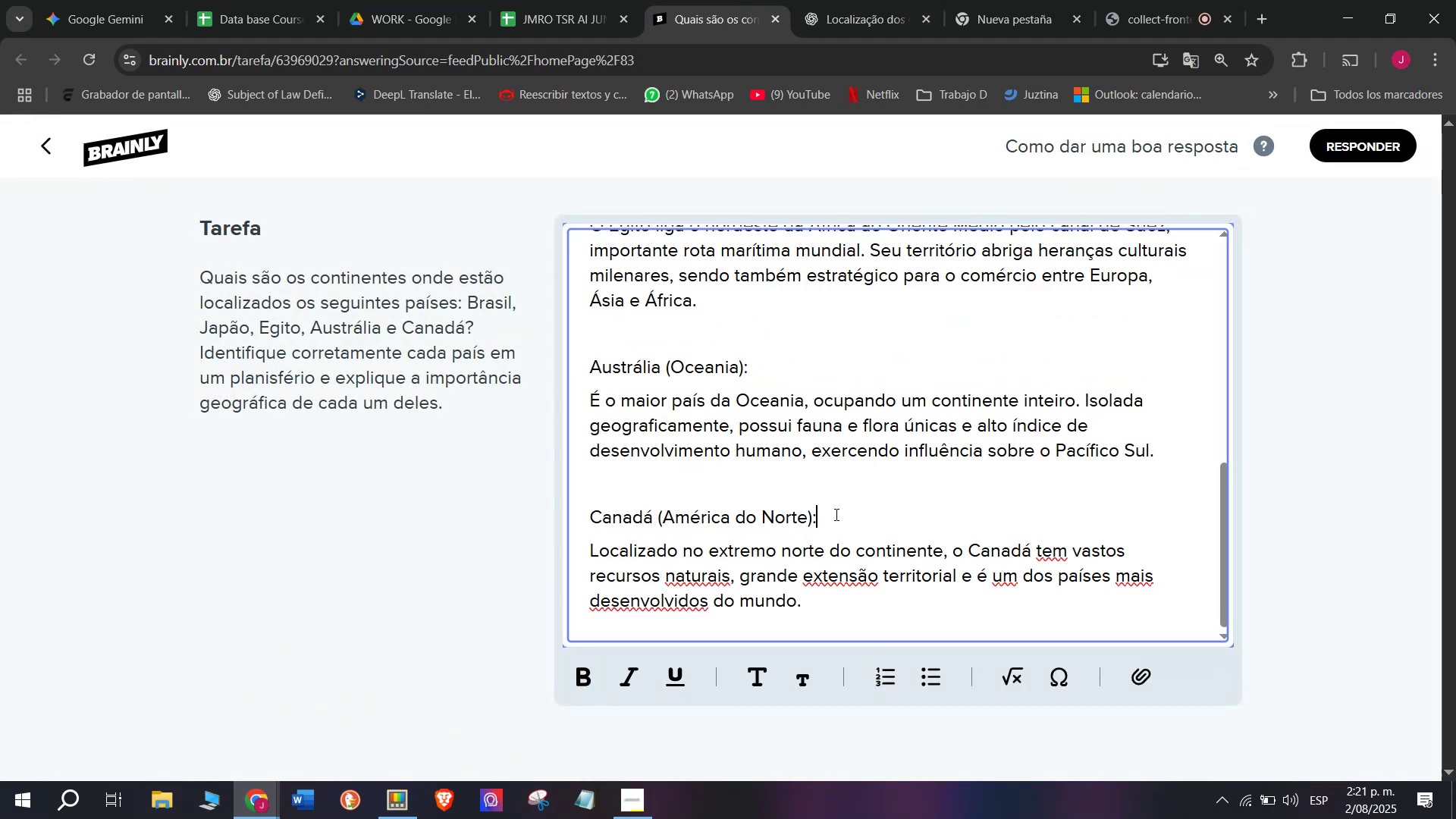 
key(Space)
 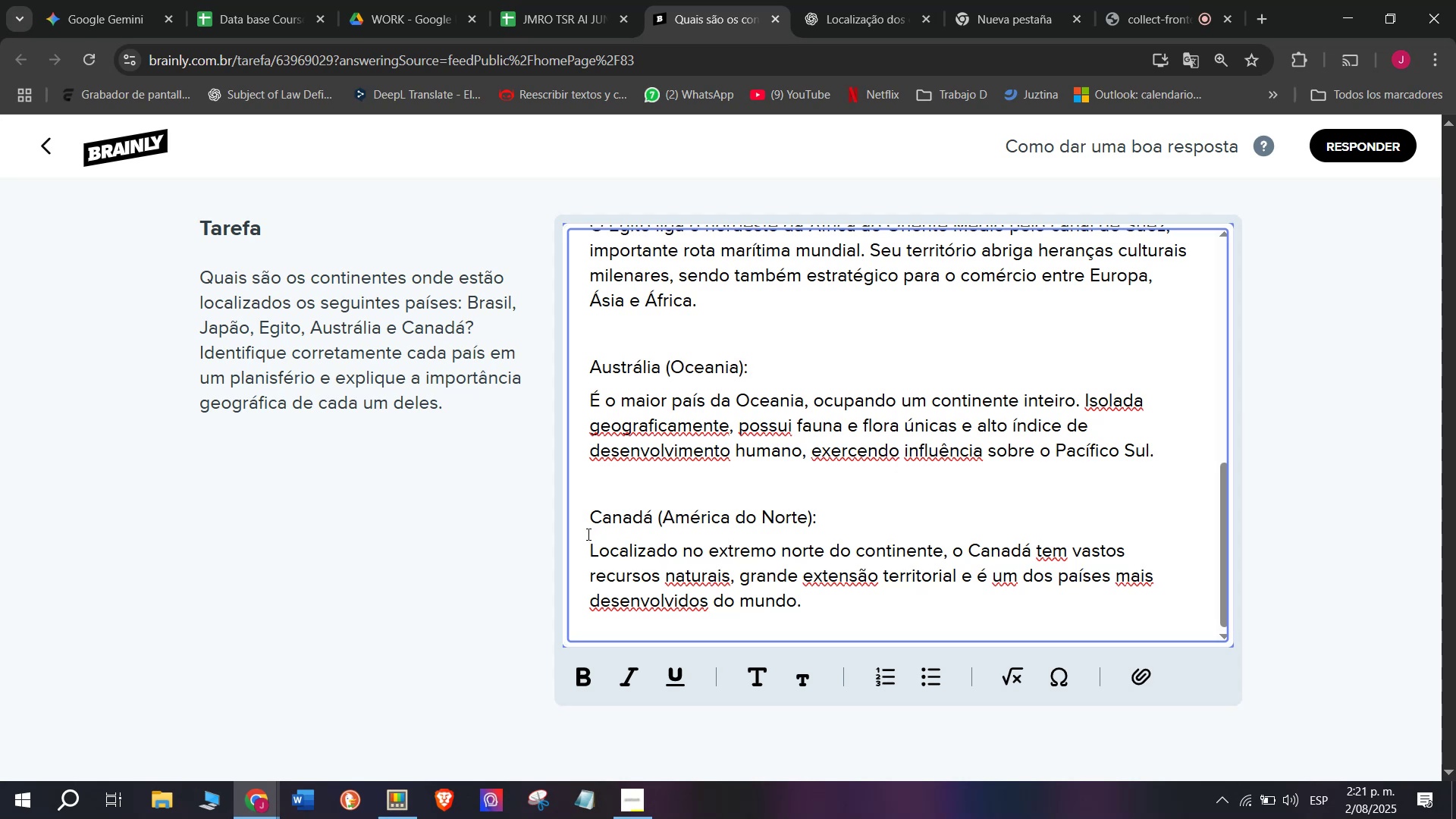 
left_click([568, 537])
 